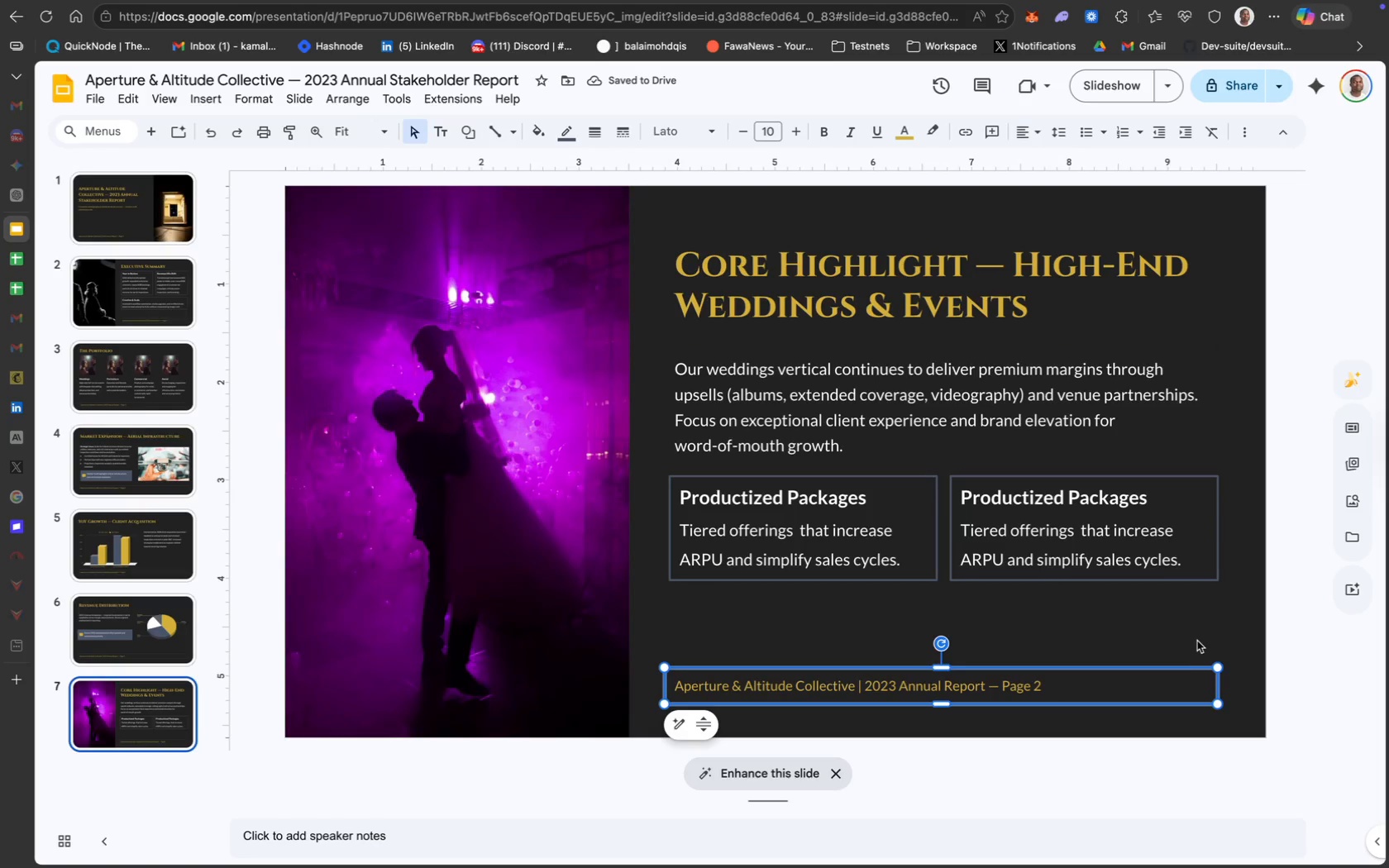 
left_click([1163, 631])
 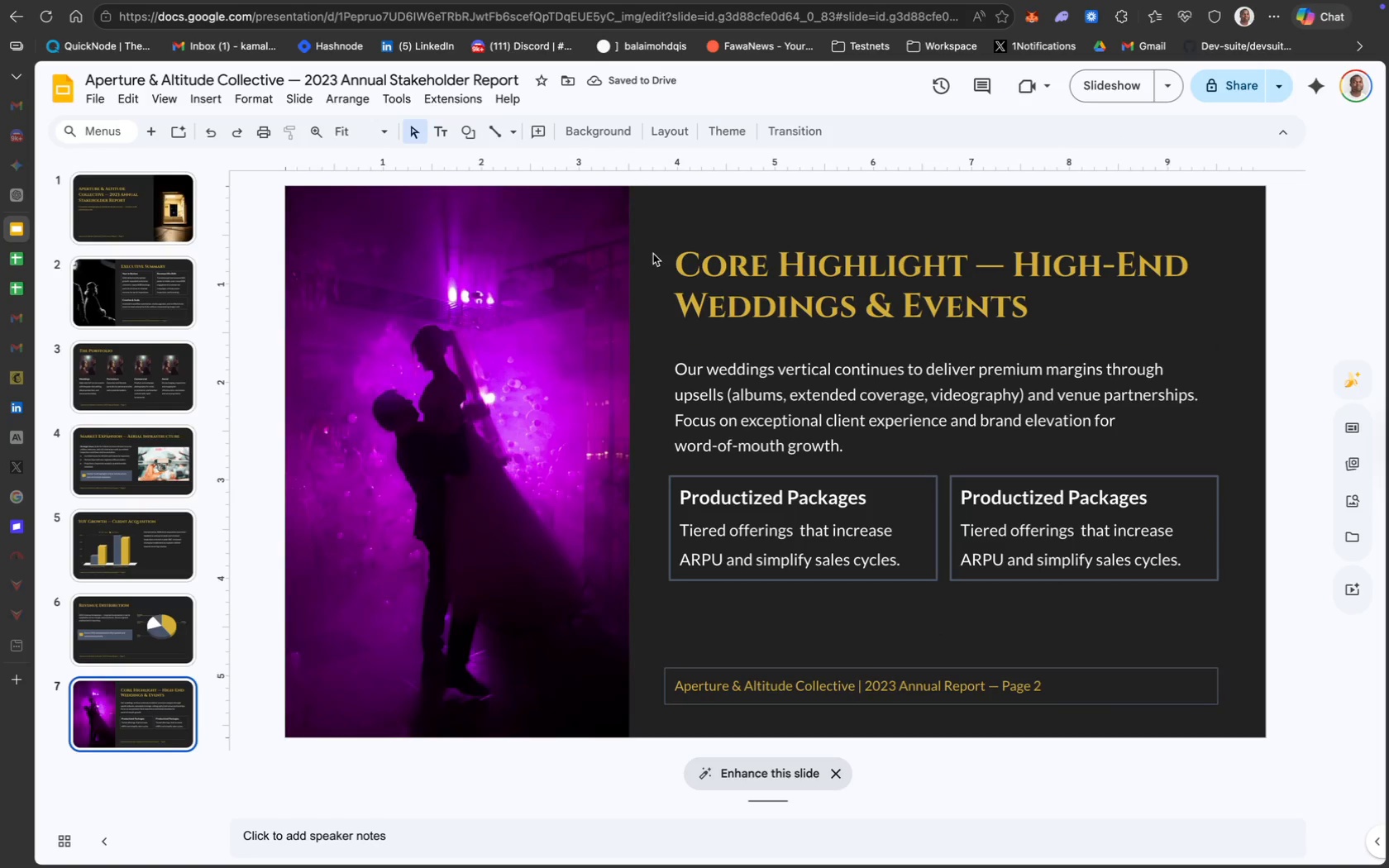 
left_click_drag(start_coordinate=[648, 215], to_coordinate=[1189, 627])
 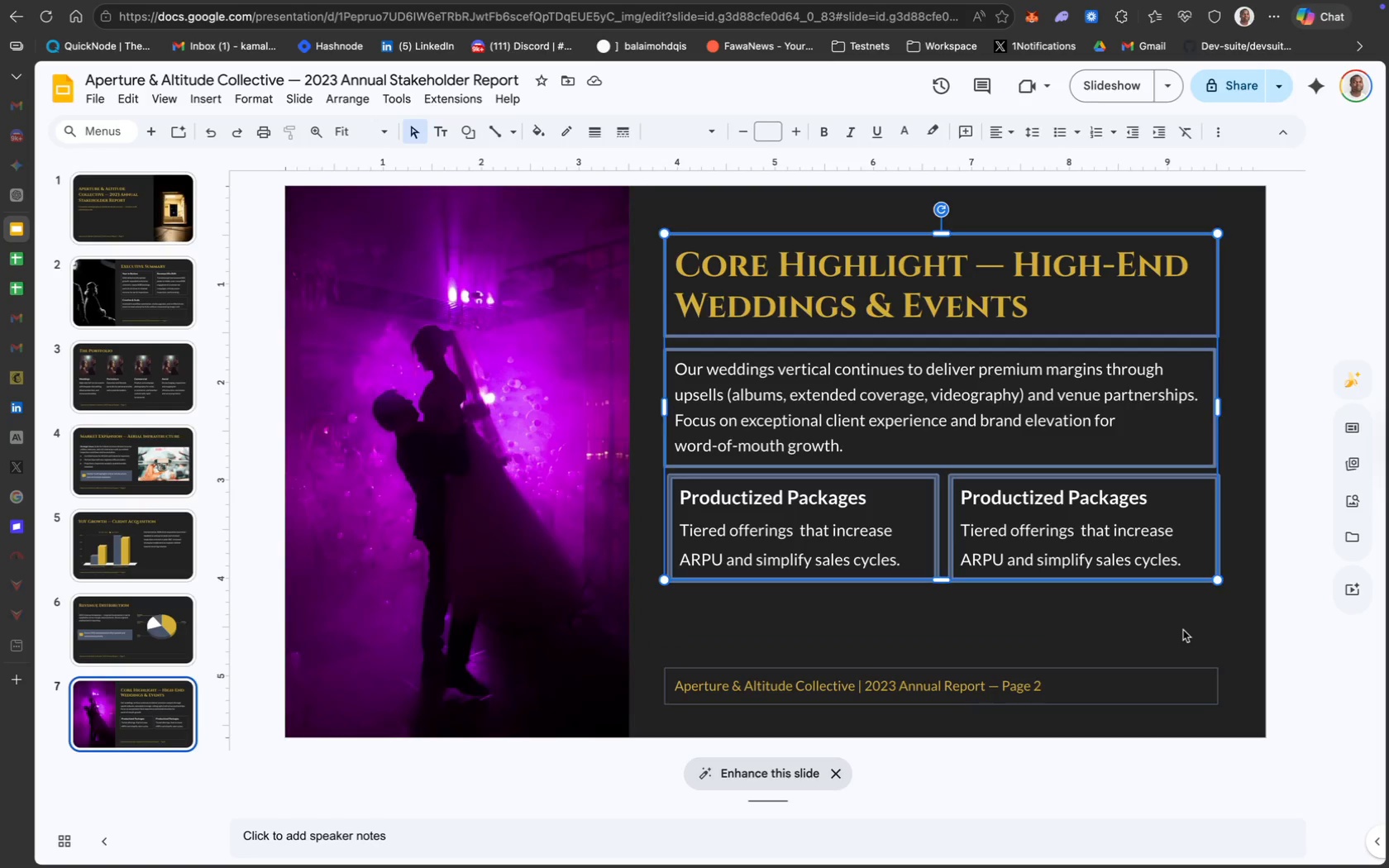 
left_click([1184, 631])
 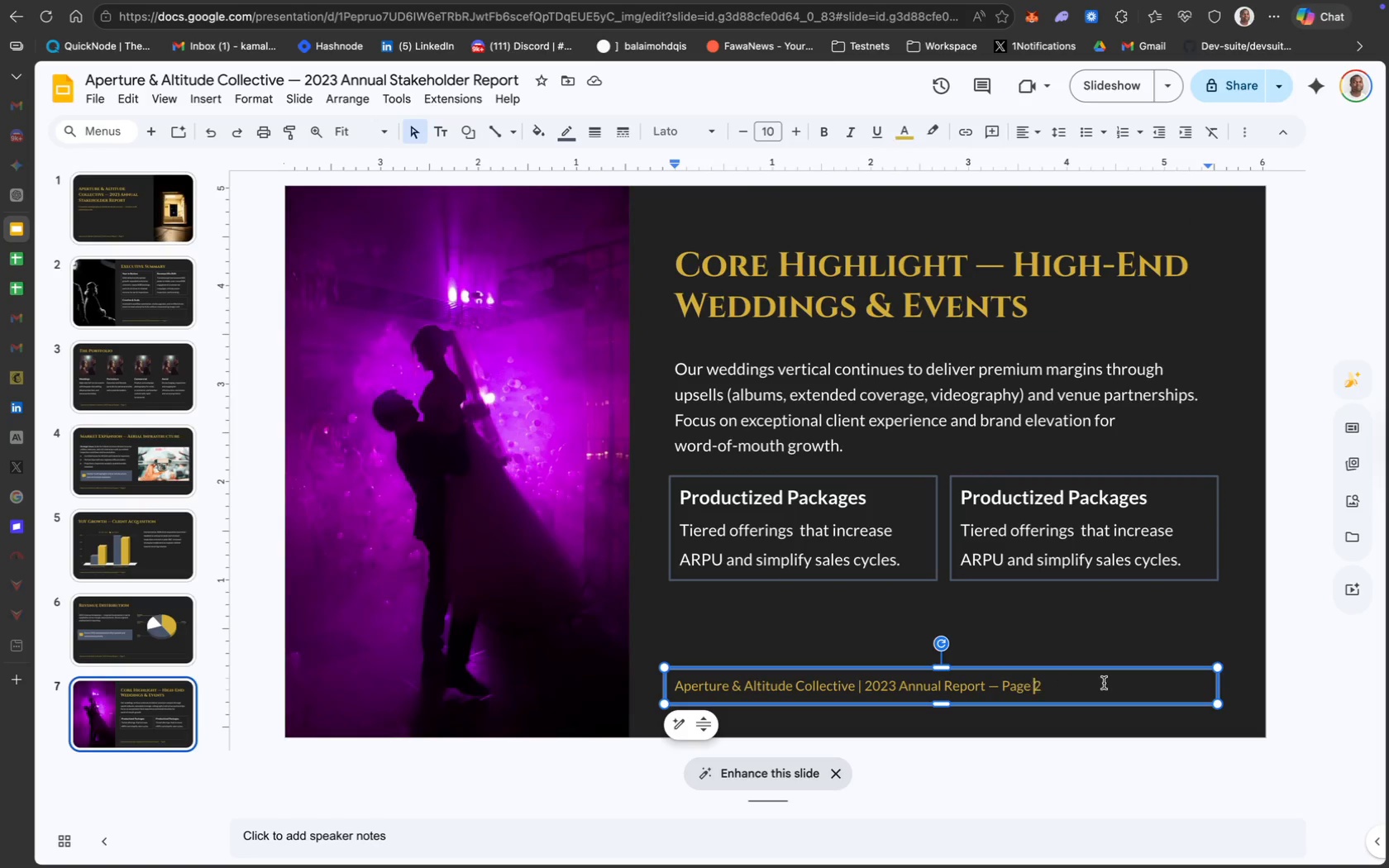 
key(ArrowRight)
 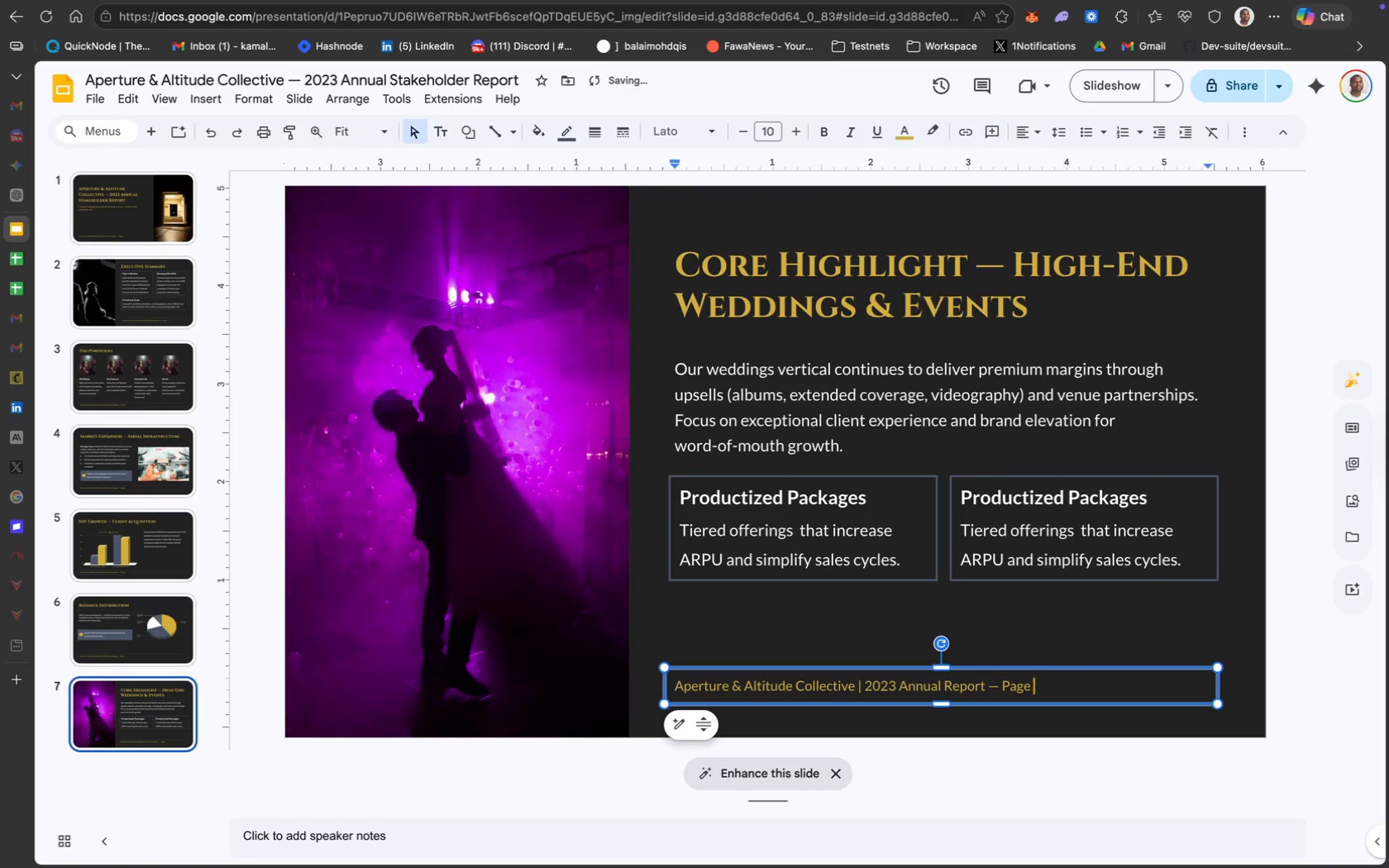 
key(Backspace)
 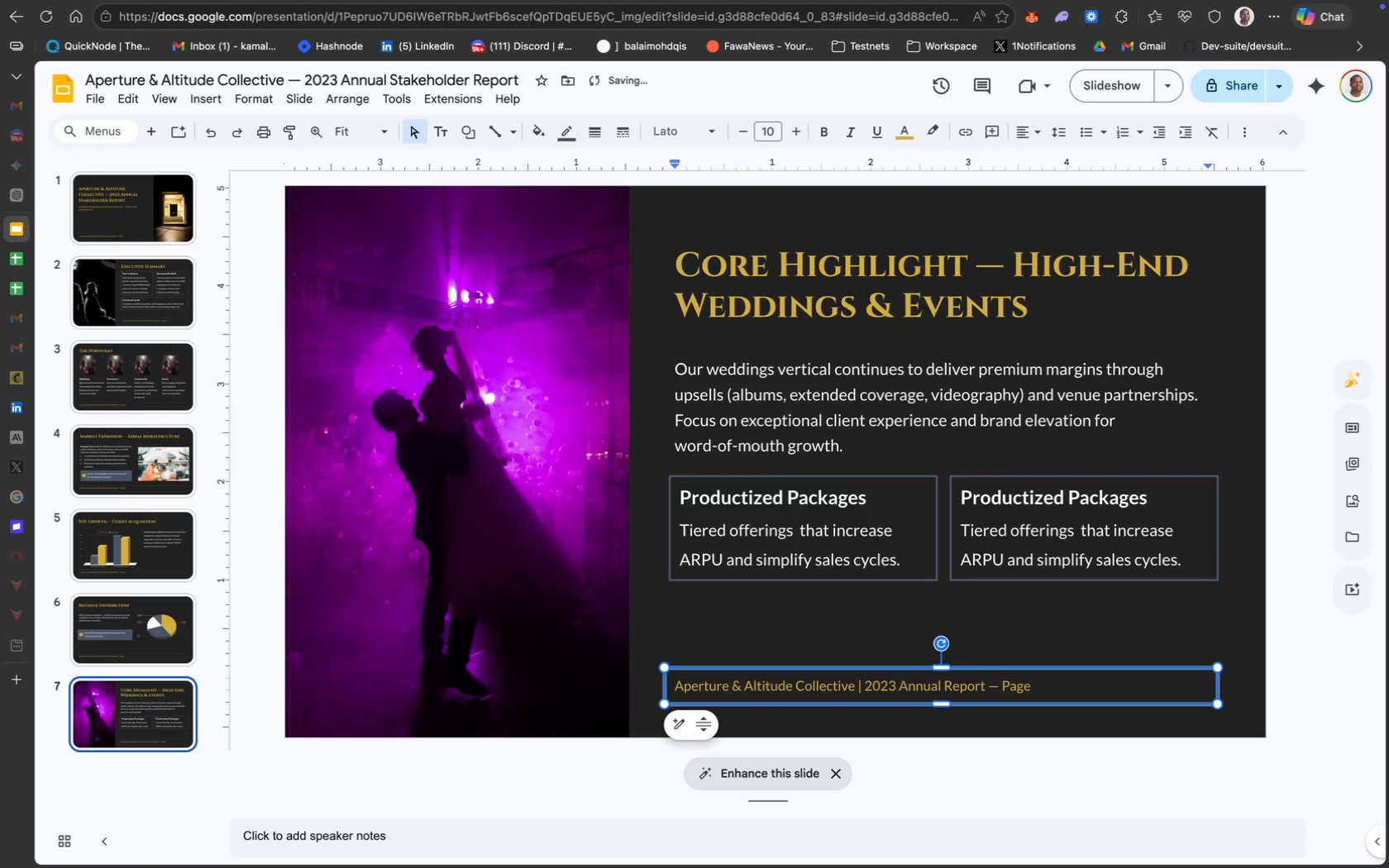 
key(7)
 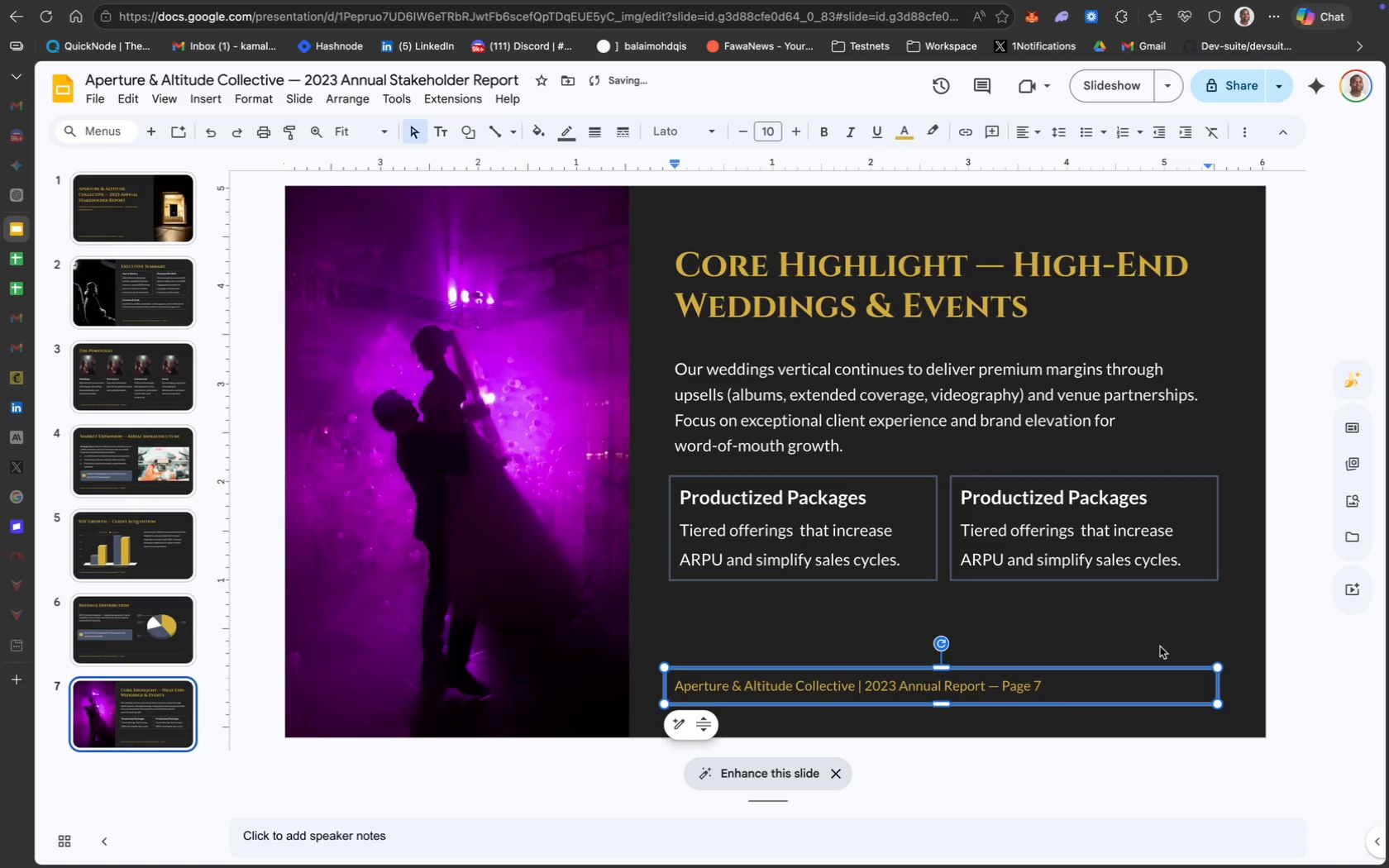 
left_click([1160, 646])
 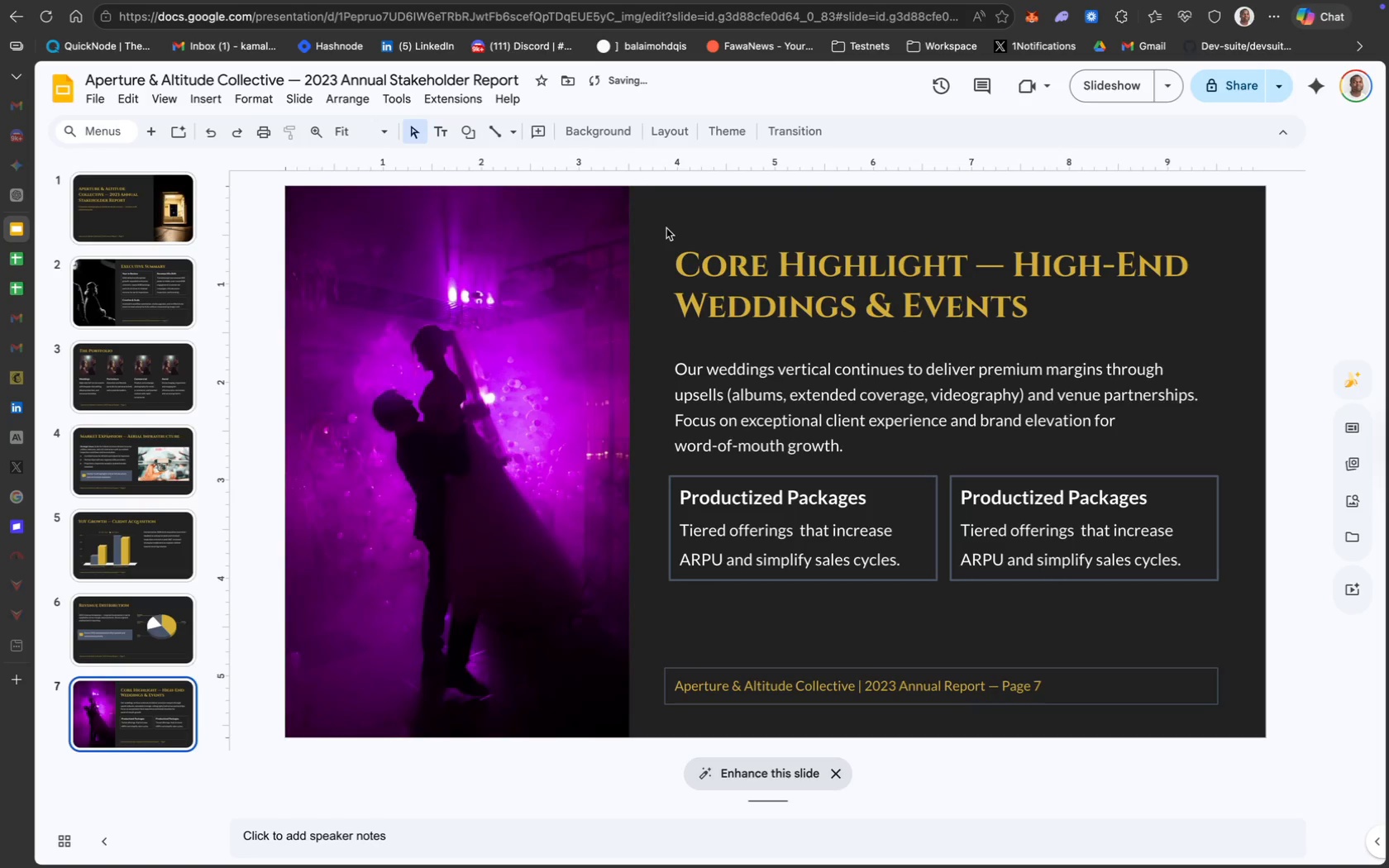 
left_click_drag(start_coordinate=[659, 227], to_coordinate=[1198, 695])
 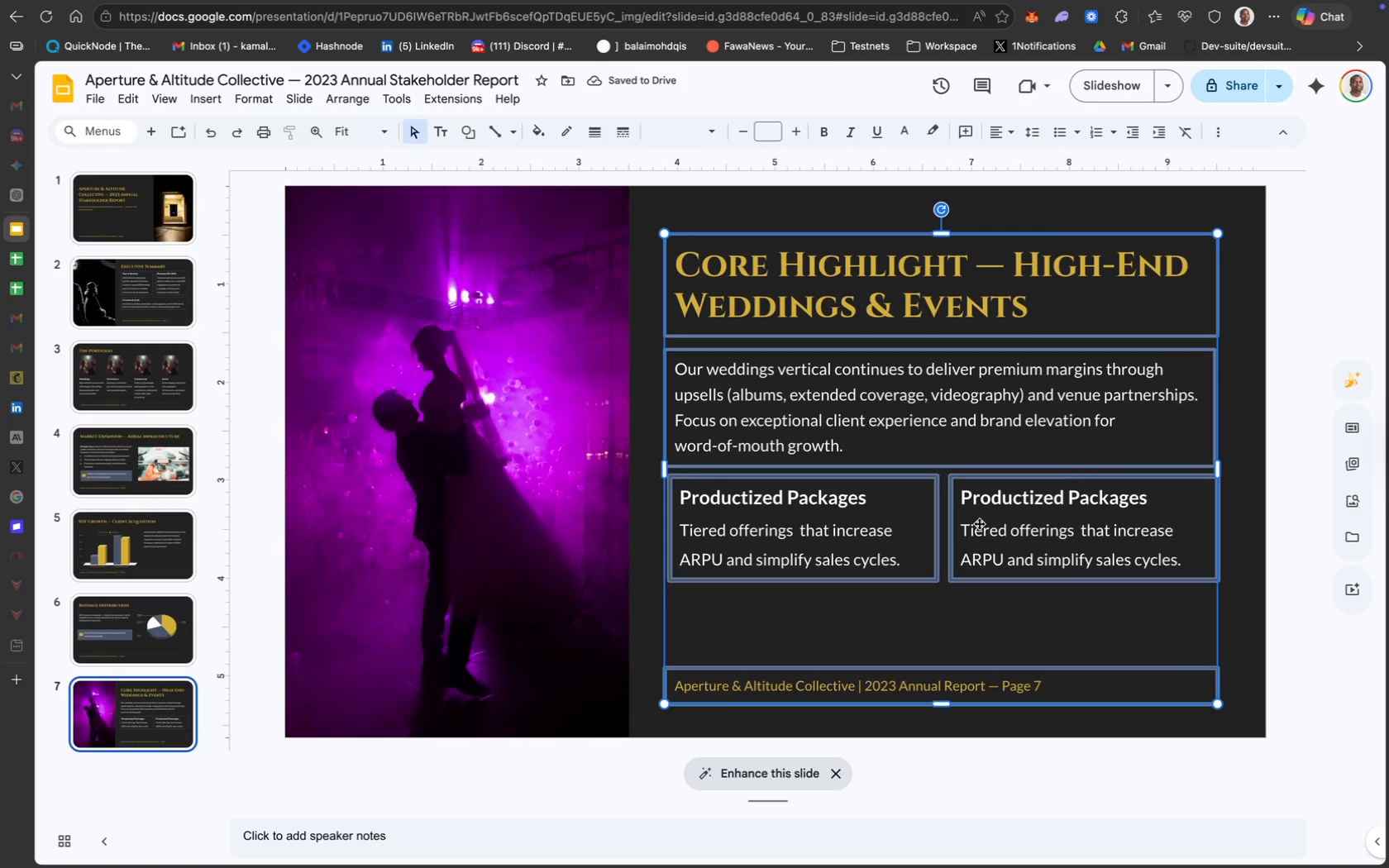 
left_click_drag(start_coordinate=[979, 523], to_coordinate=[981, 513])
 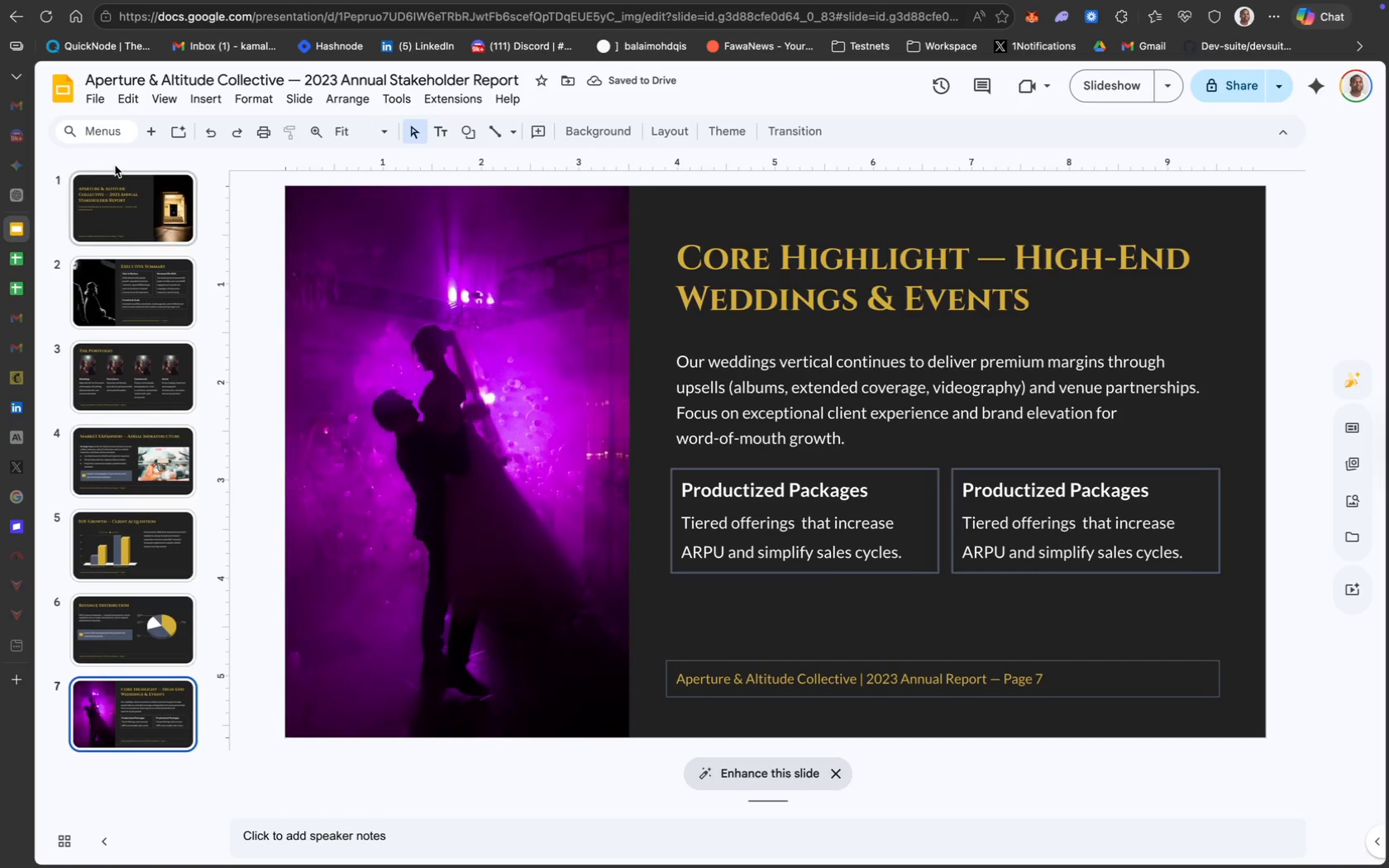 
left_click([155, 138])
 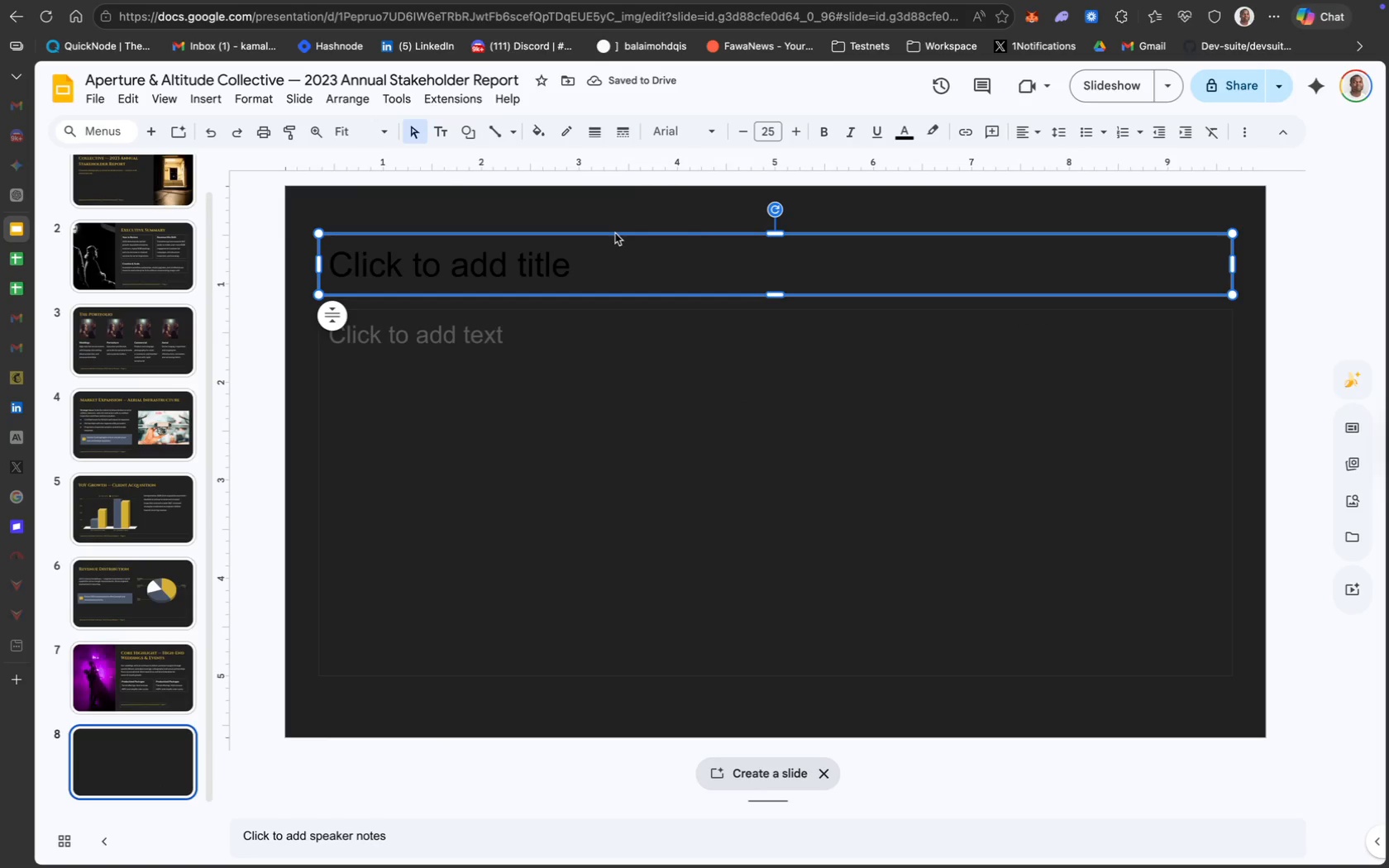 
wait(6.41)
 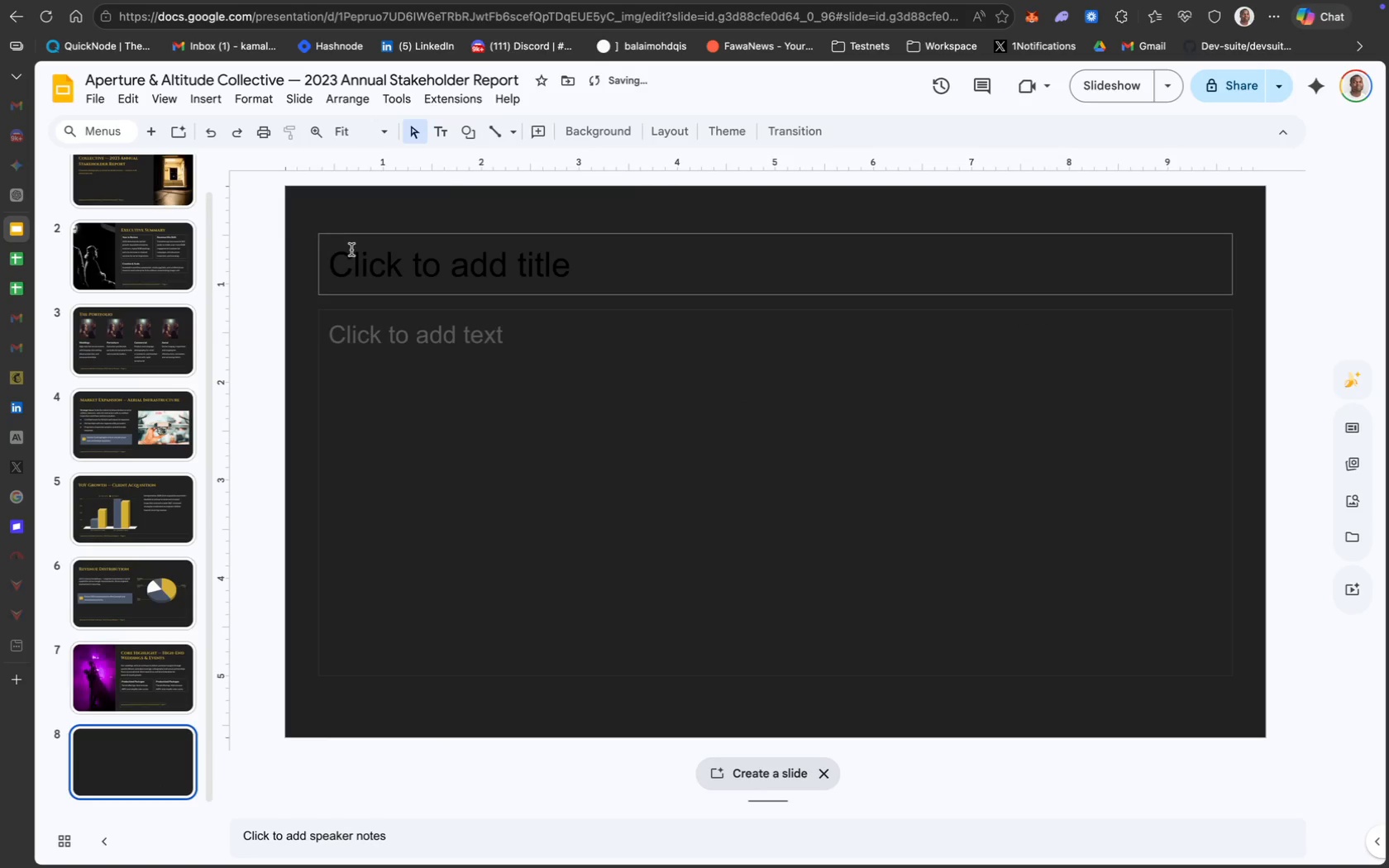 
left_click([734, 364])
 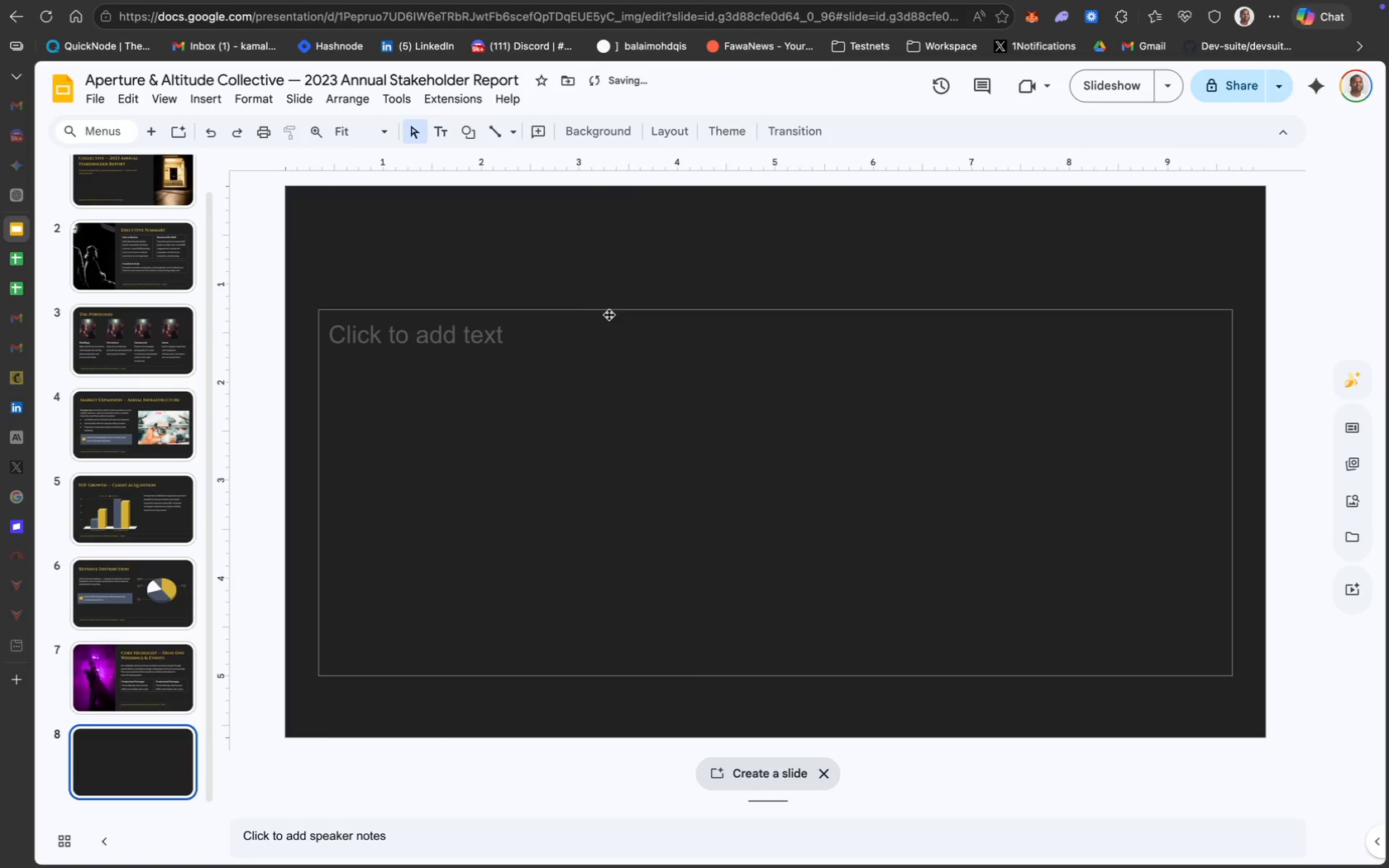 
left_click([609, 309])
 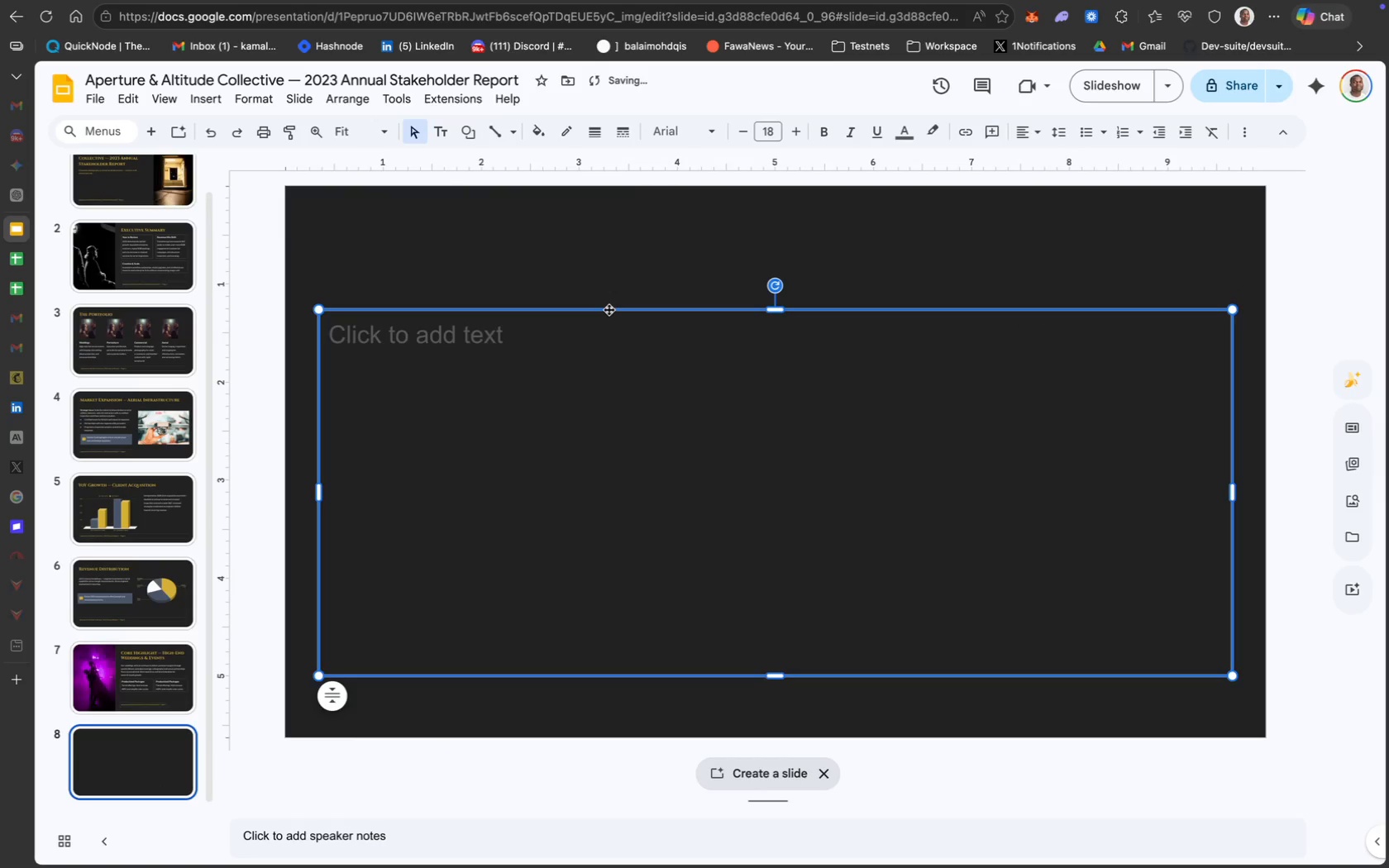 
right_click([609, 309])
 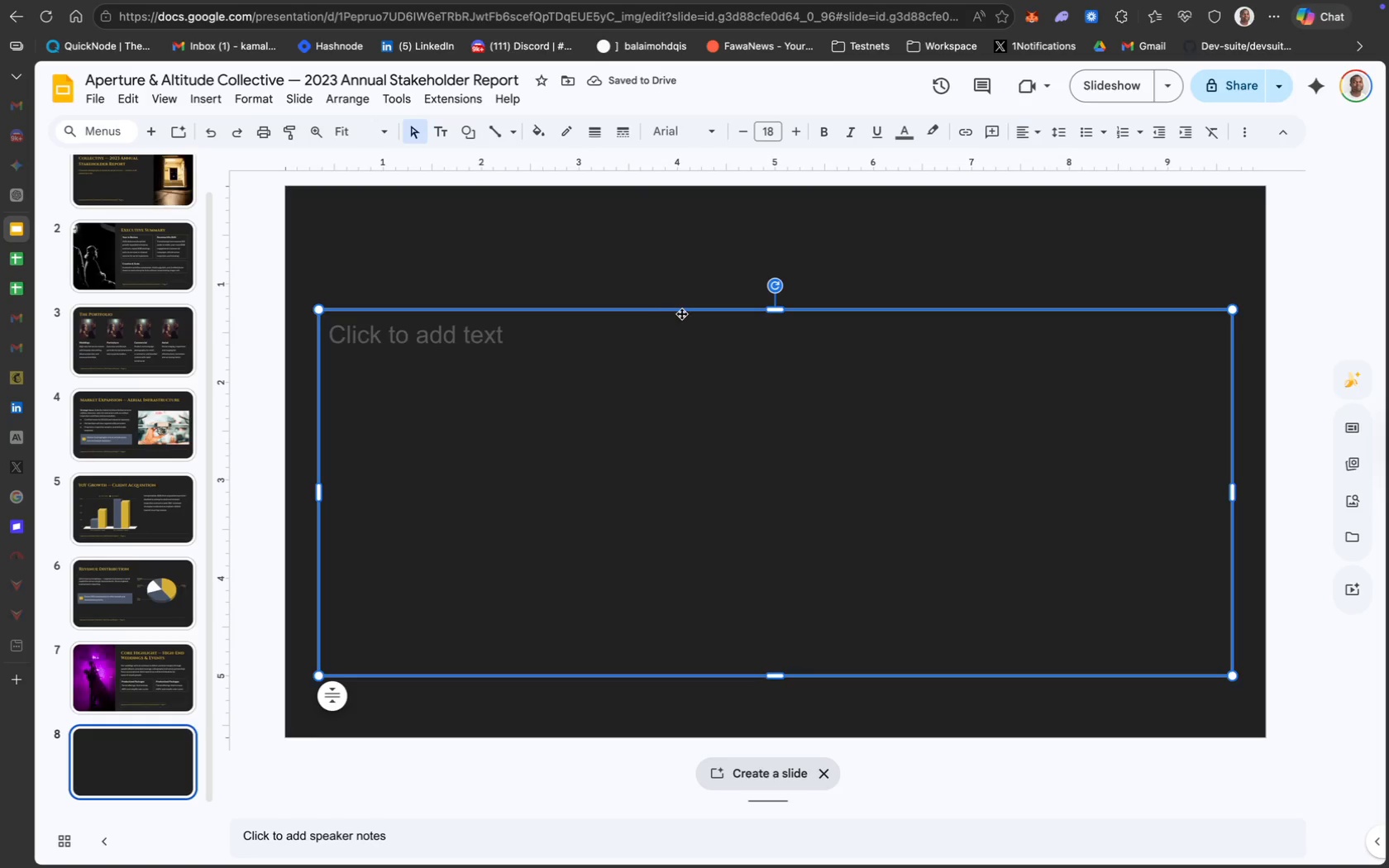 
right_click([682, 313])
 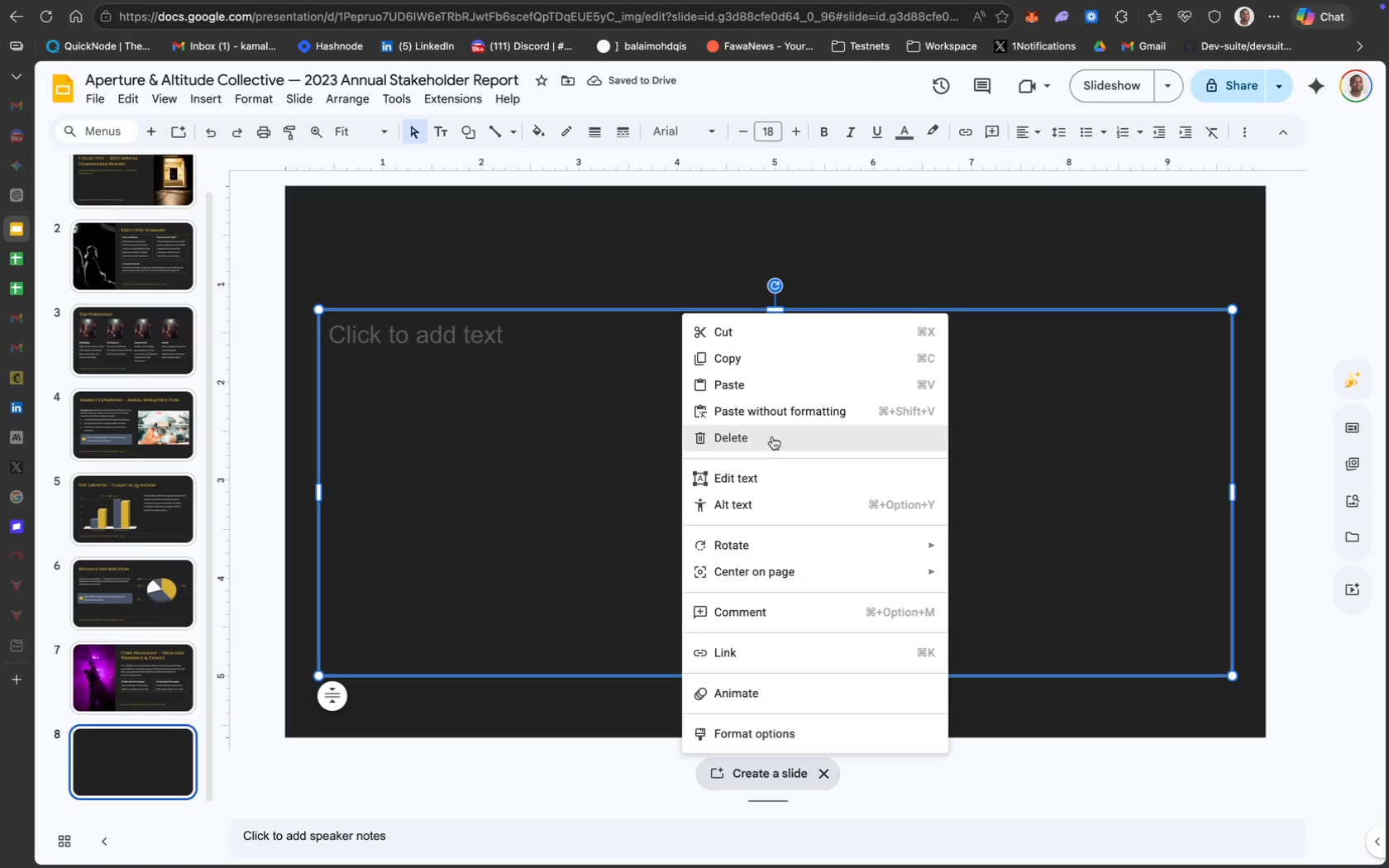 
left_click([772, 436])
 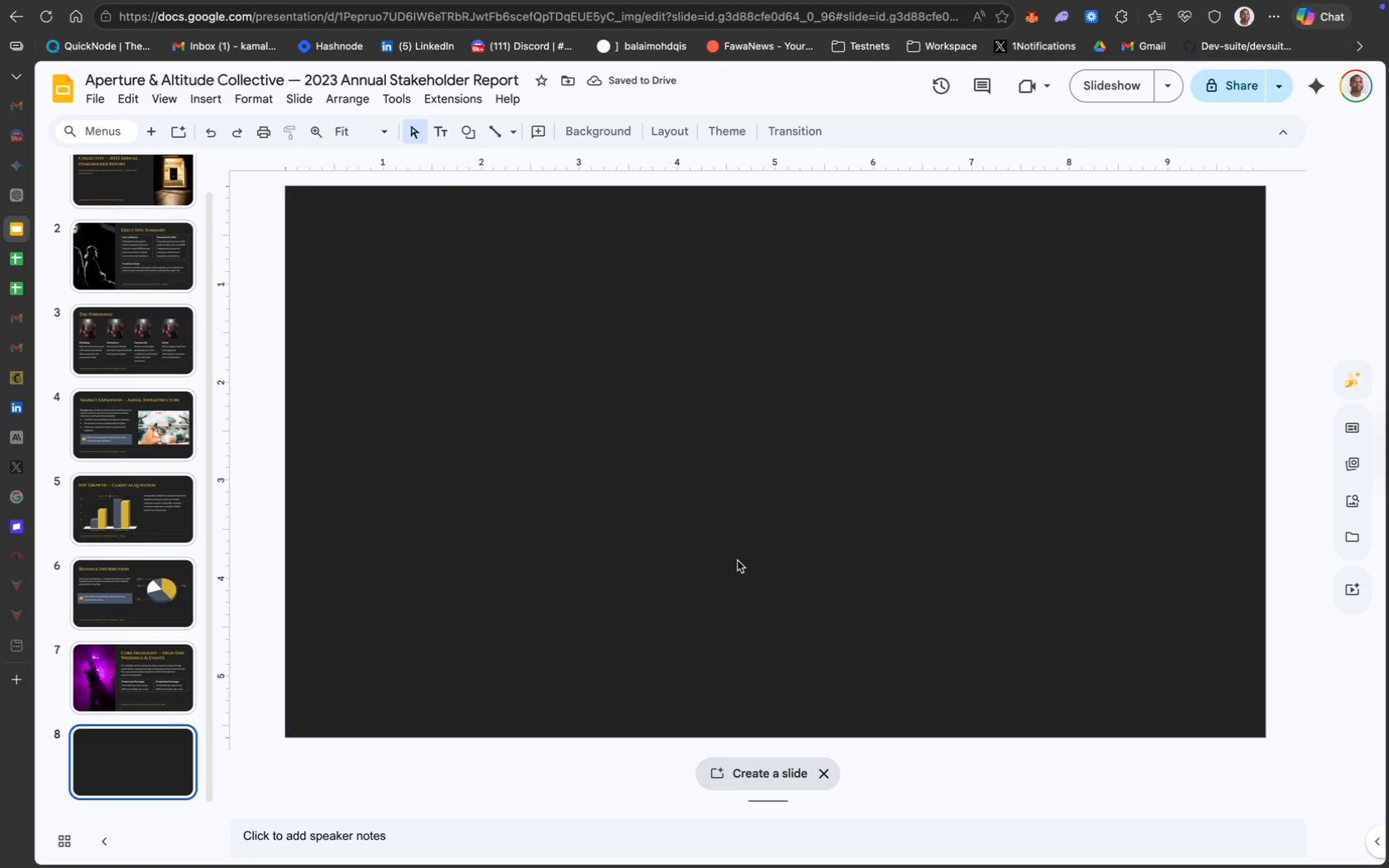 
wait(5.69)
 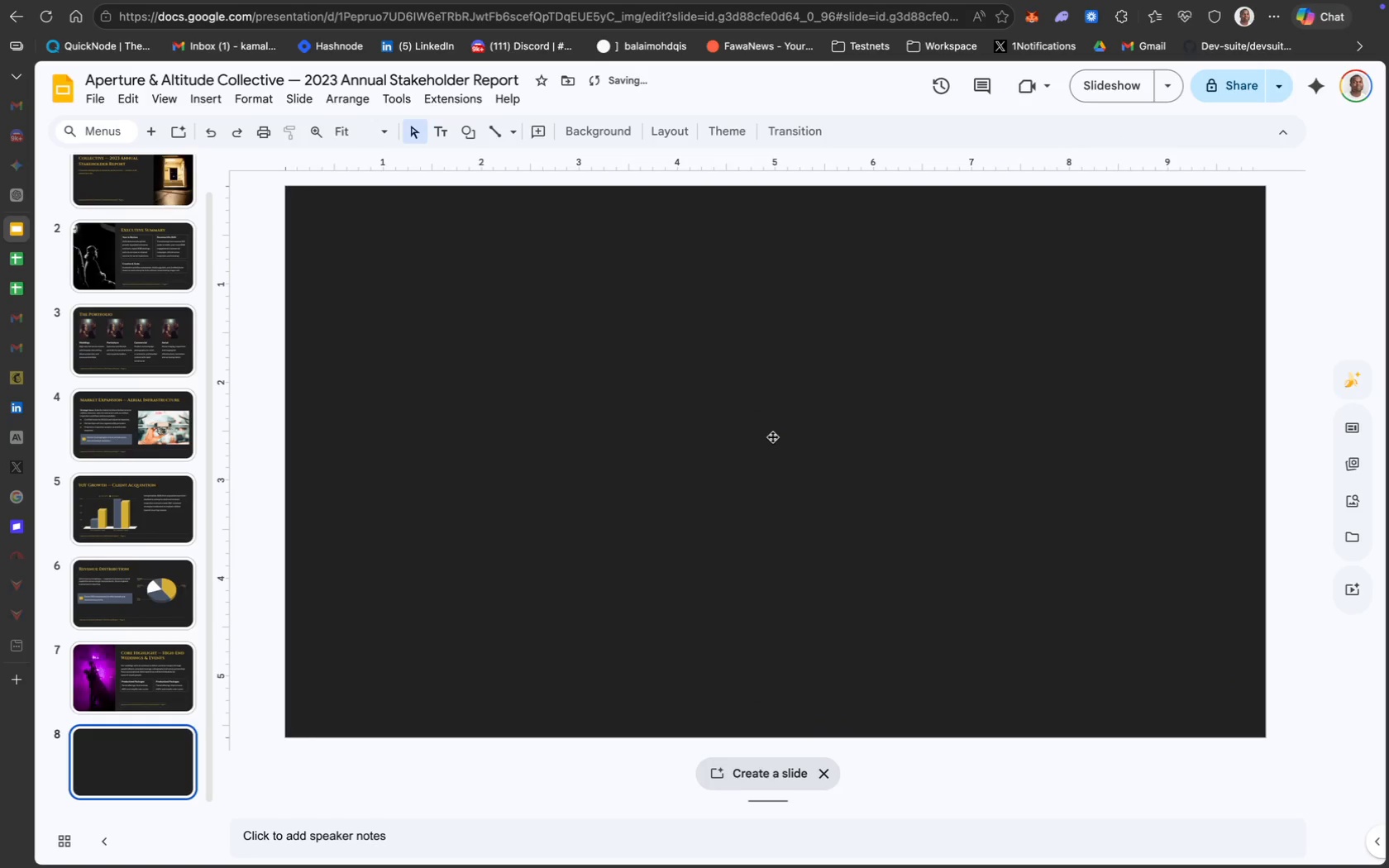 
left_click([823, 766])
 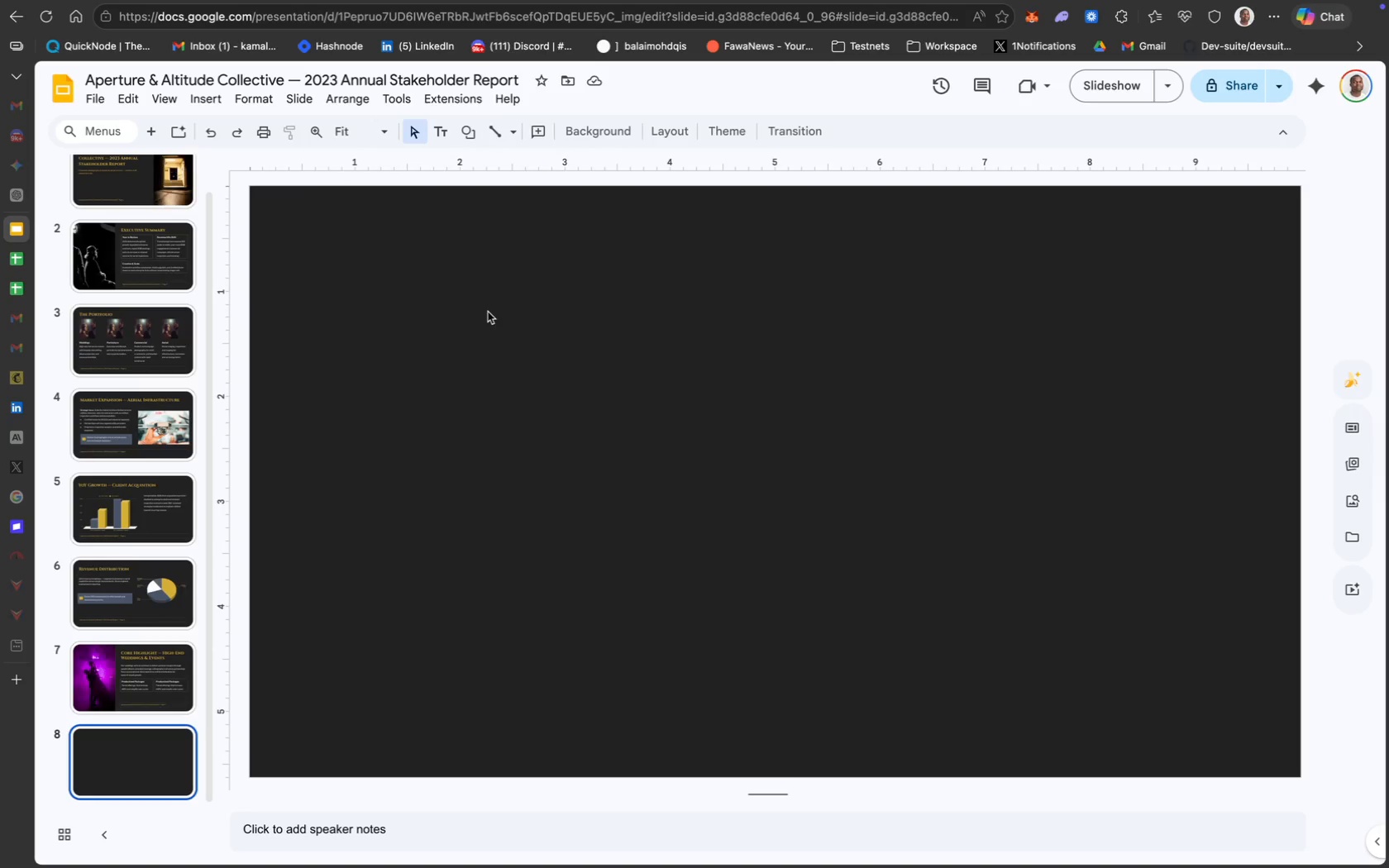 
wait(24.65)
 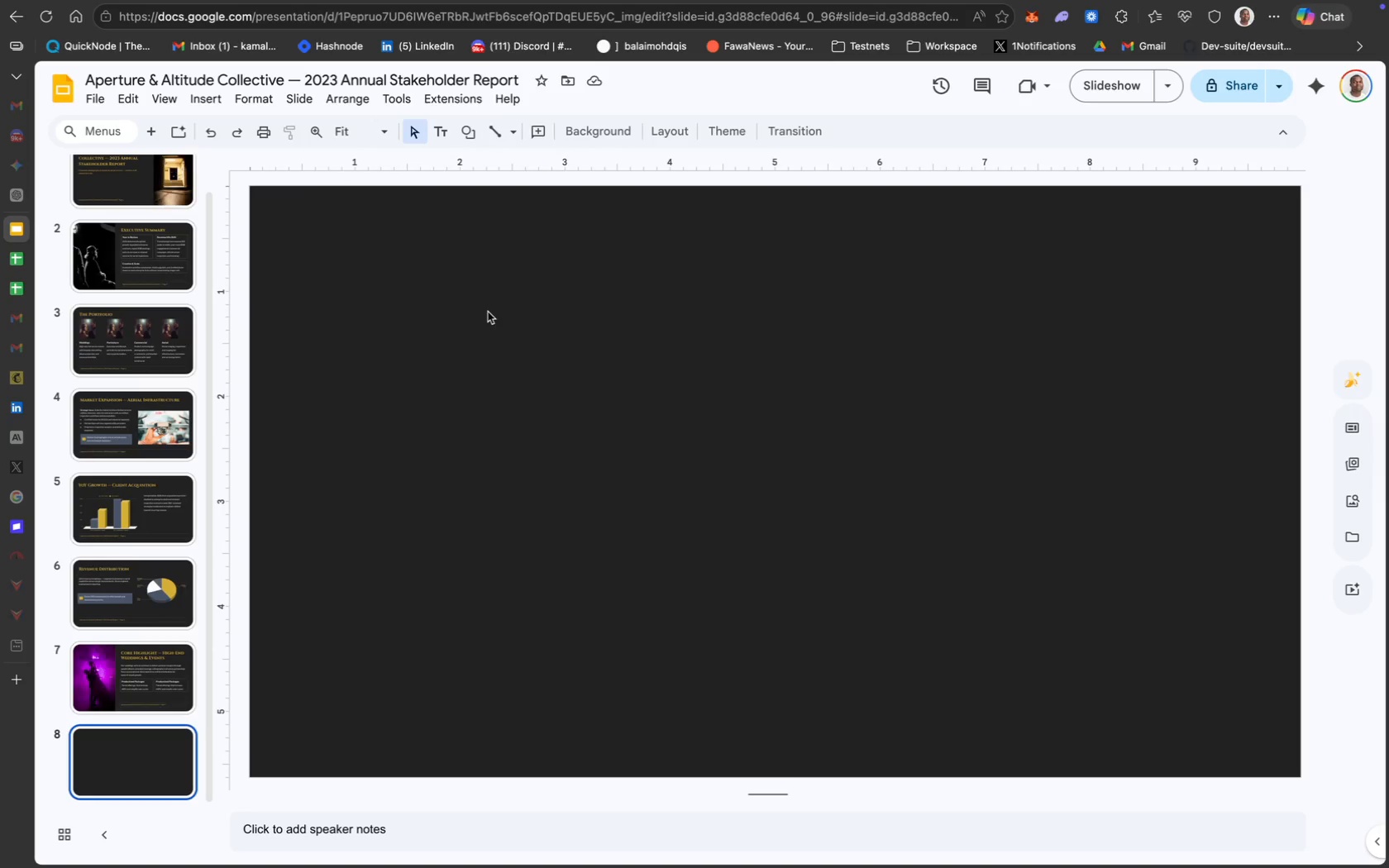 
mouse_move([240, 122])
 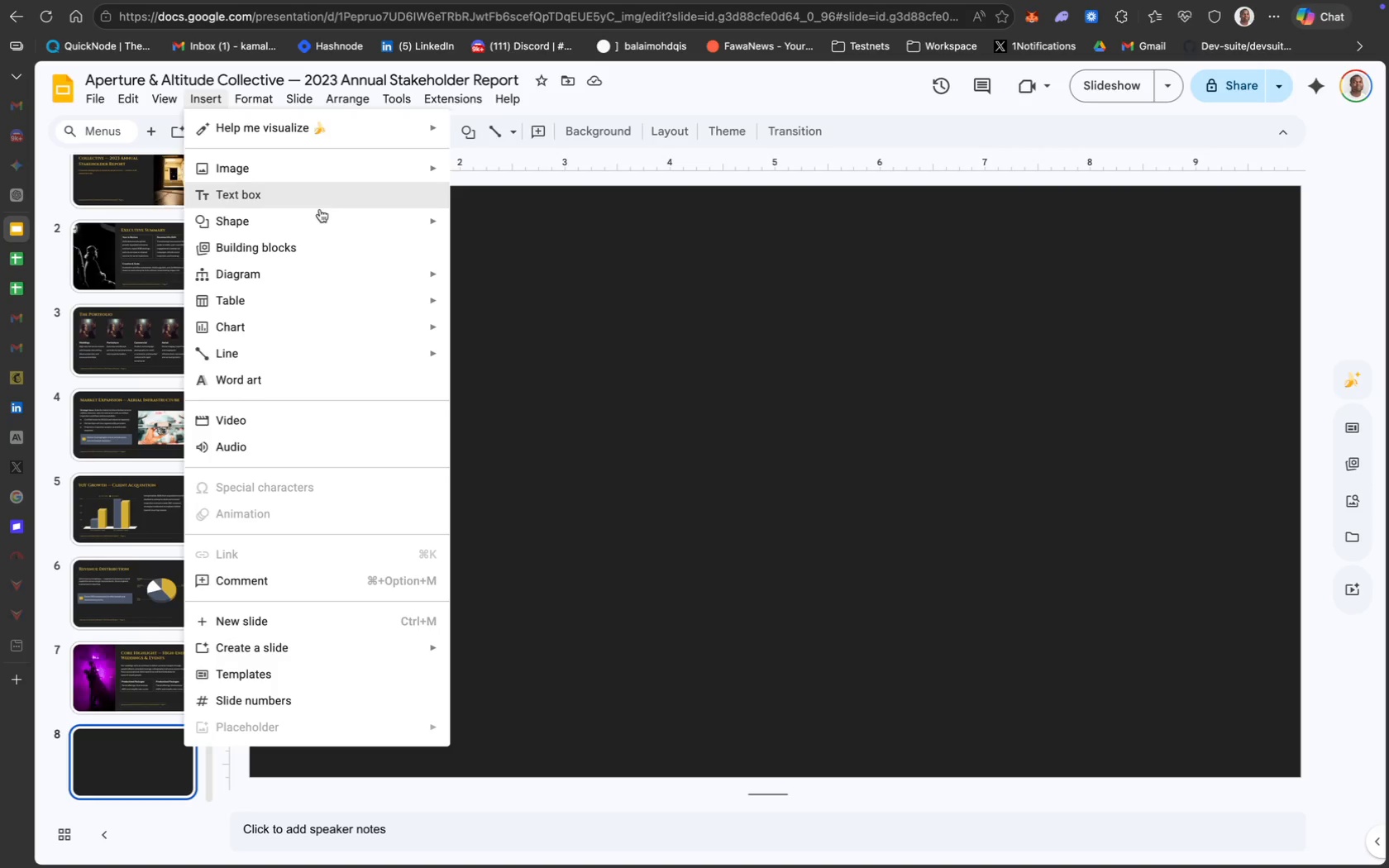 
mouse_move([318, 207])
 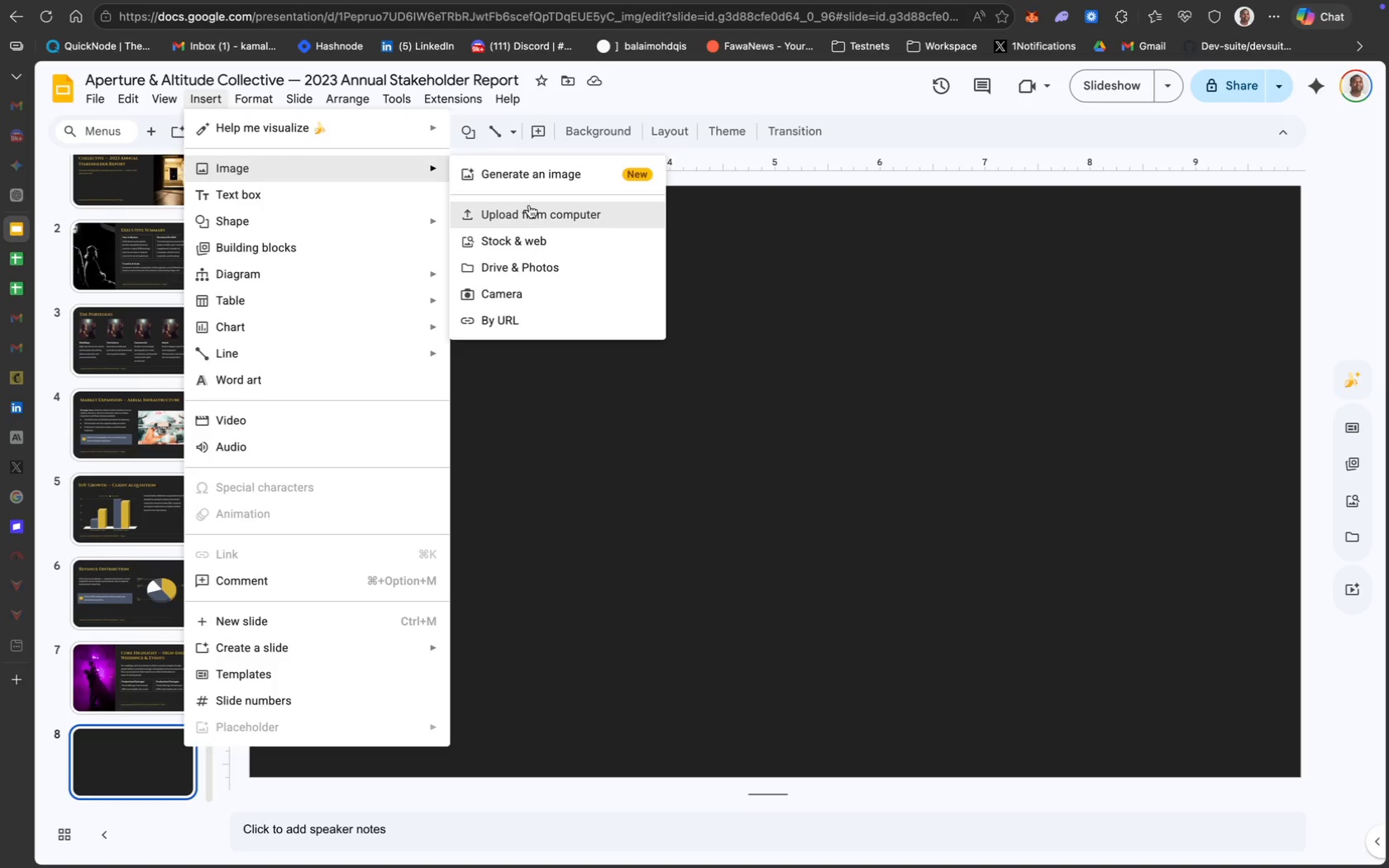 
left_click([532, 207])
 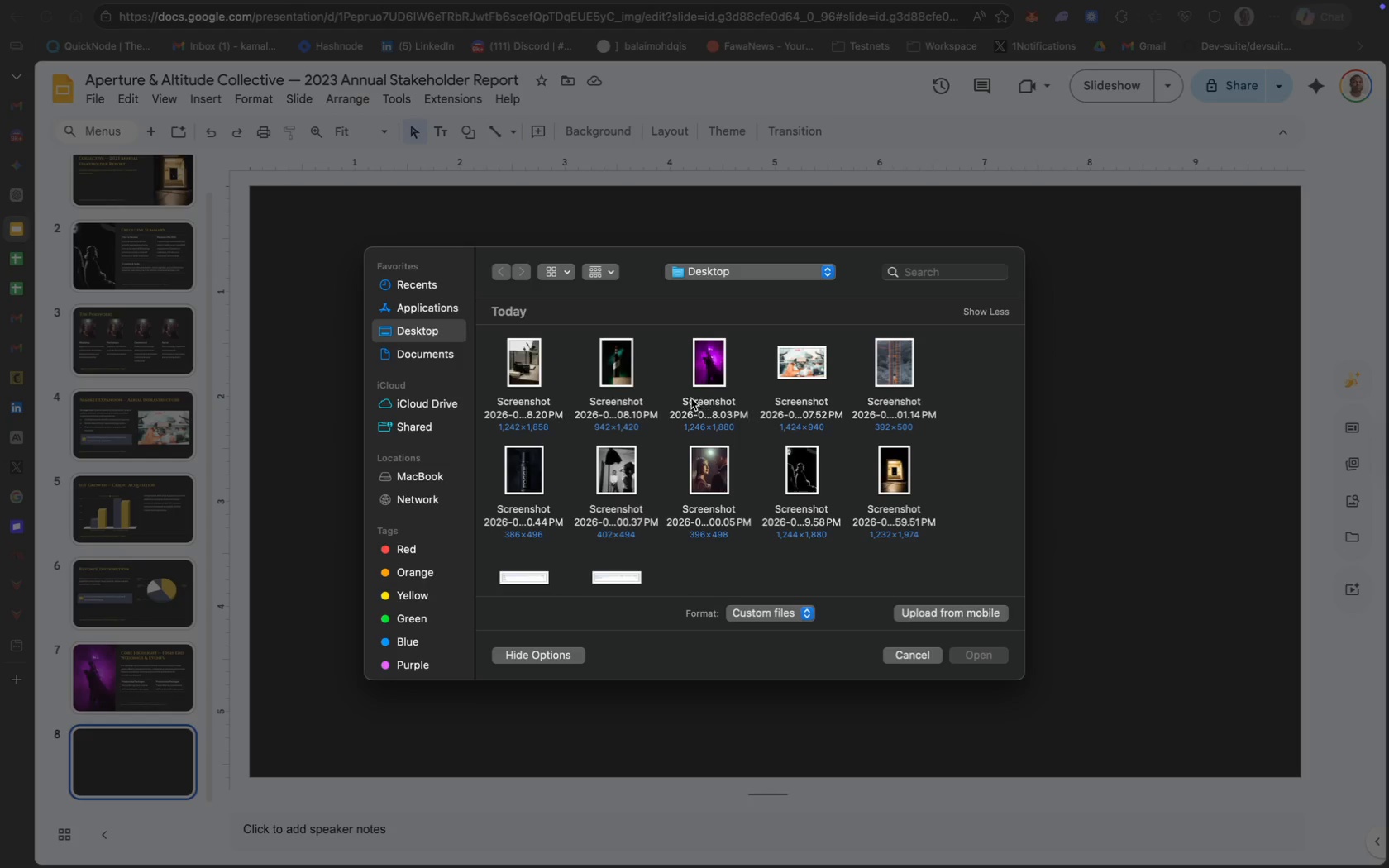 
wait(13.4)
 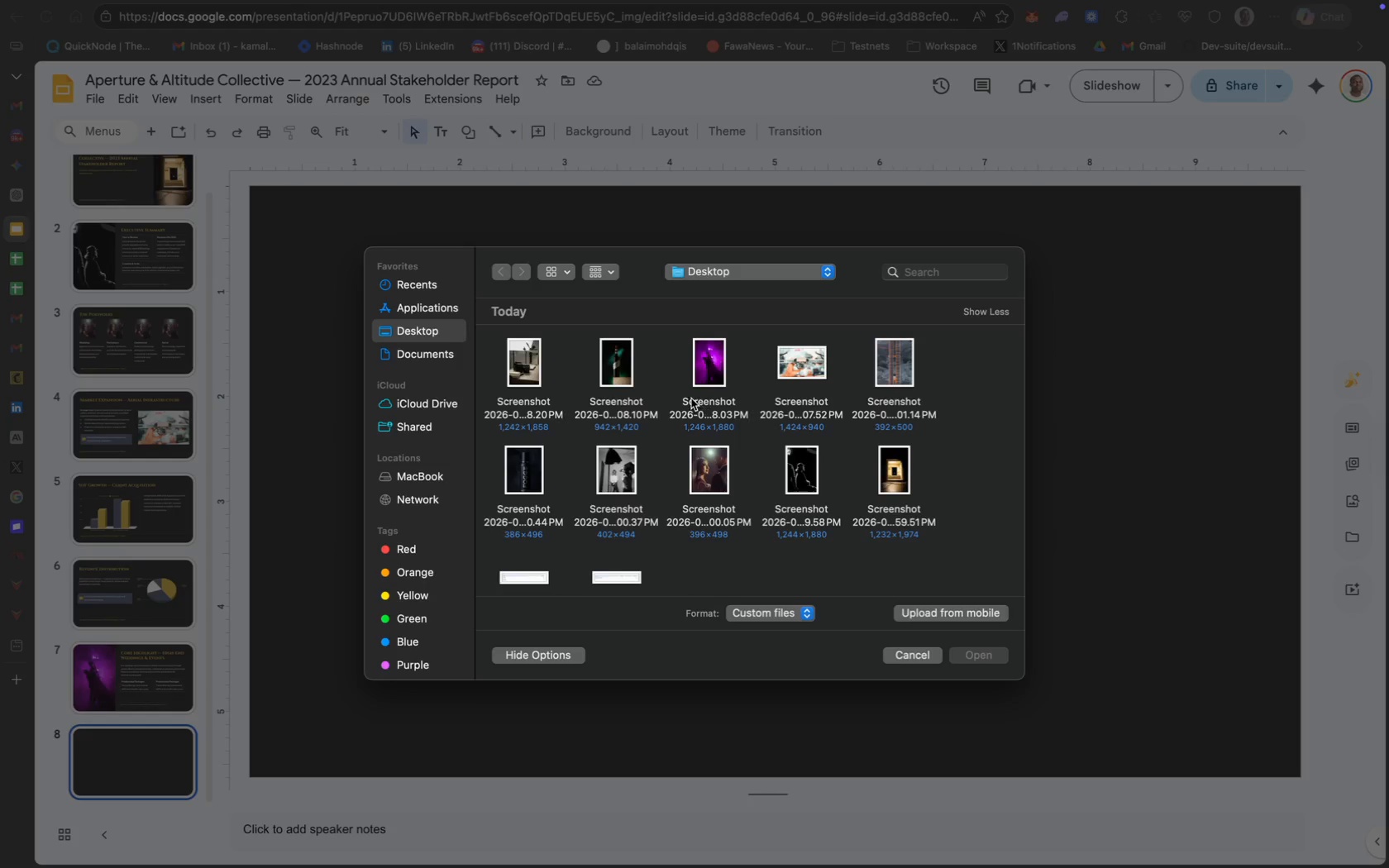 
left_click([976, 655])
 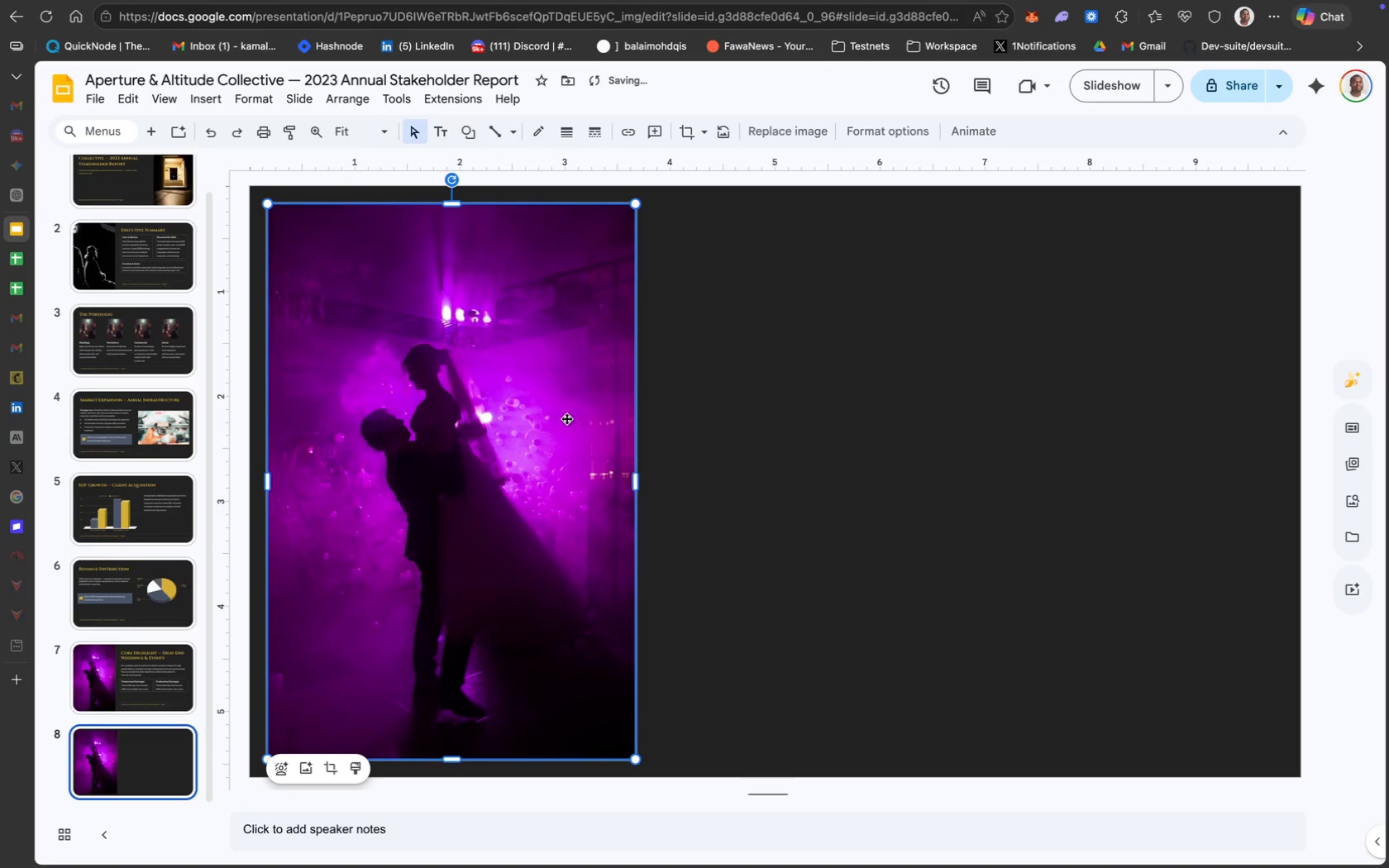 
left_click_drag(start_coordinate=[509, 405], to_coordinate=[504, 407])
 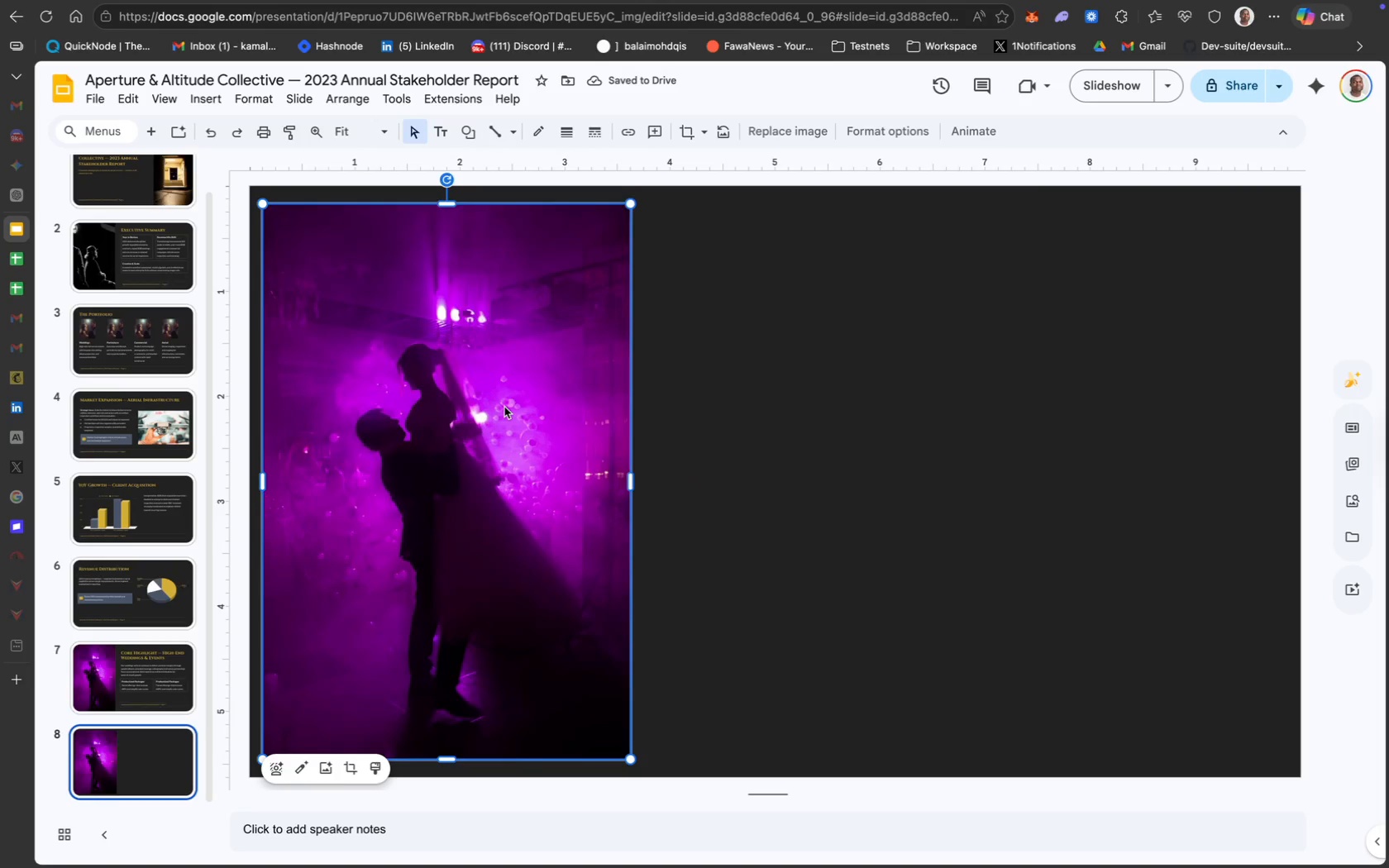 
key(Backspace)
 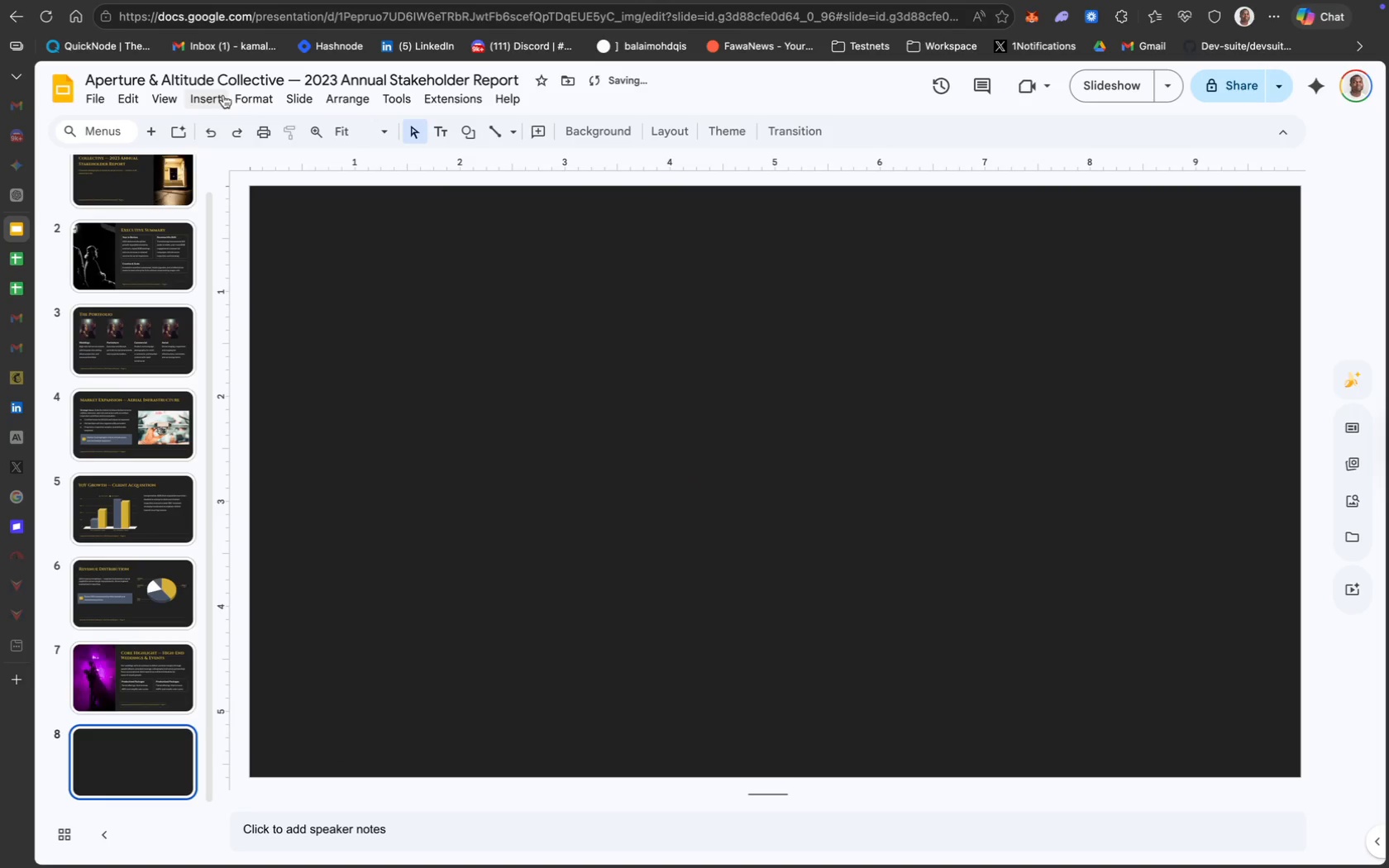 
left_click([215, 98])
 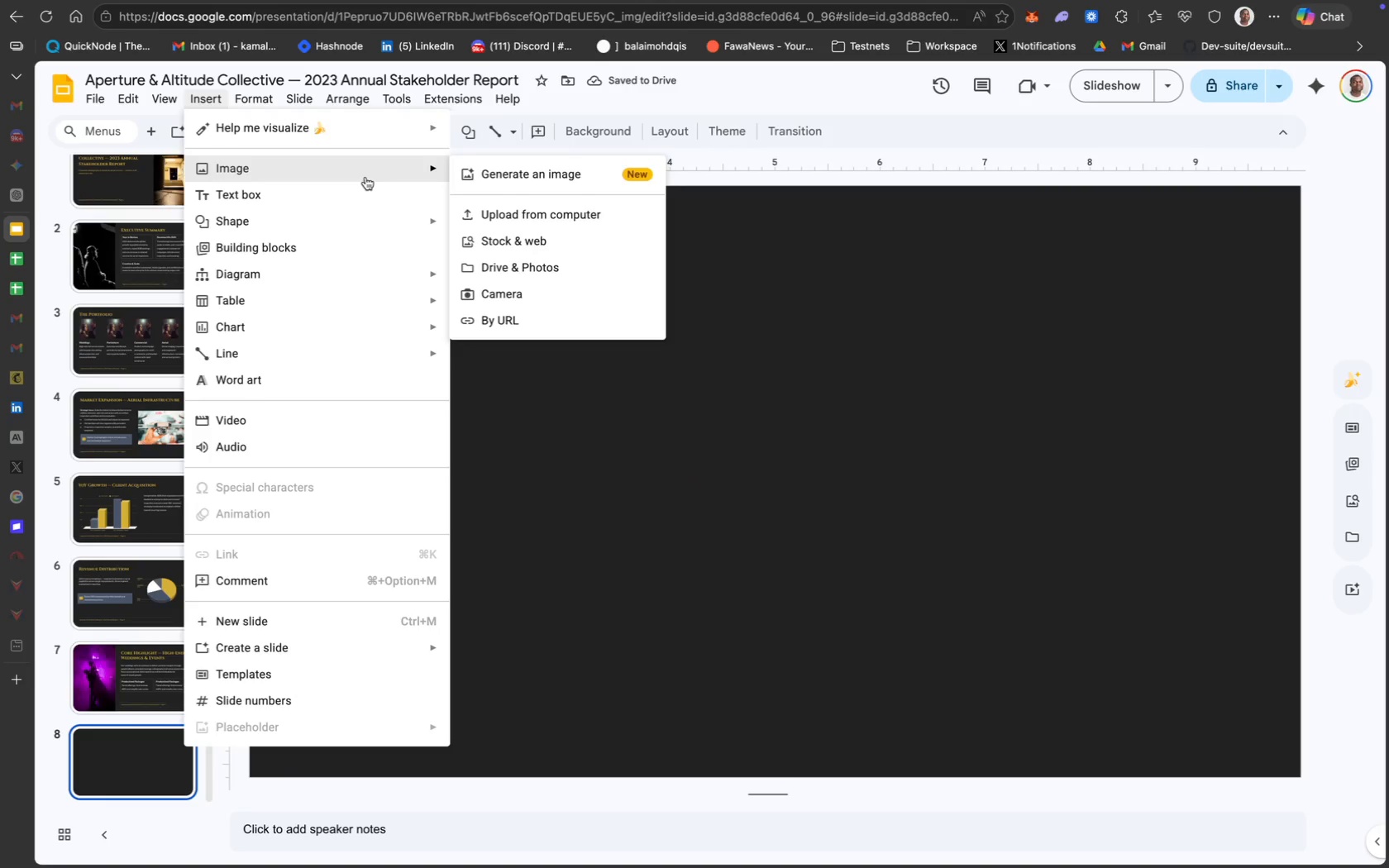 
left_click([528, 212])
 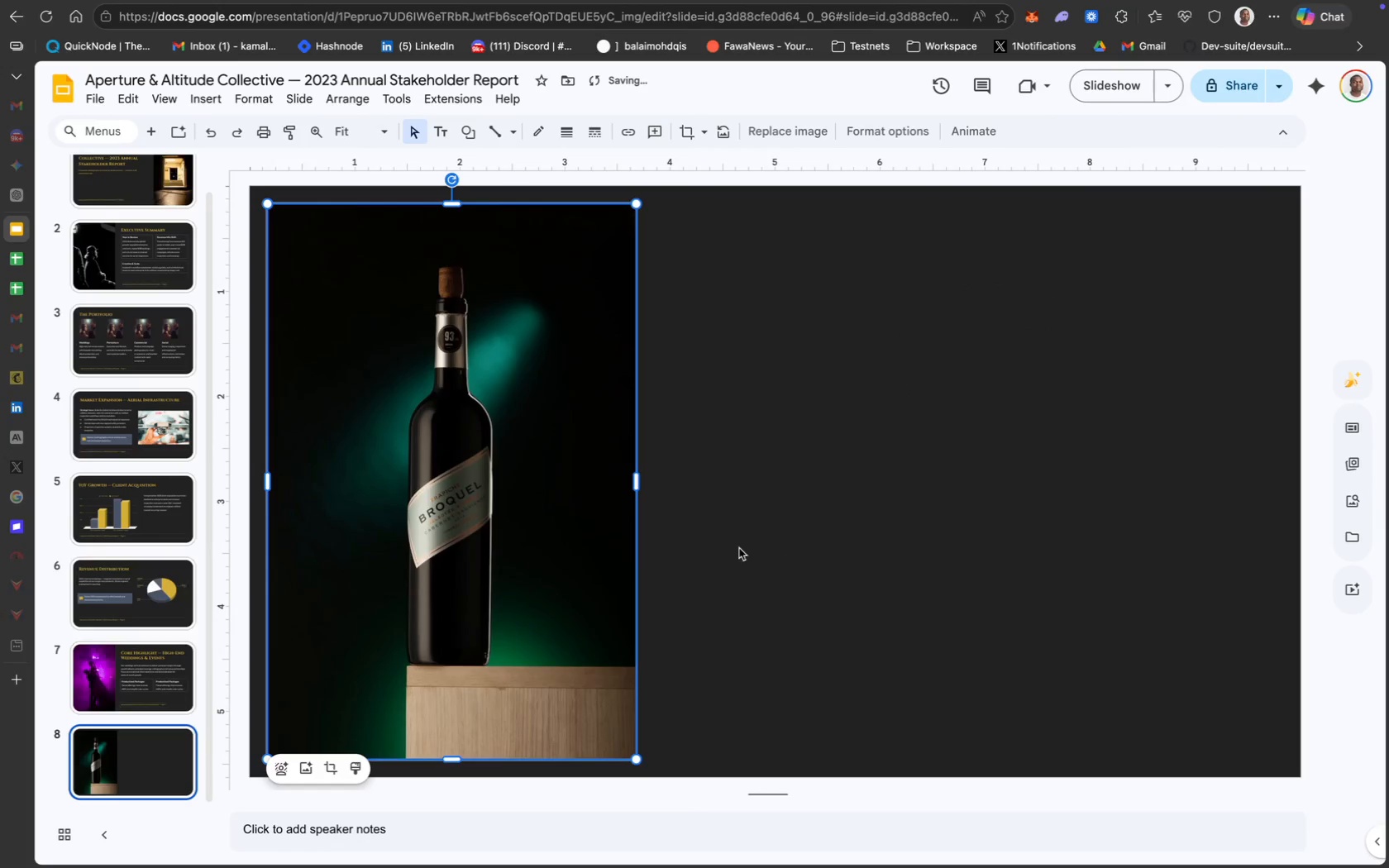 
wait(5.76)
 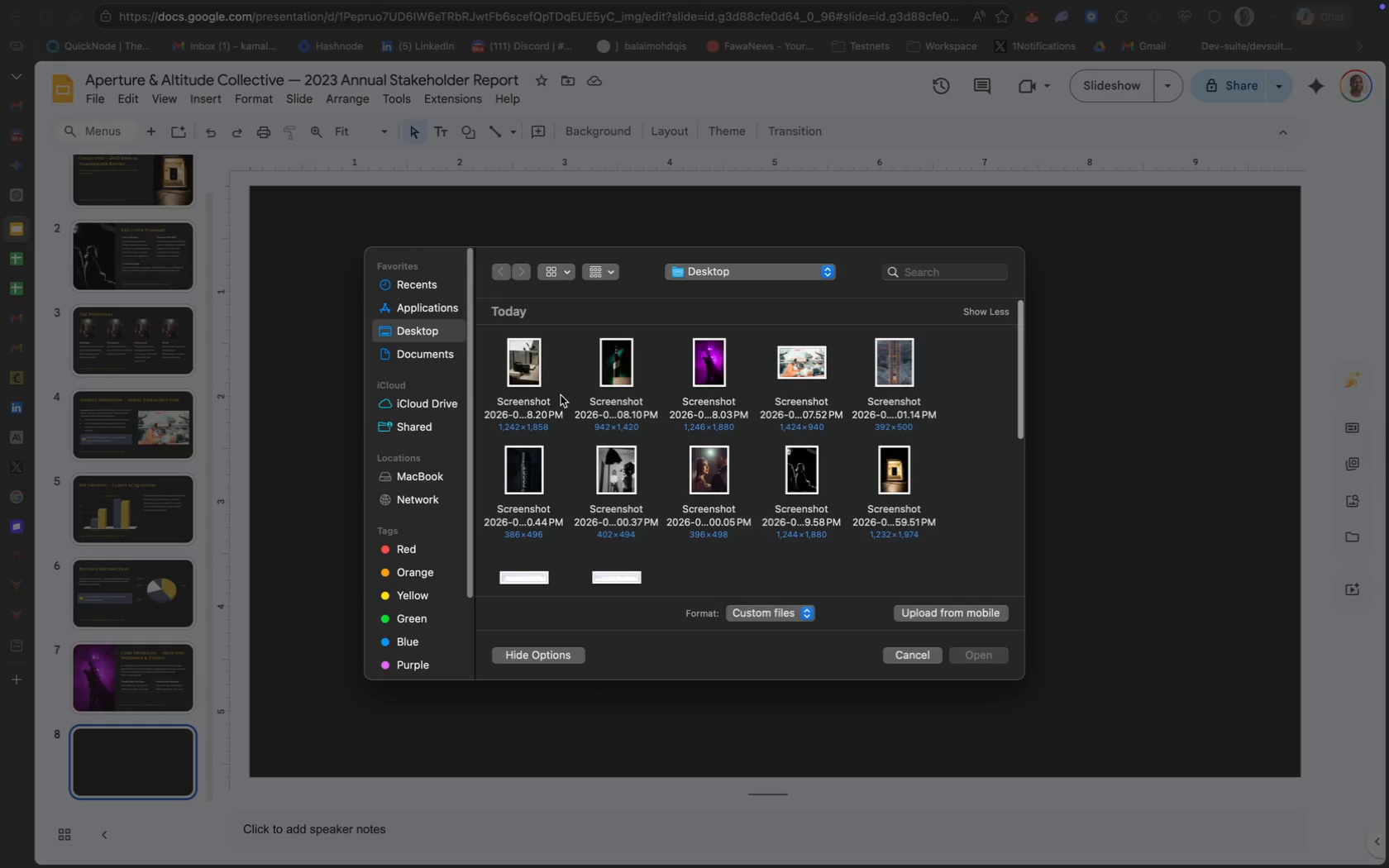 
left_click_drag(start_coordinate=[513, 464], to_coordinate=[547, 463])
 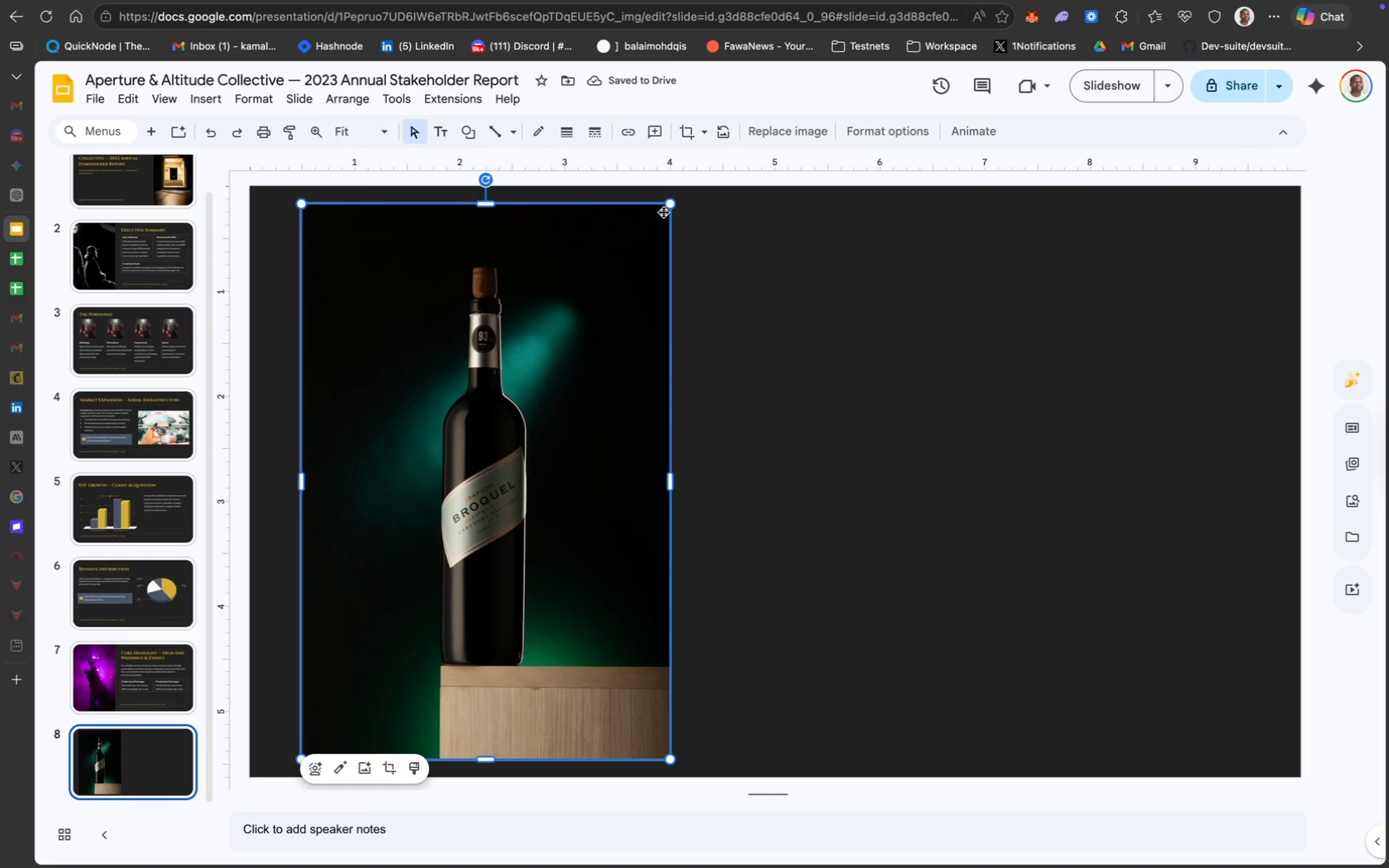 
wait(5.07)
 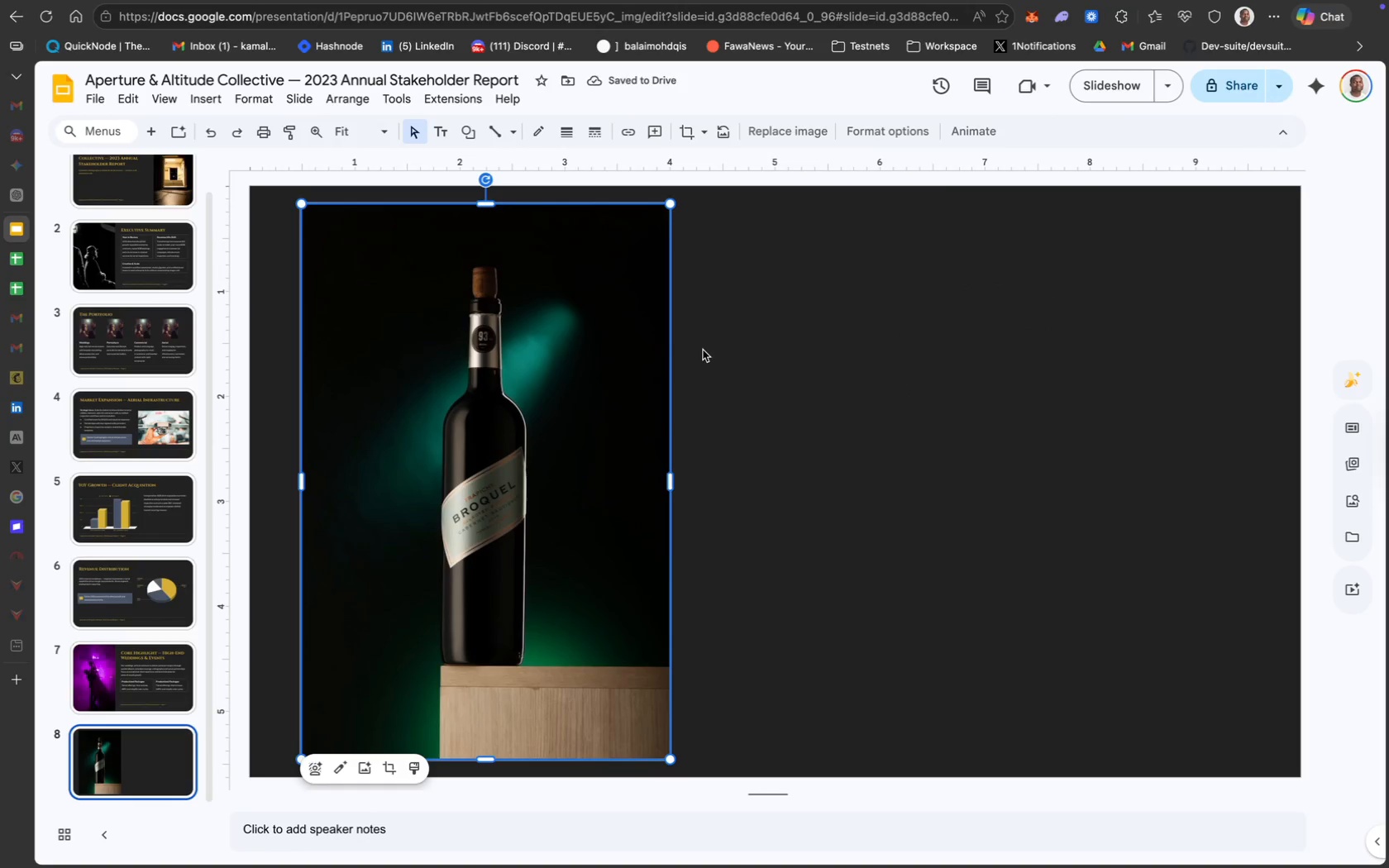 
left_click_drag(start_coordinate=[671, 203], to_coordinate=[613, 274])
 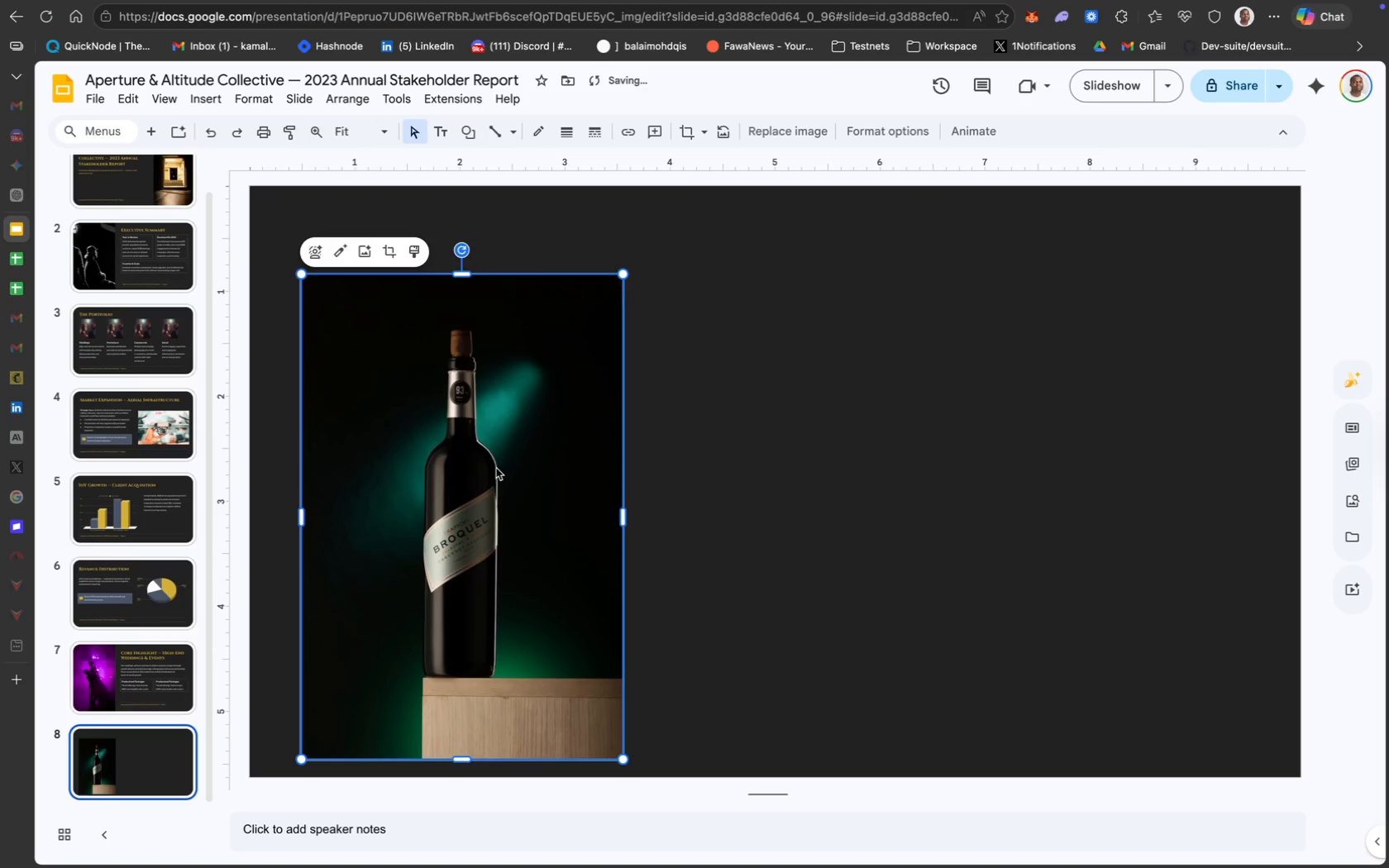 
left_click_drag(start_coordinate=[496, 465], to_coordinate=[495, 441])
 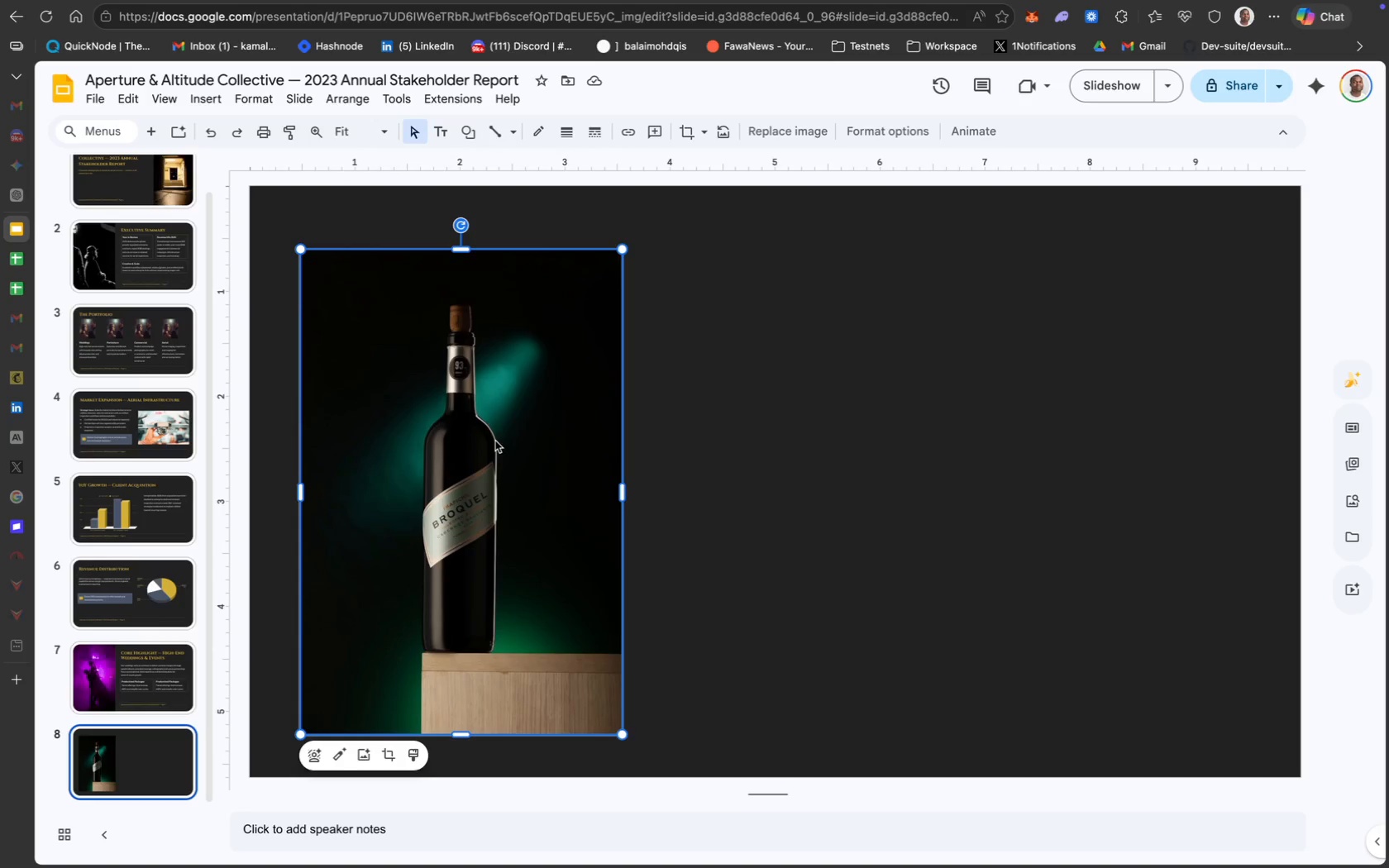 
wait(18.58)
 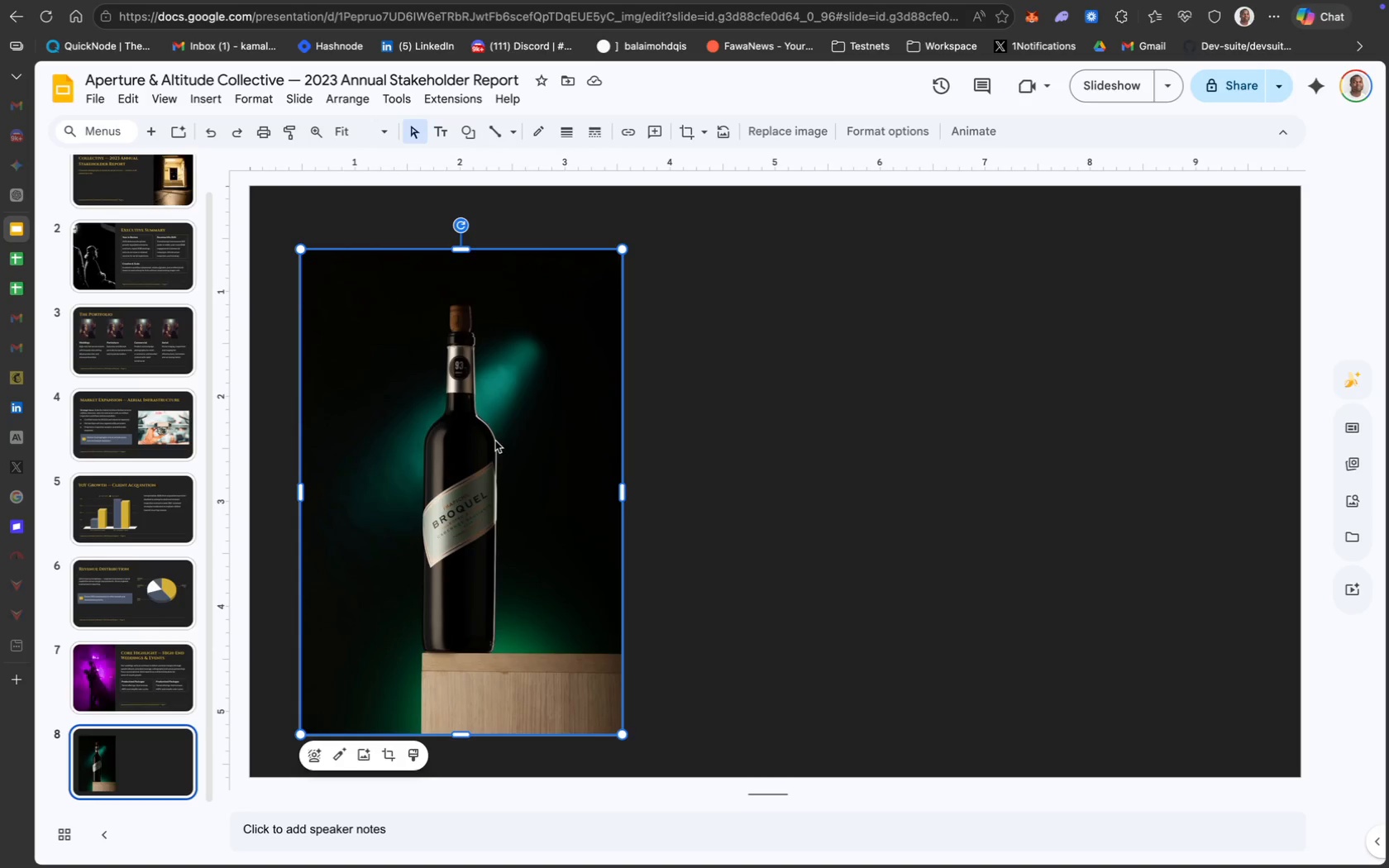 
left_click_drag(start_coordinate=[430, 436], to_coordinate=[420, 428])
 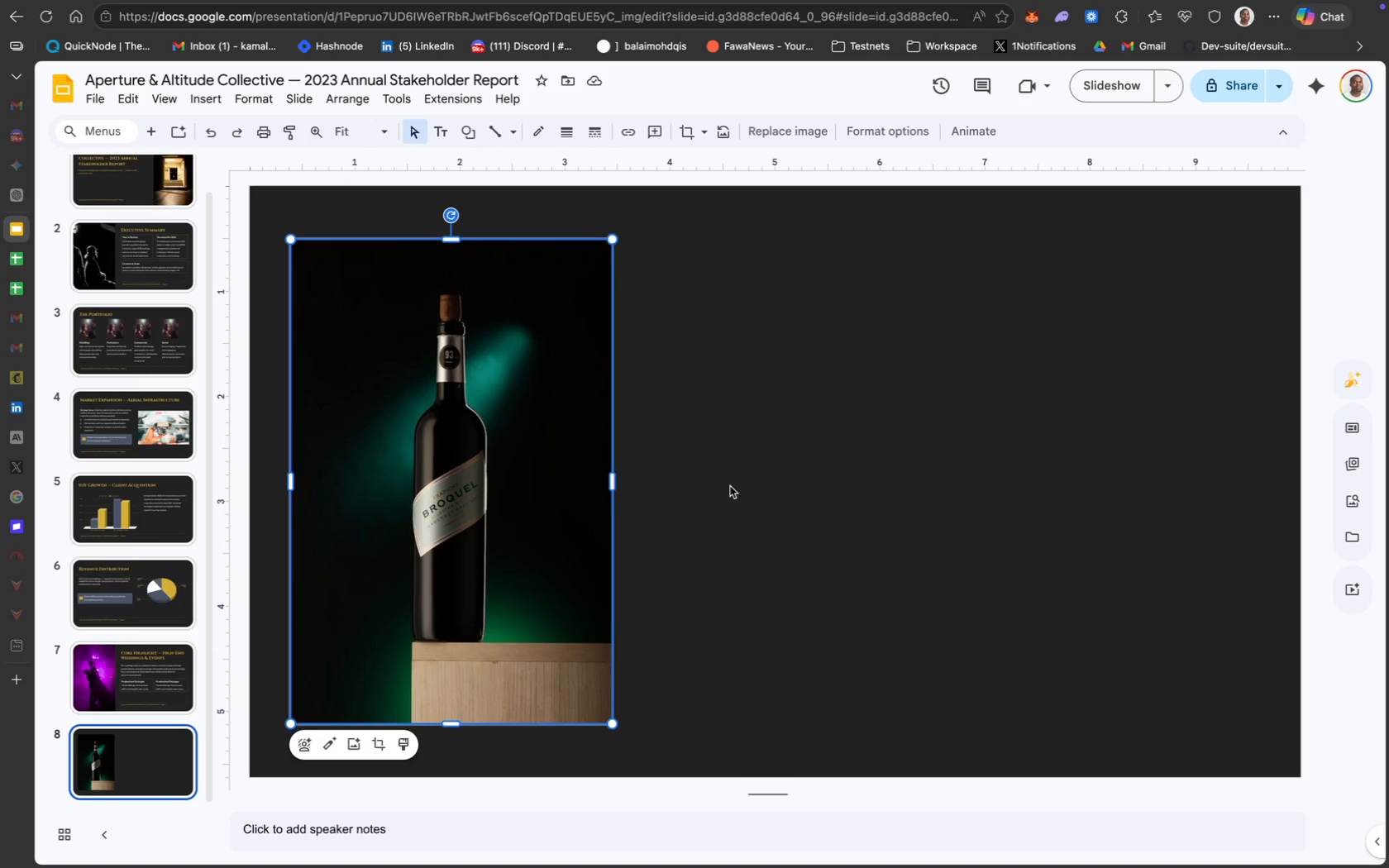 
wait(15.66)
 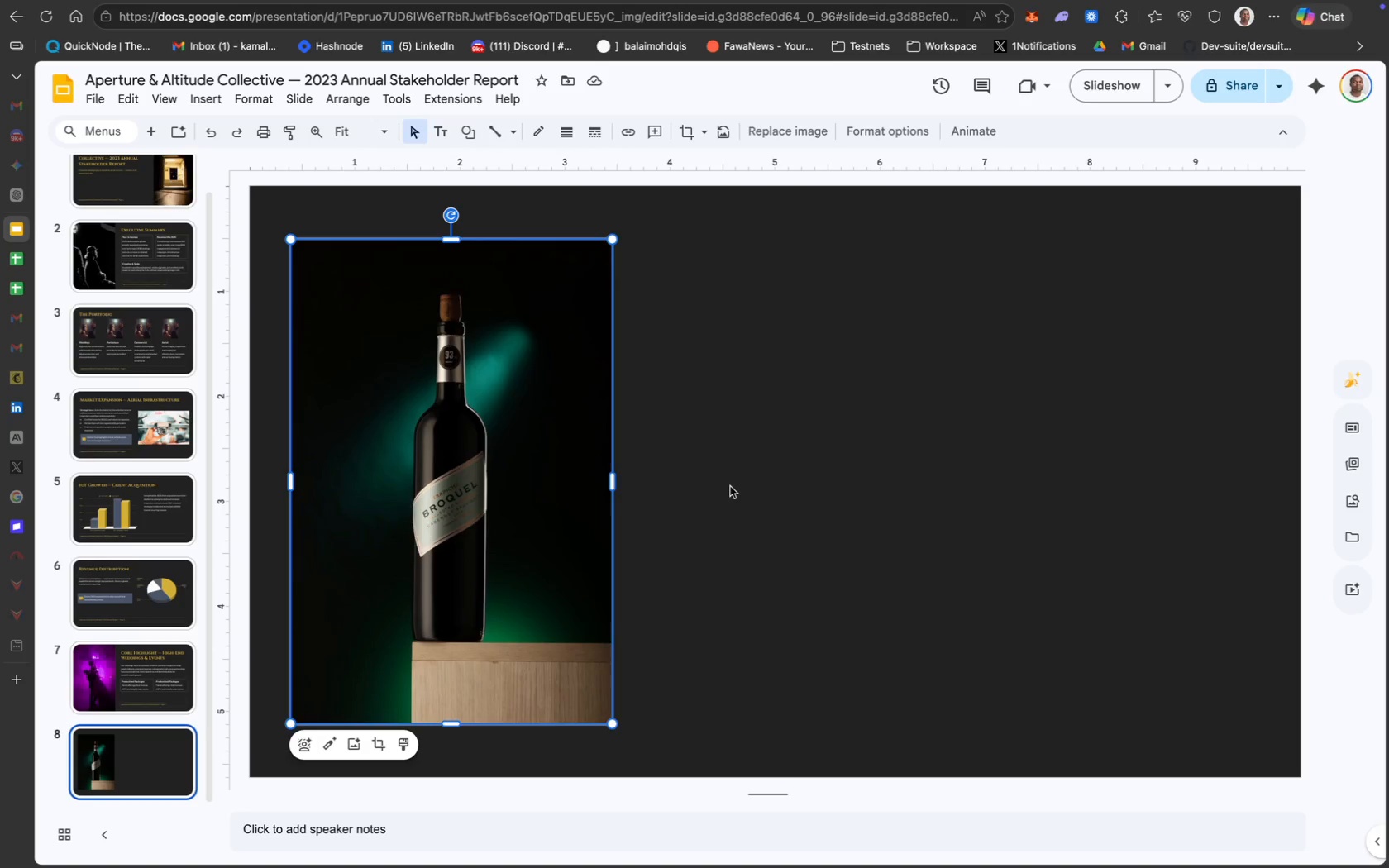 
left_click_drag(start_coordinate=[446, 599], to_coordinate=[450, 577])
 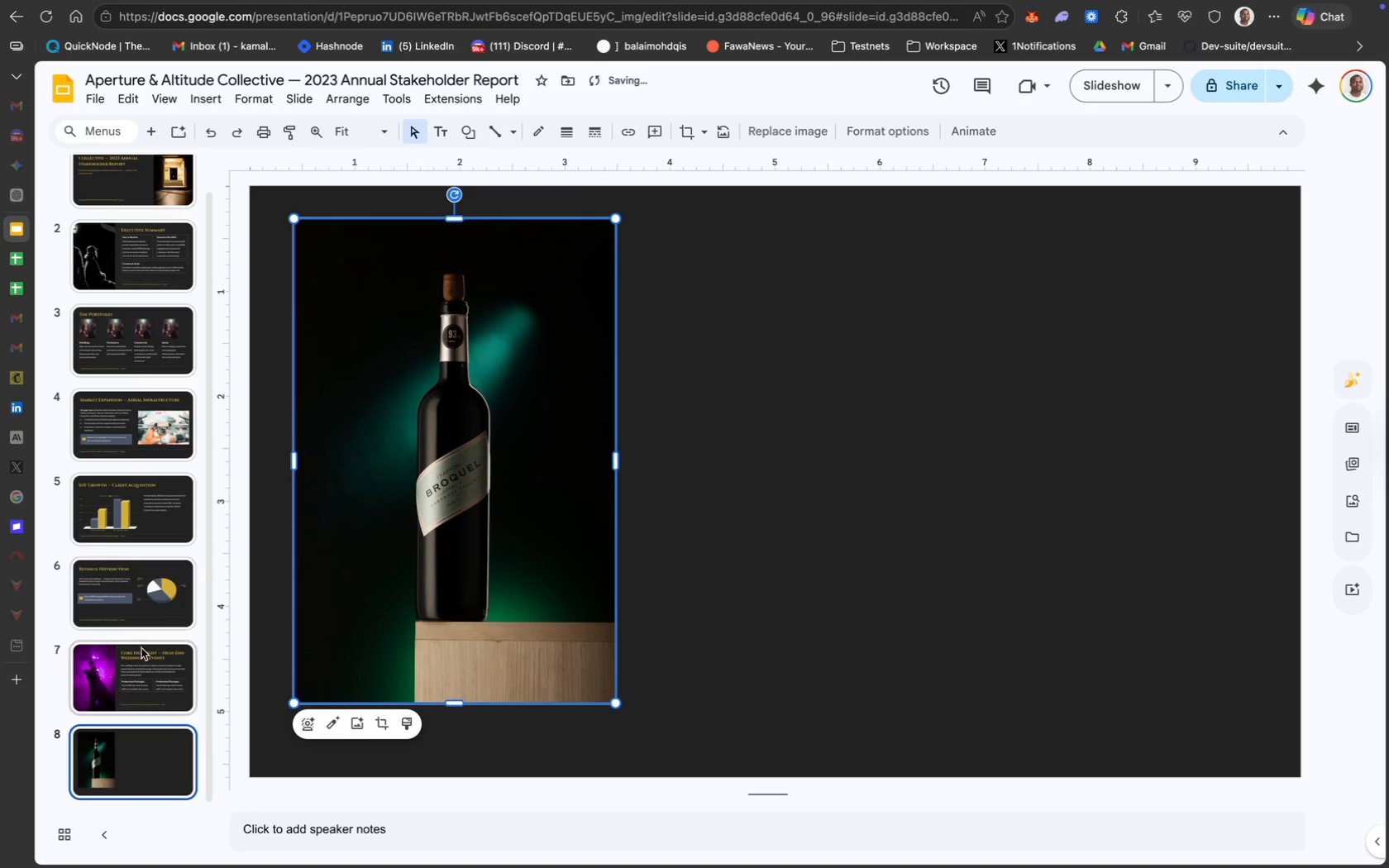 
left_click([128, 595])
 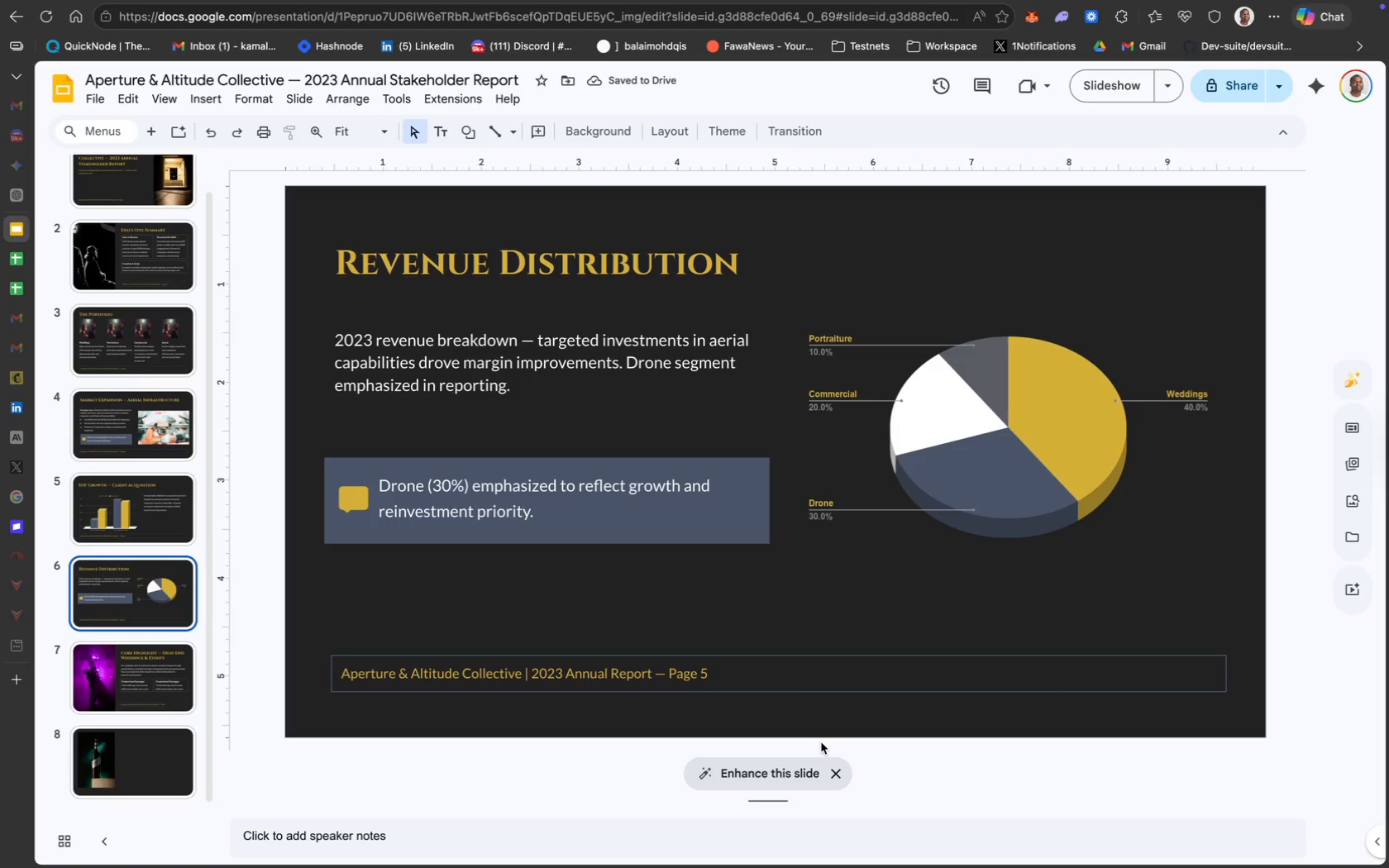 
left_click([836, 768])
 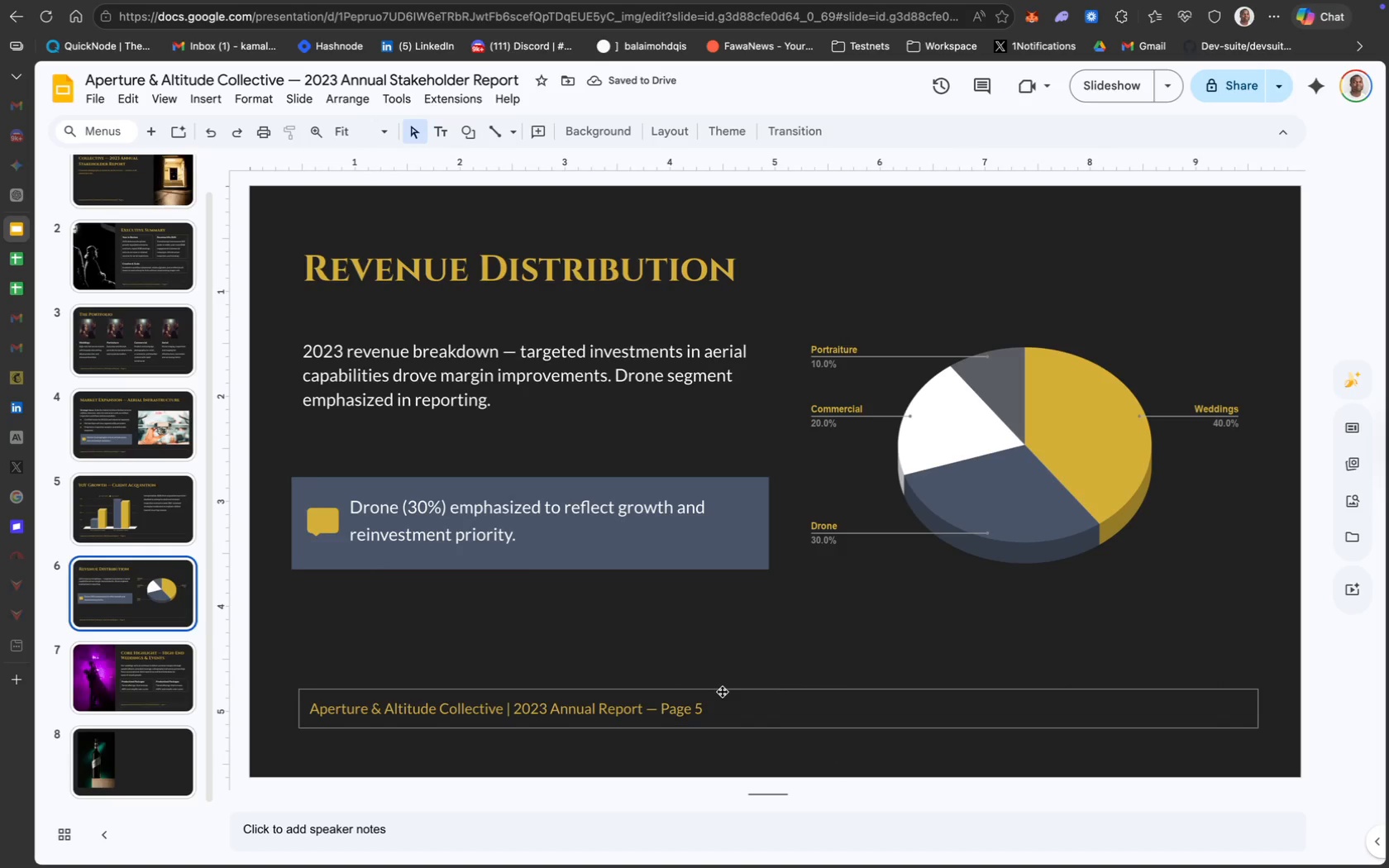 
left_click([722, 690])
 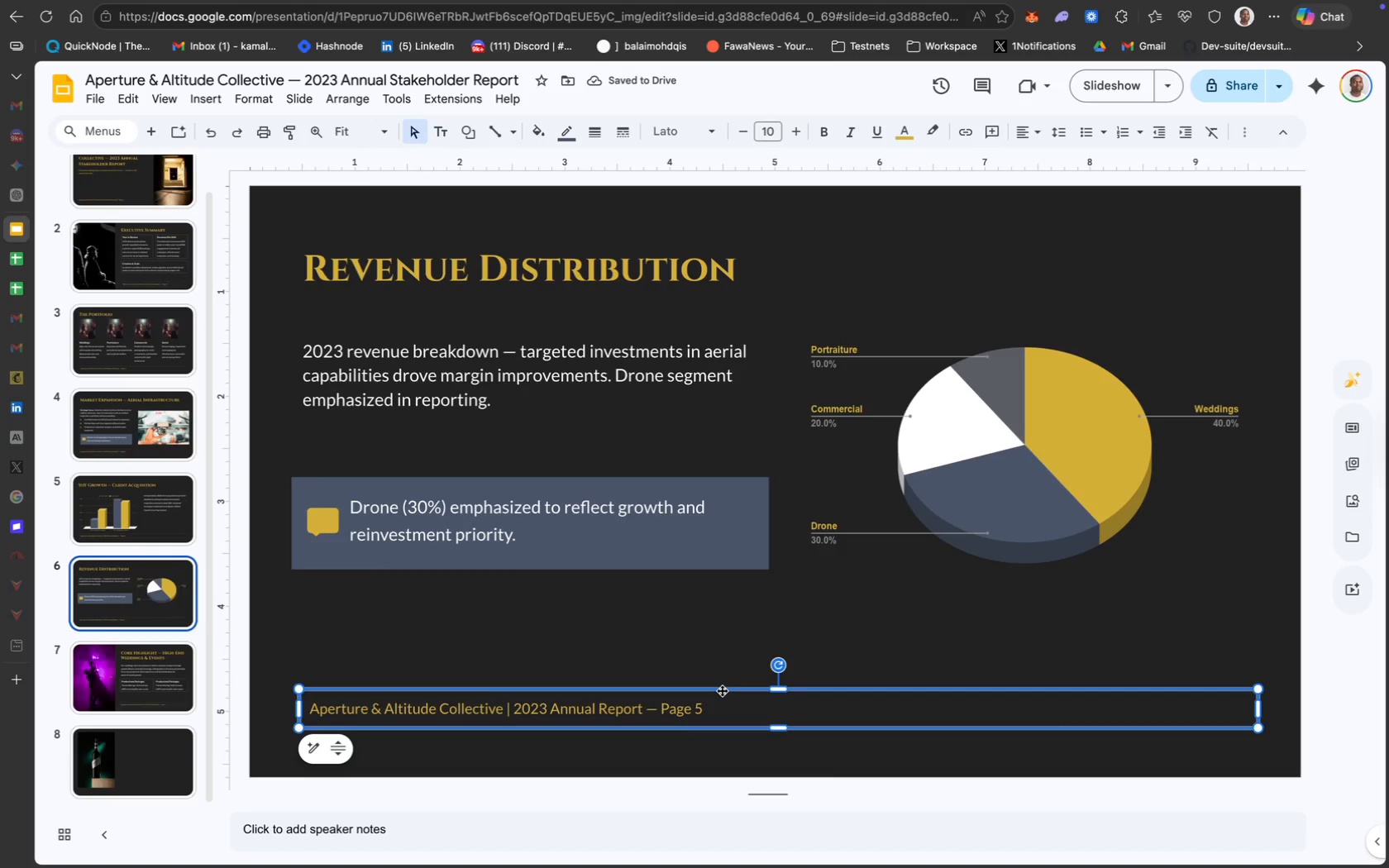 
key(Meta+C)
 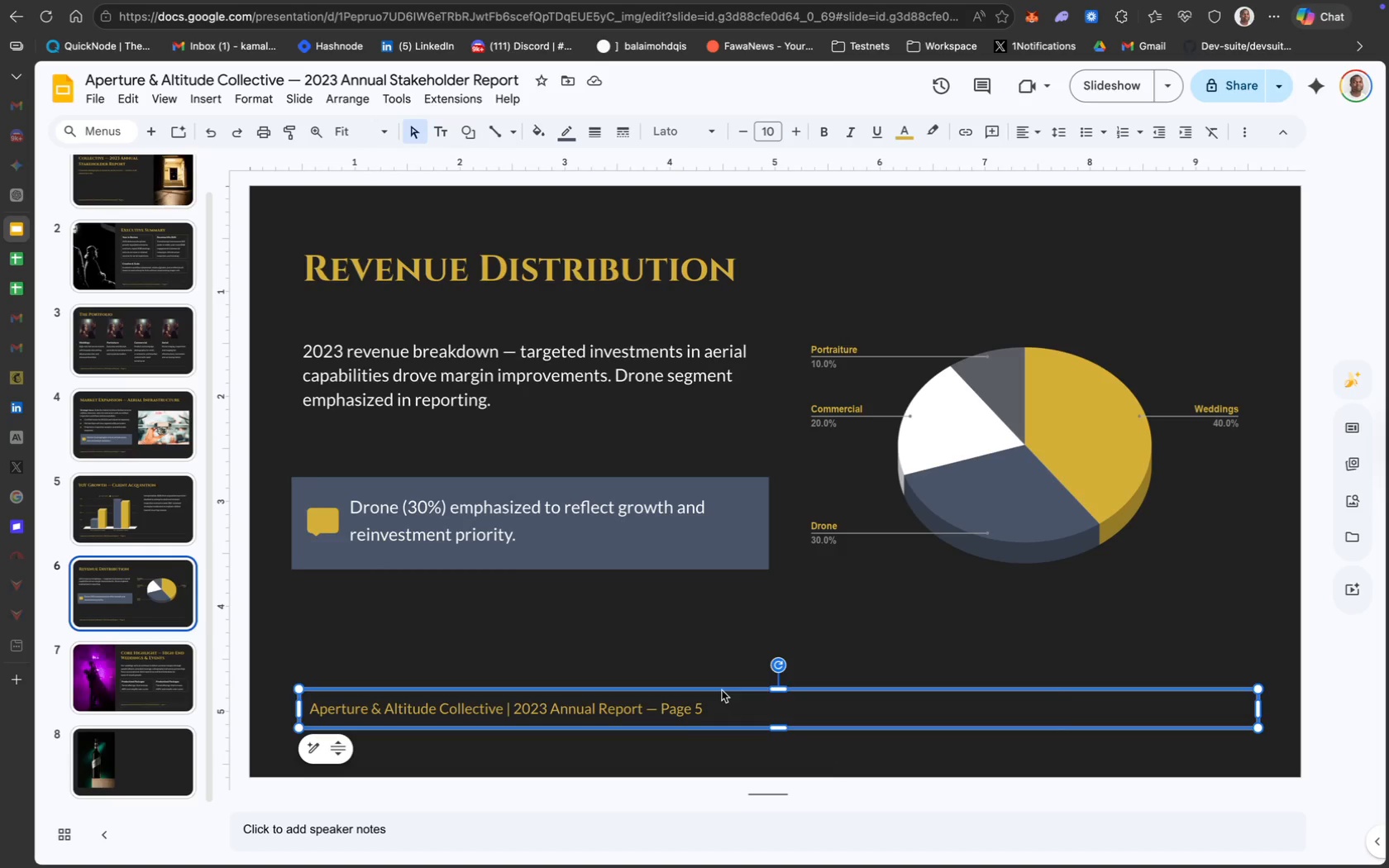 
key(Meta+C)
 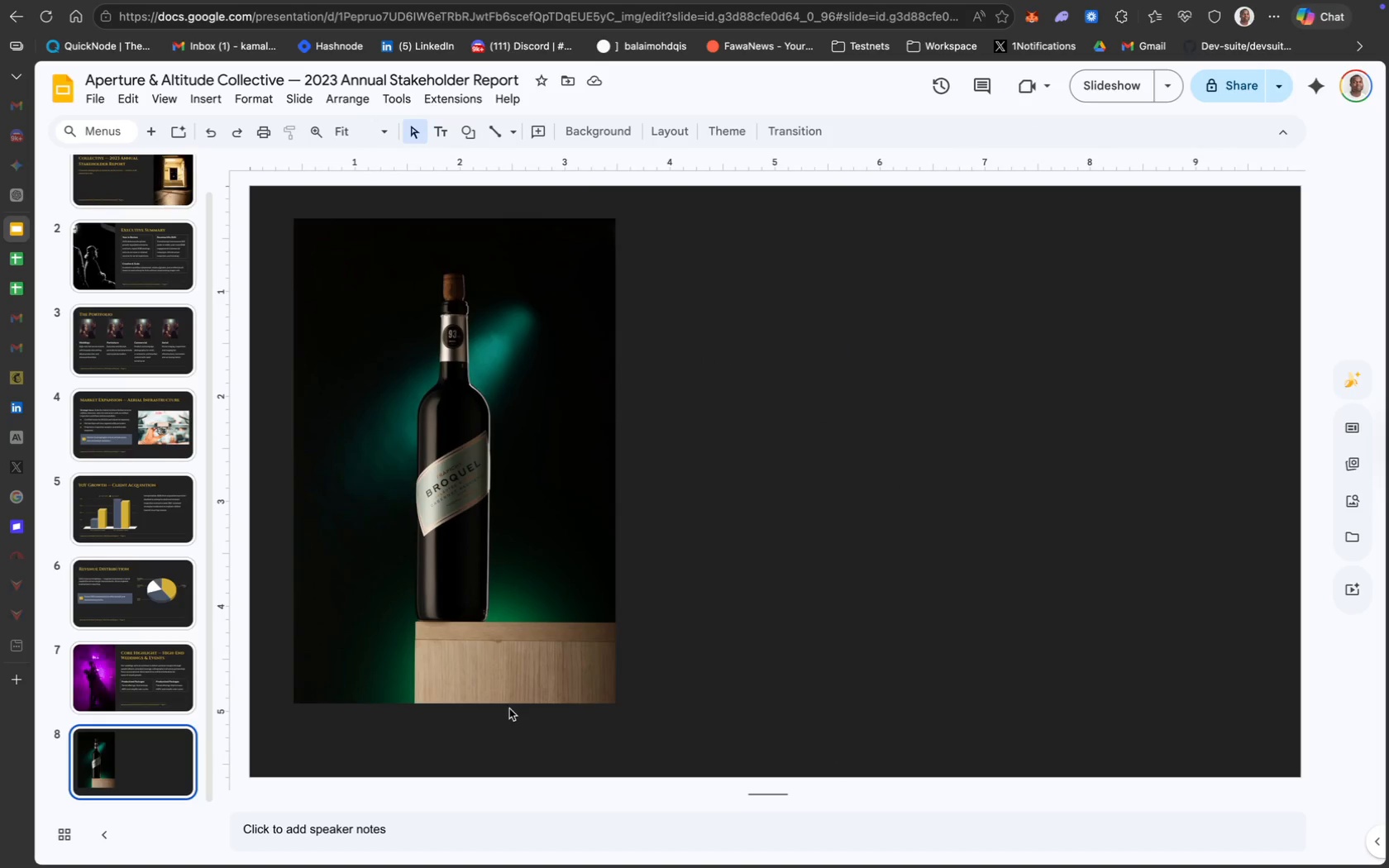 
key(Meta+CommandLeft)
 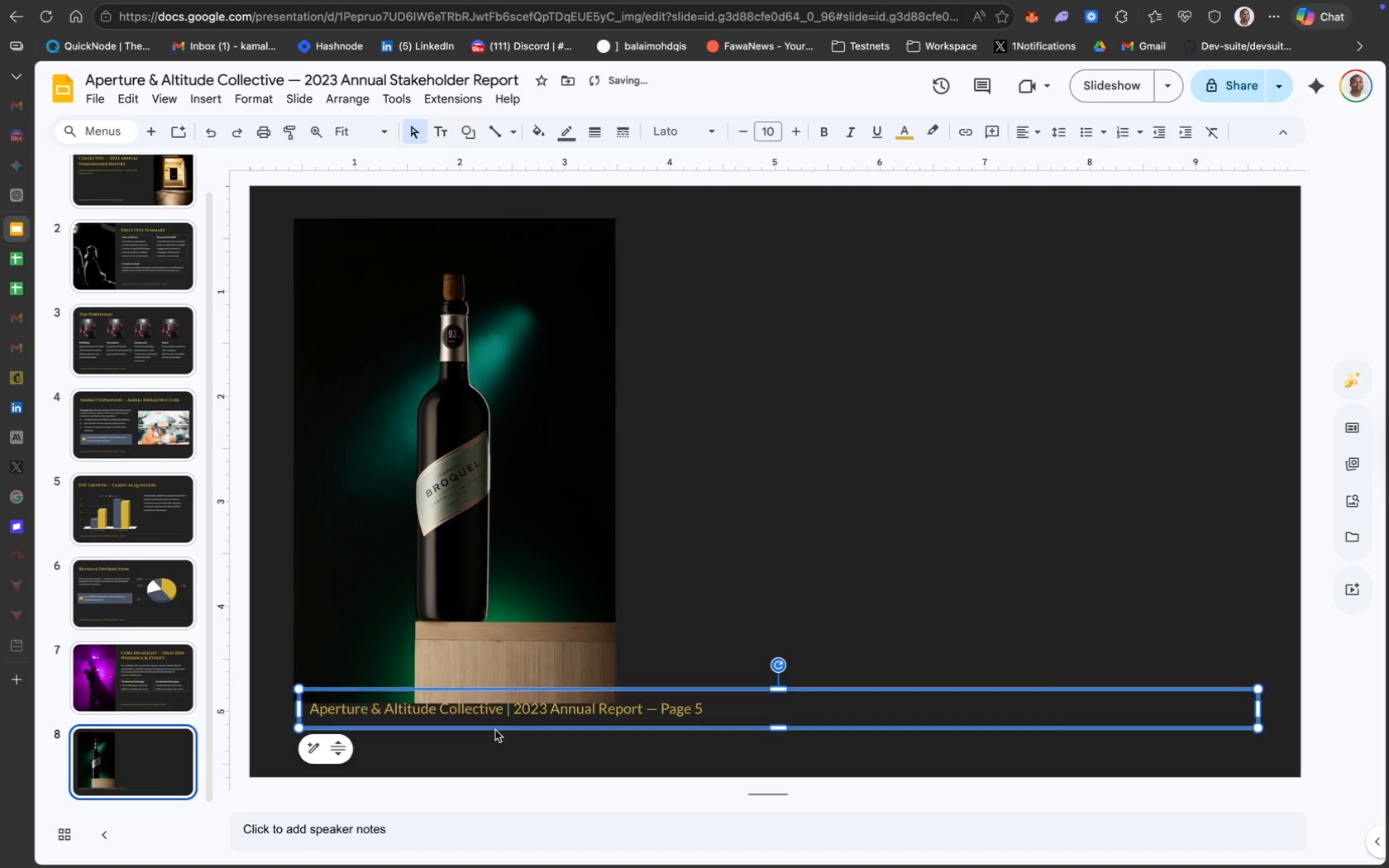 
key(Meta+V)
 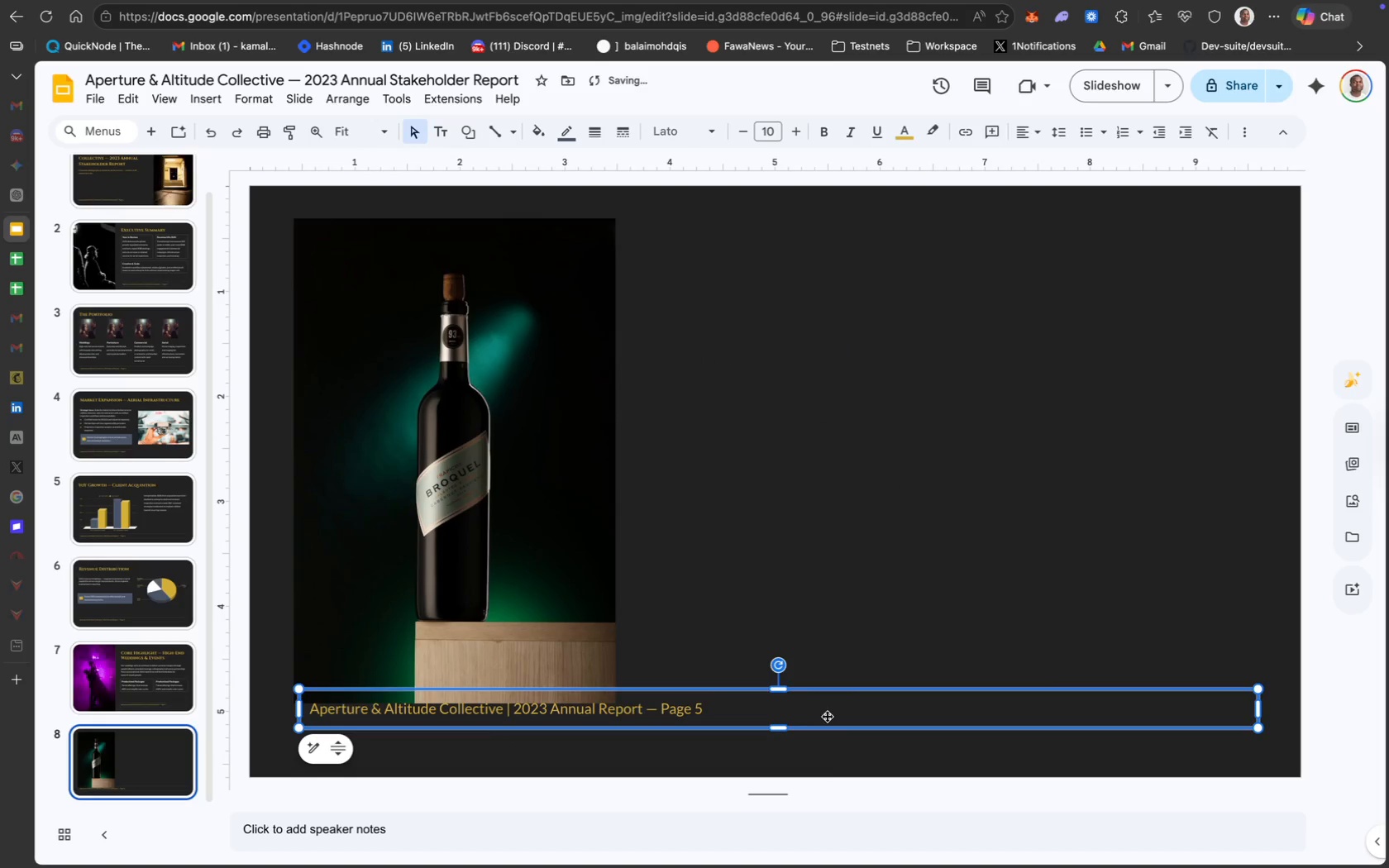 
left_click_drag(start_coordinate=[832, 720], to_coordinate=[829, 745])
 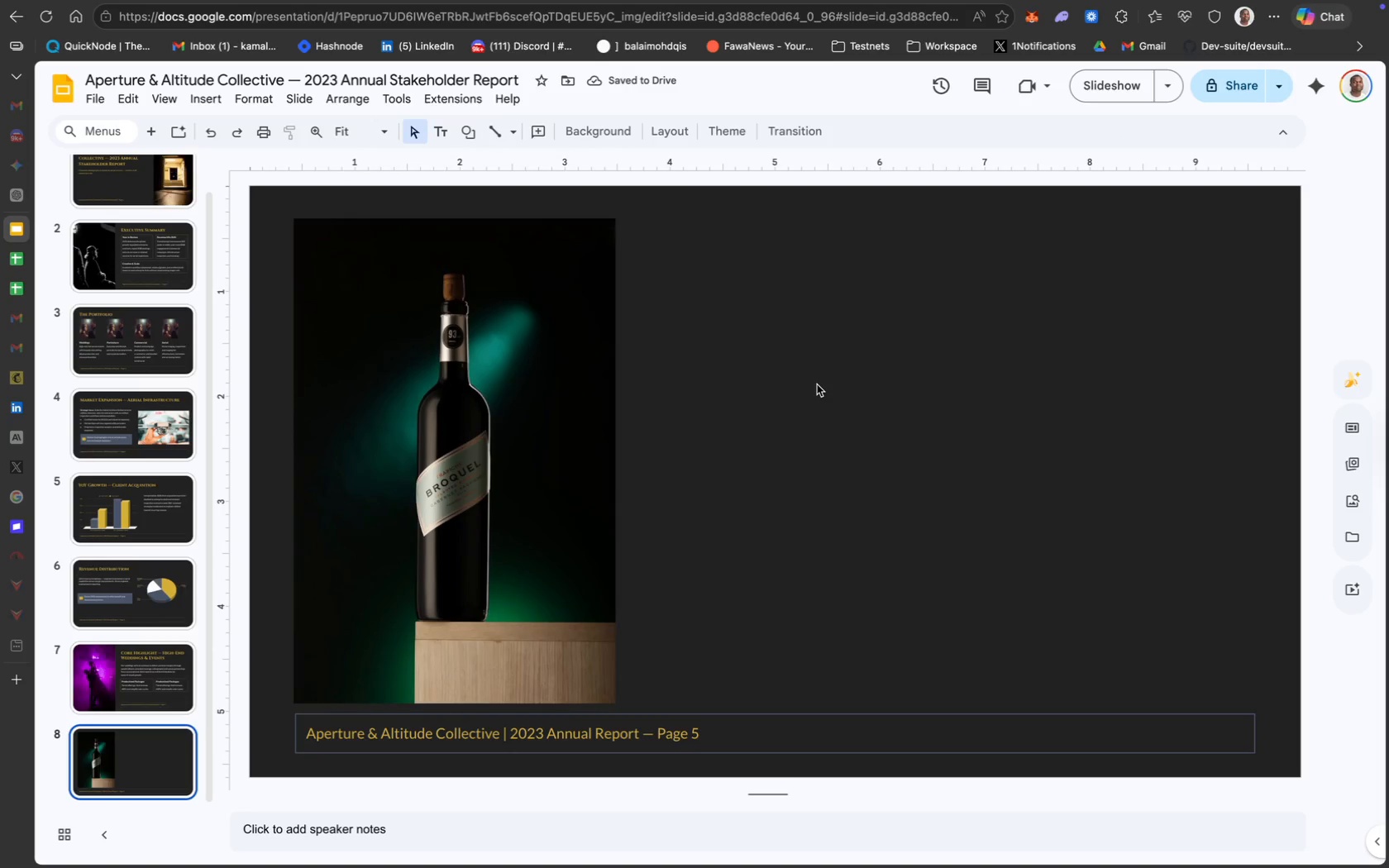 
wait(6.68)
 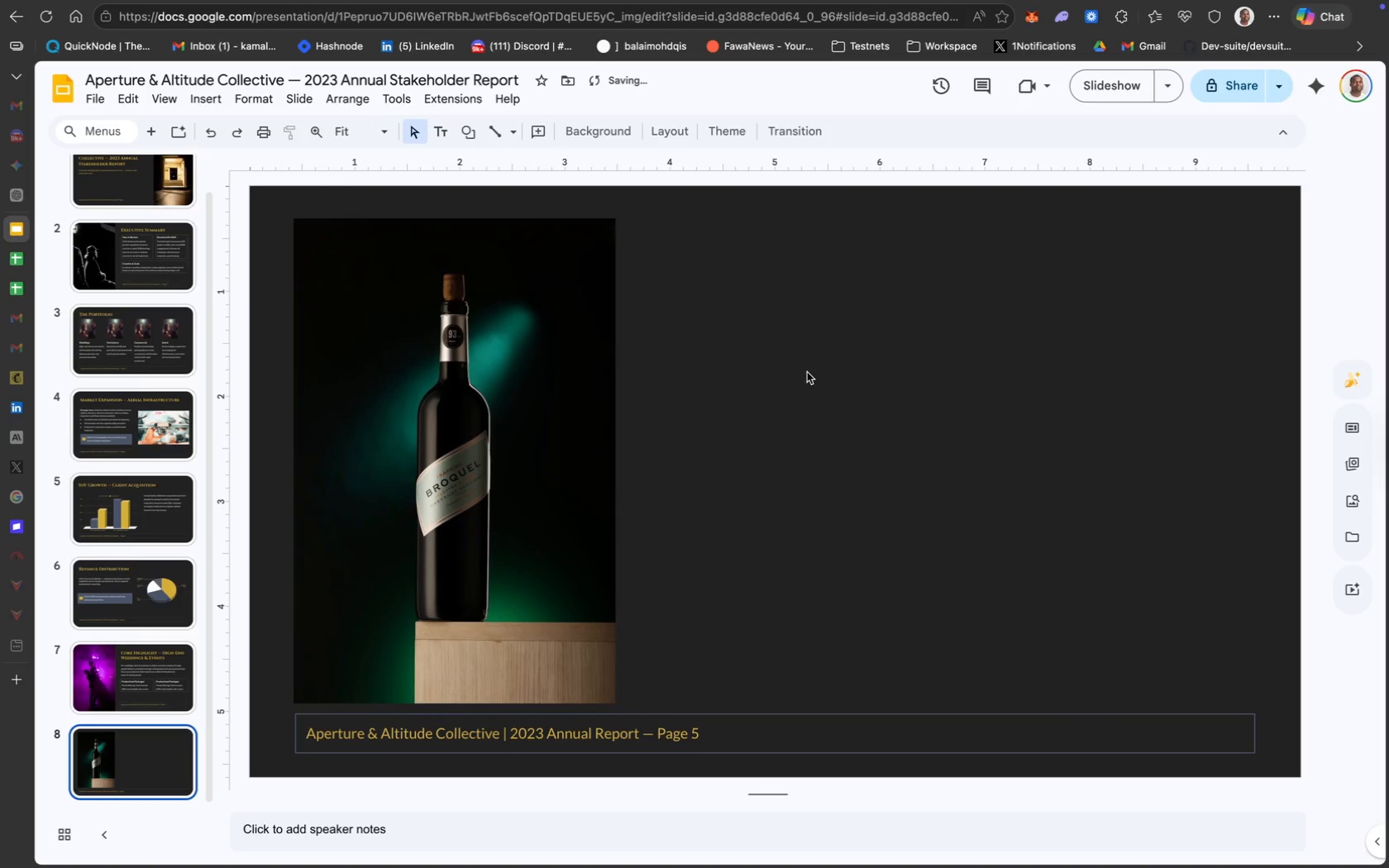 
left_click([442, 136])
 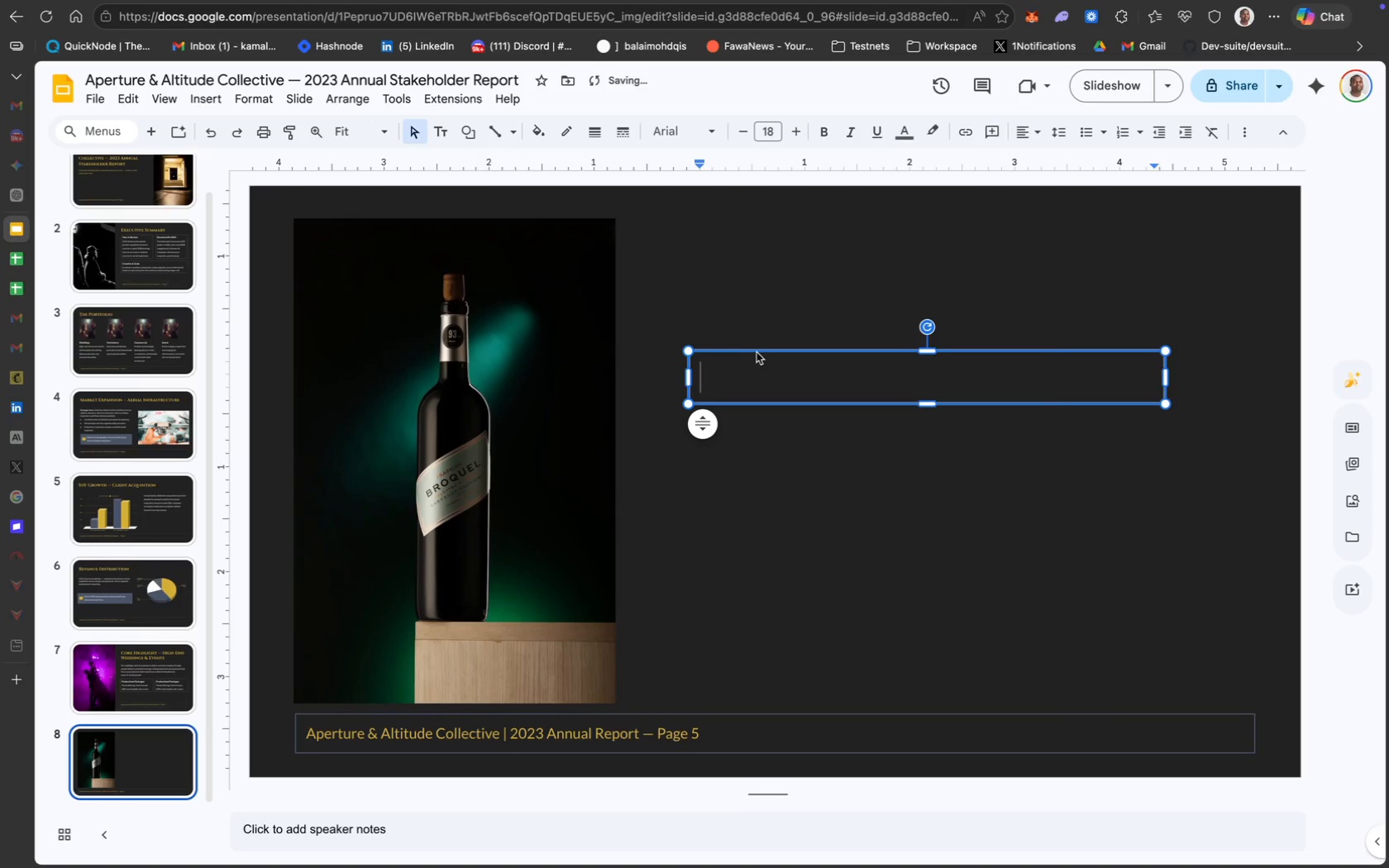 
left_click_drag(start_coordinate=[766, 350], to_coordinate=[735, 345])
 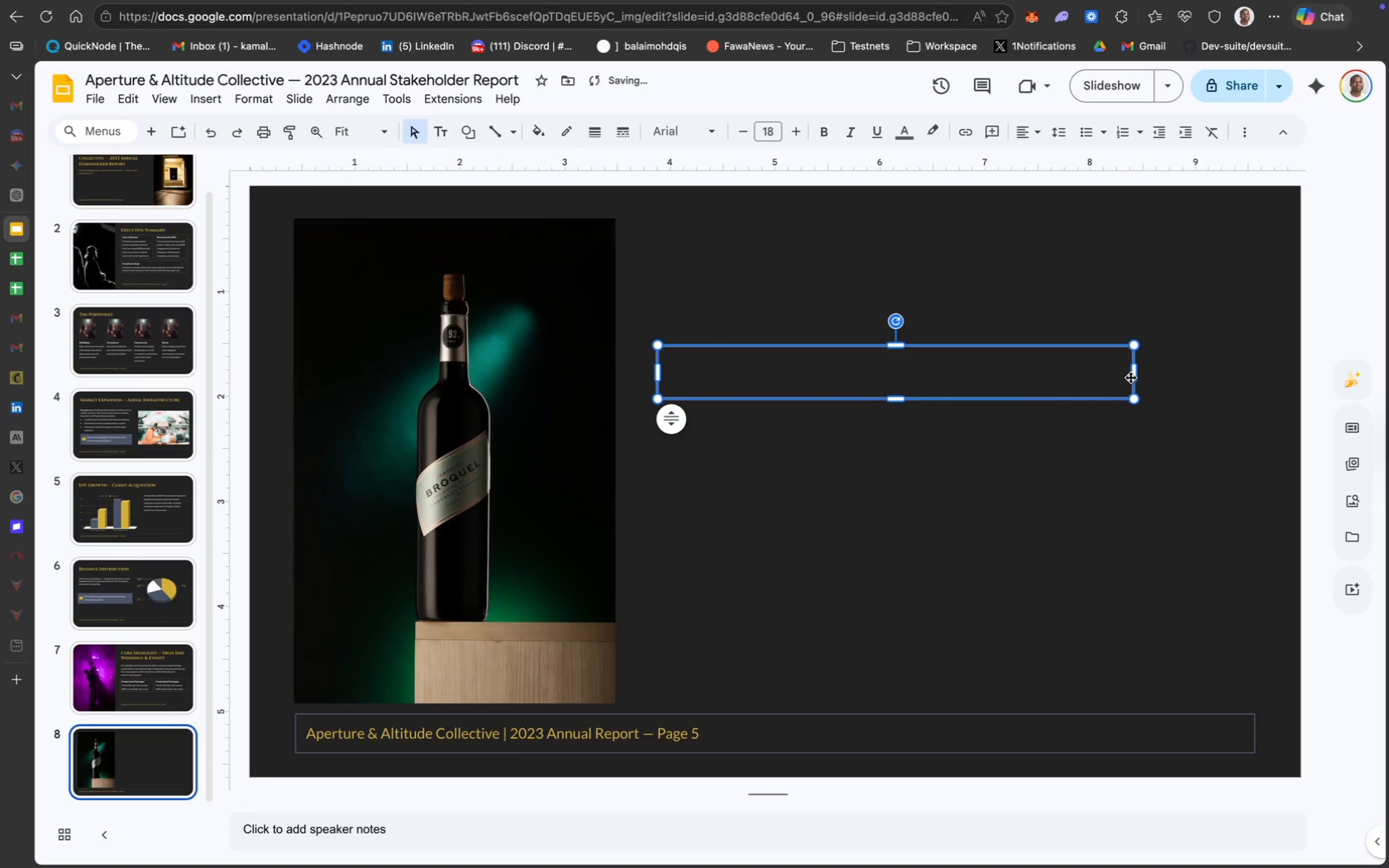 
left_click_drag(start_coordinate=[1134, 375], to_coordinate=[1248, 381])
 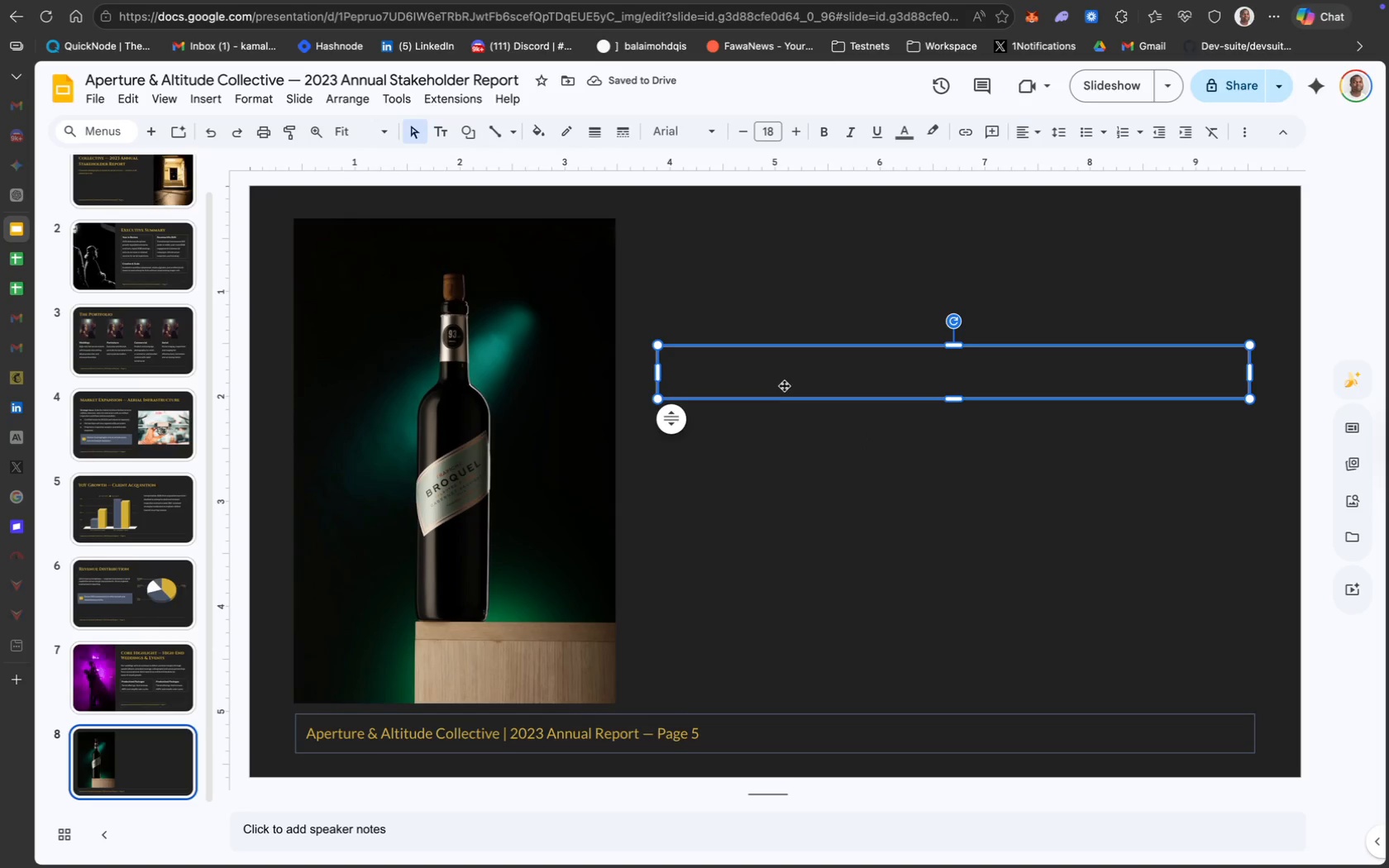 
wait(5.7)
 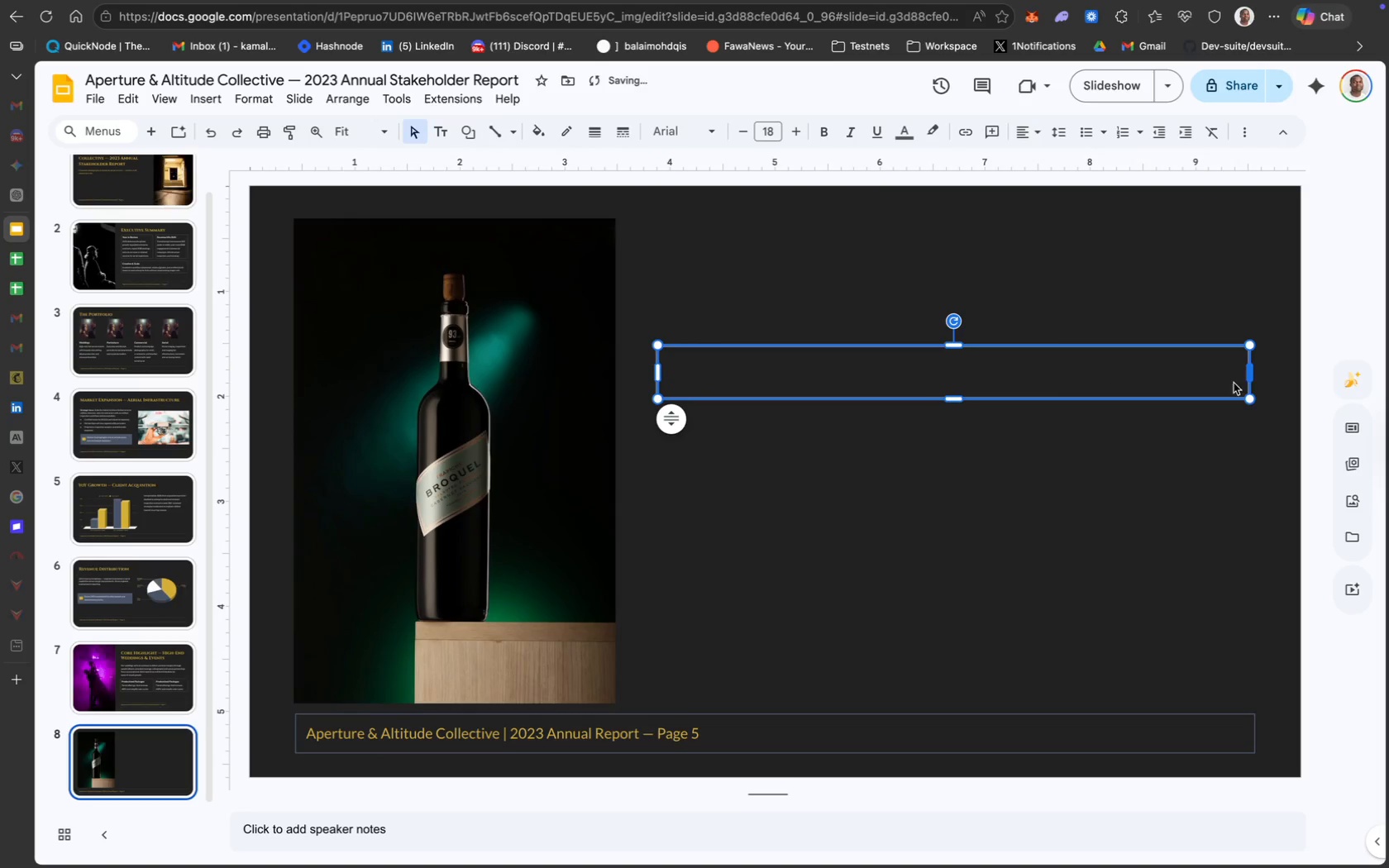 
left_click_drag(start_coordinate=[837, 348], to_coordinate=[835, 295])
 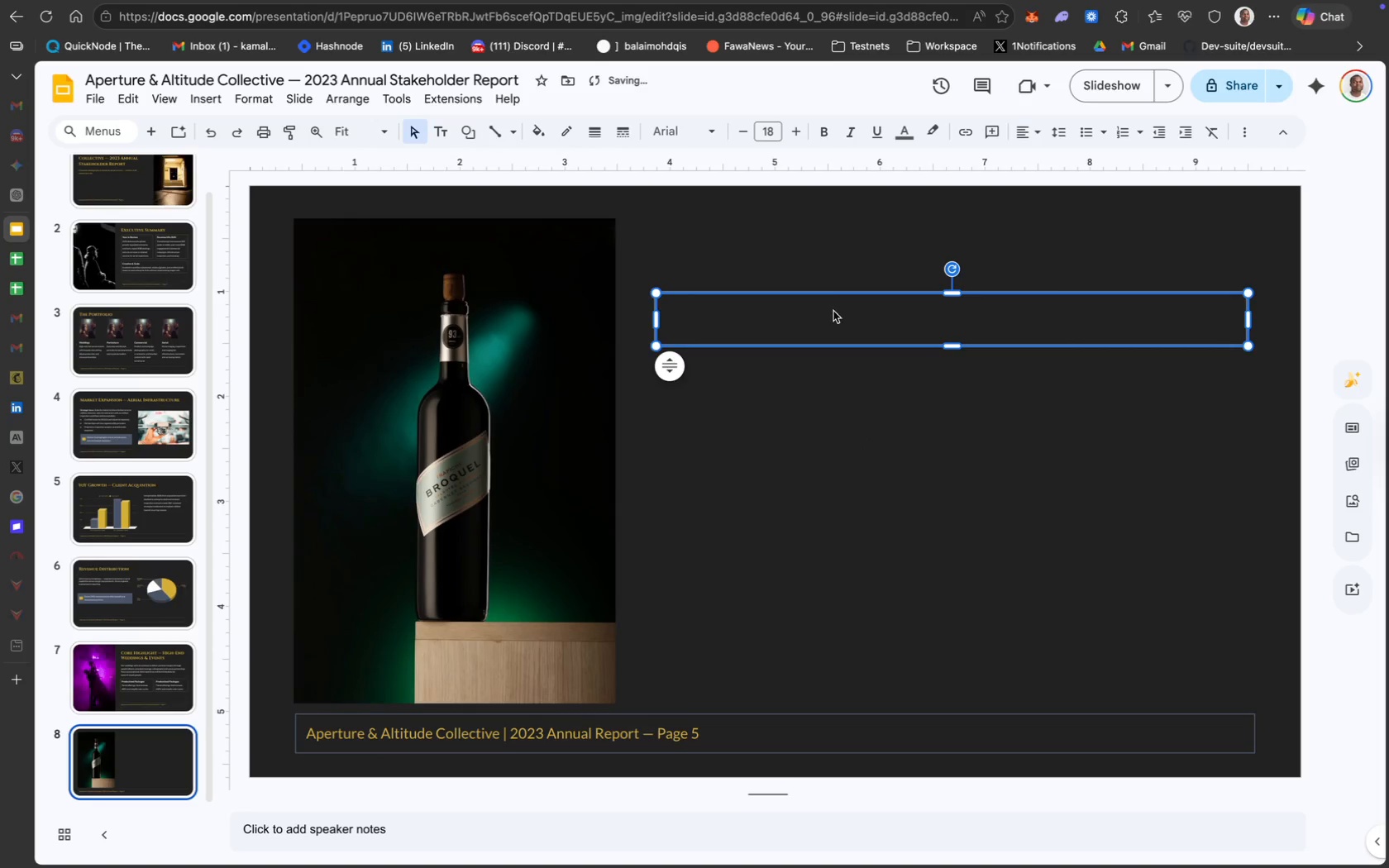 
double_click([833, 311])
 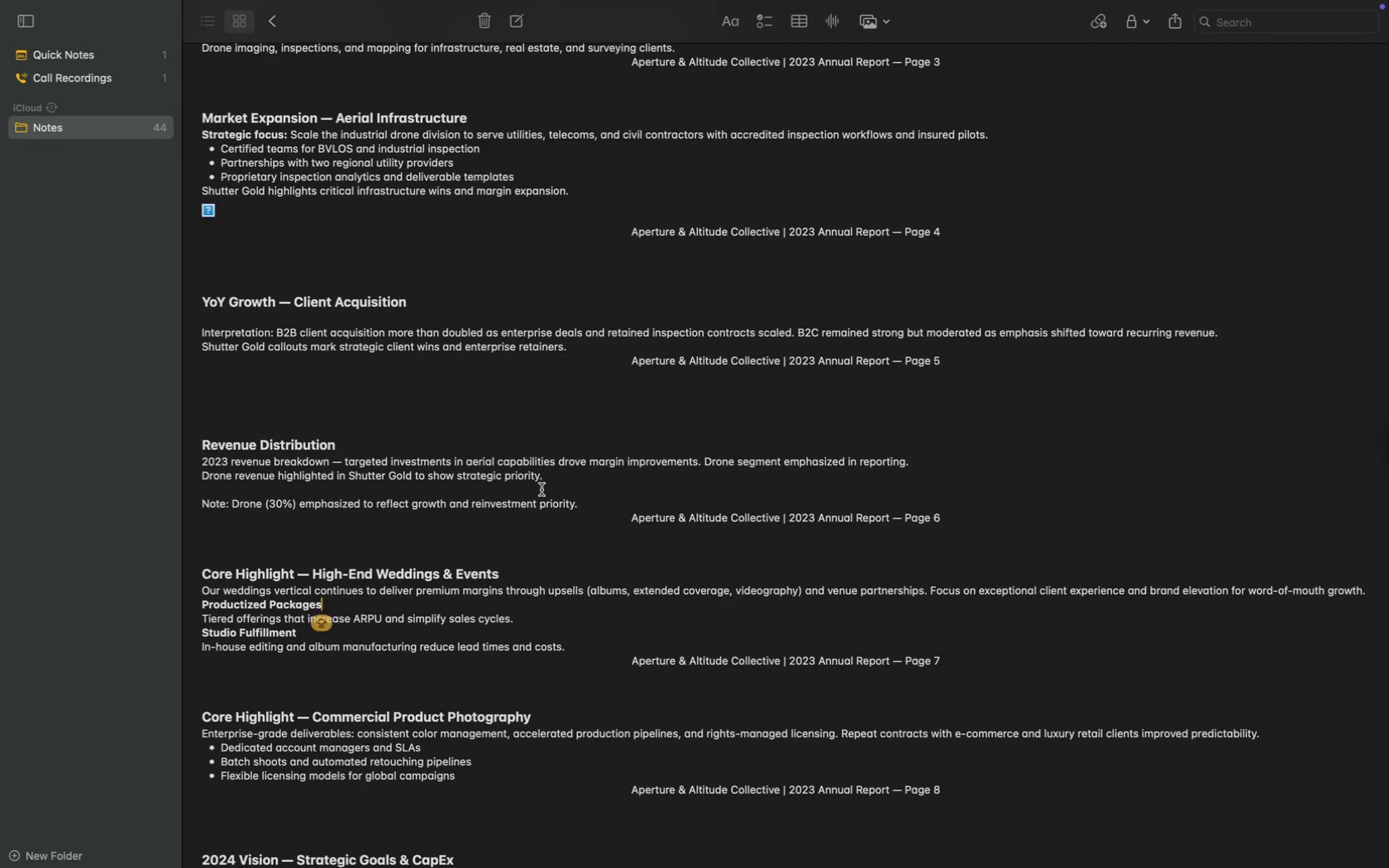 
scroll: coordinate [542, 489], scroll_direction: down, amount: 8.0
 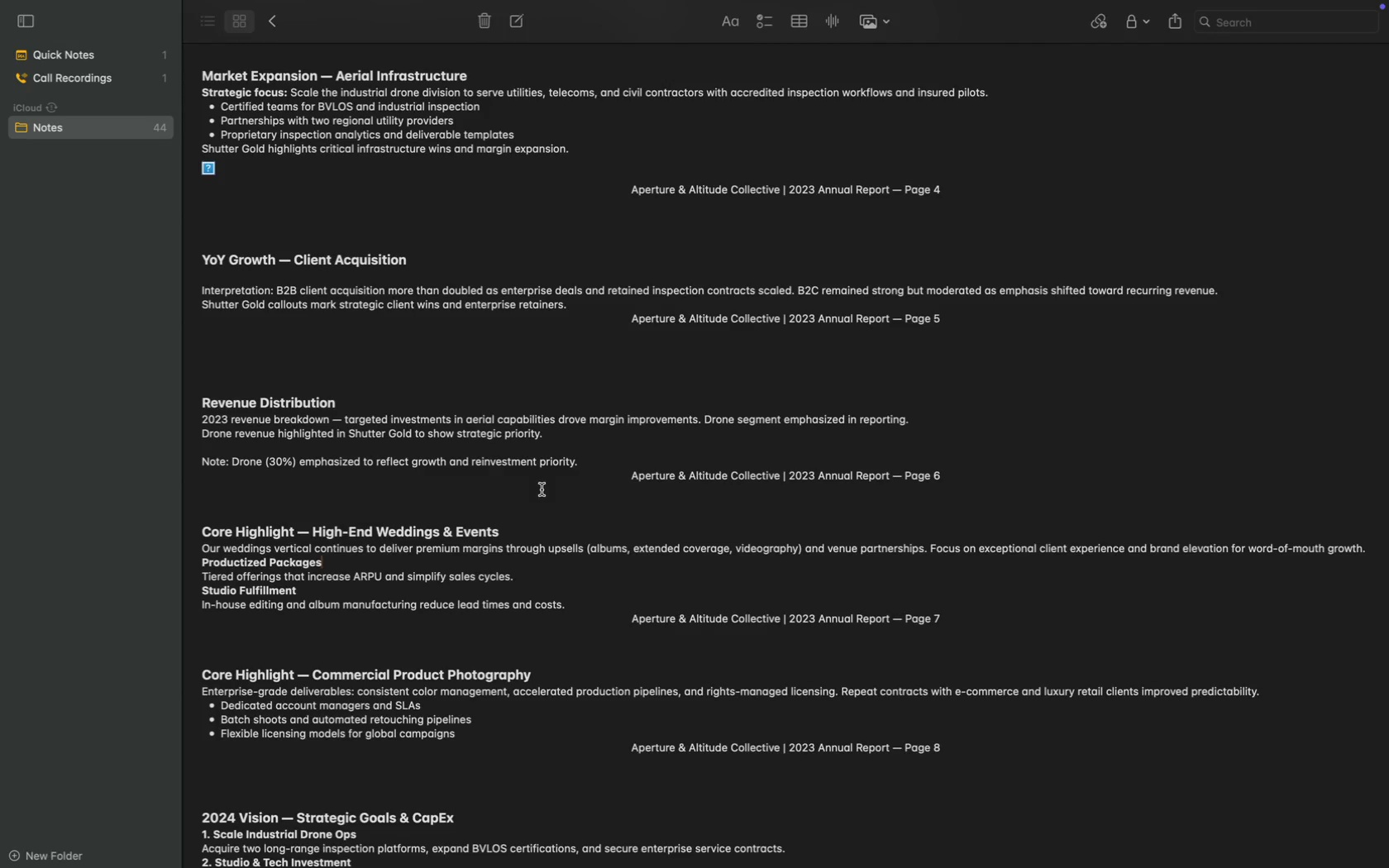 
wait(6.24)
 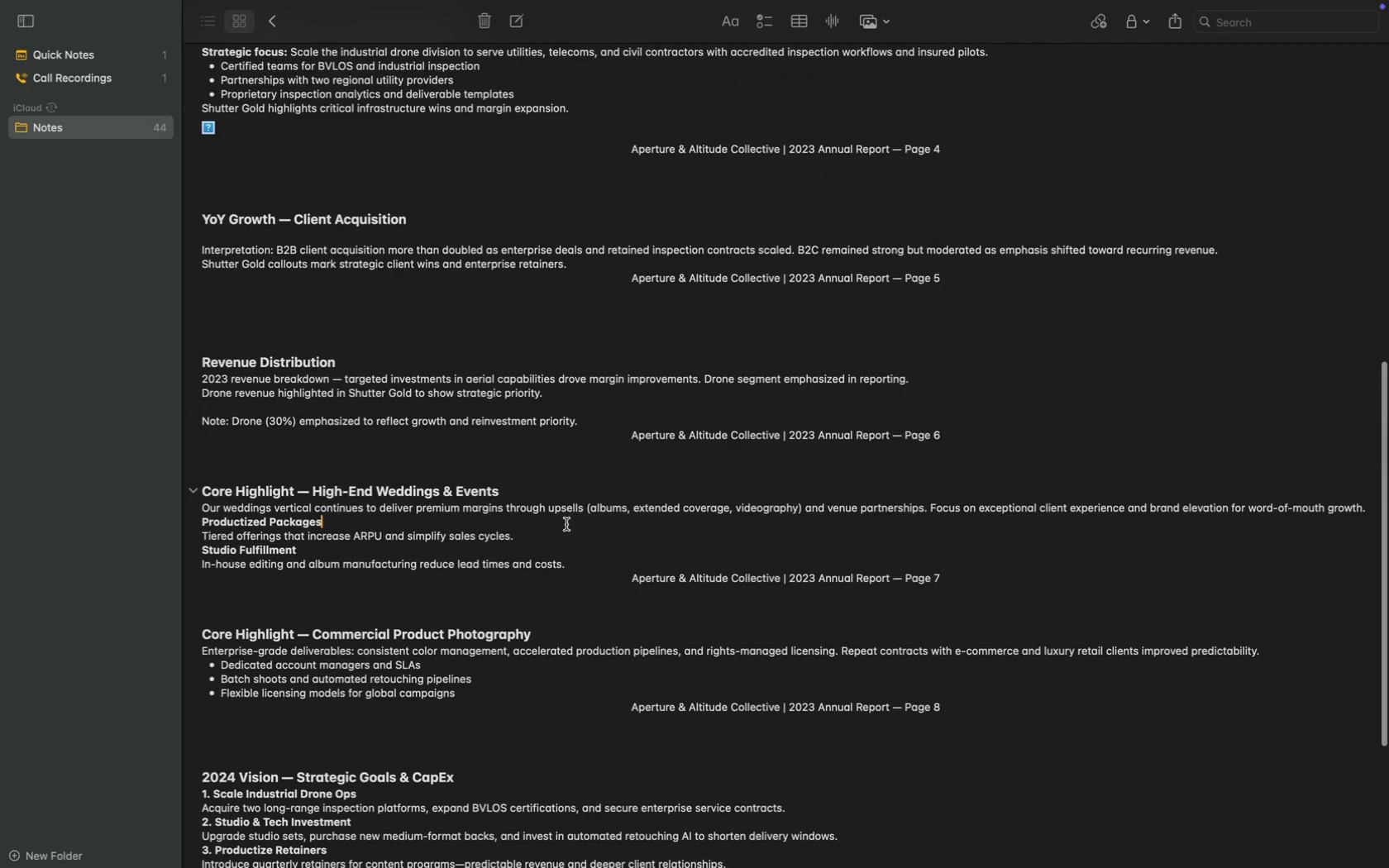 
key(CapsLock)
 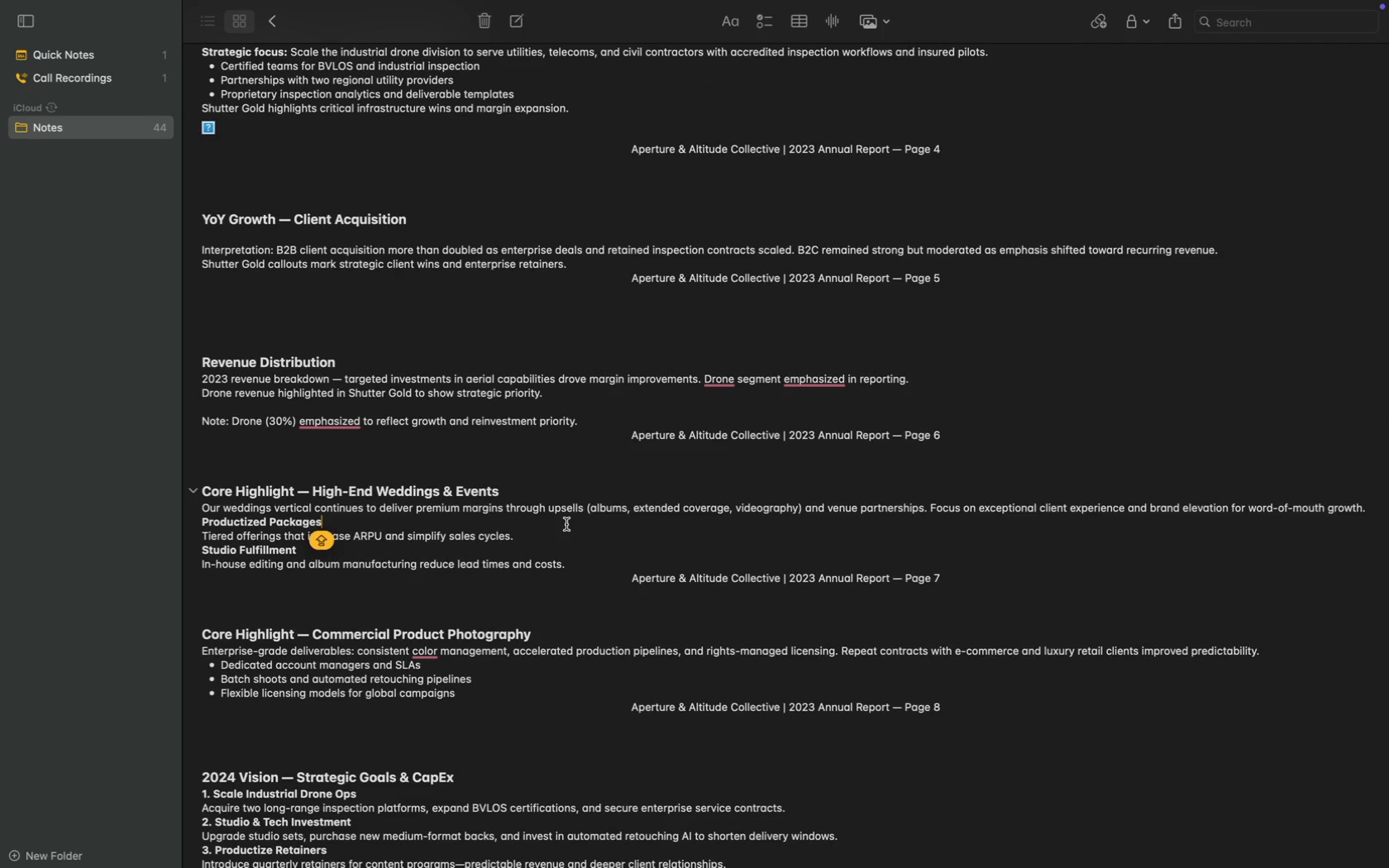 
scroll: coordinate [583, 646], scroll_direction: down, amount: 12.0
 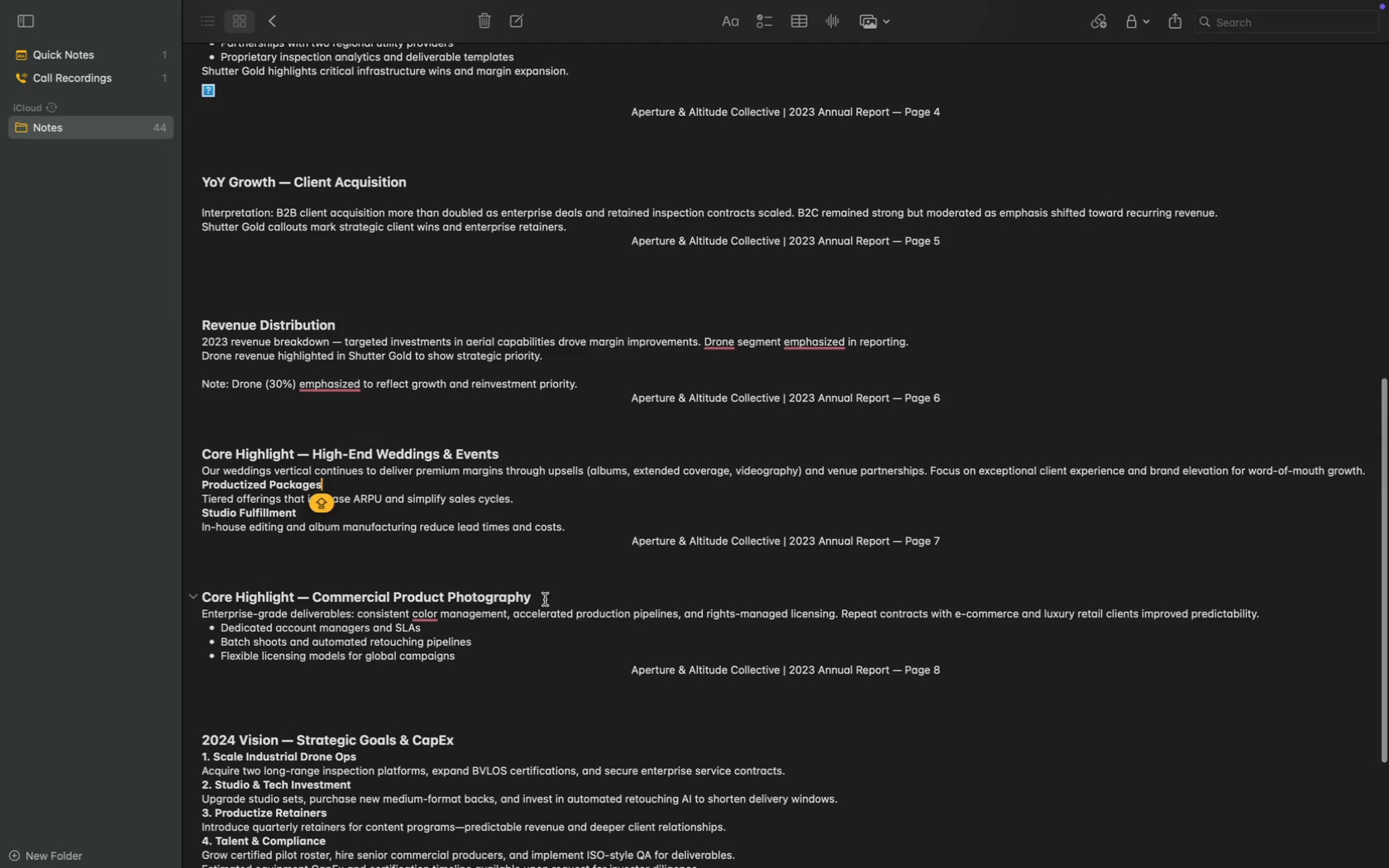 
left_click_drag(start_coordinate=[541, 598], to_coordinate=[204, 594])
 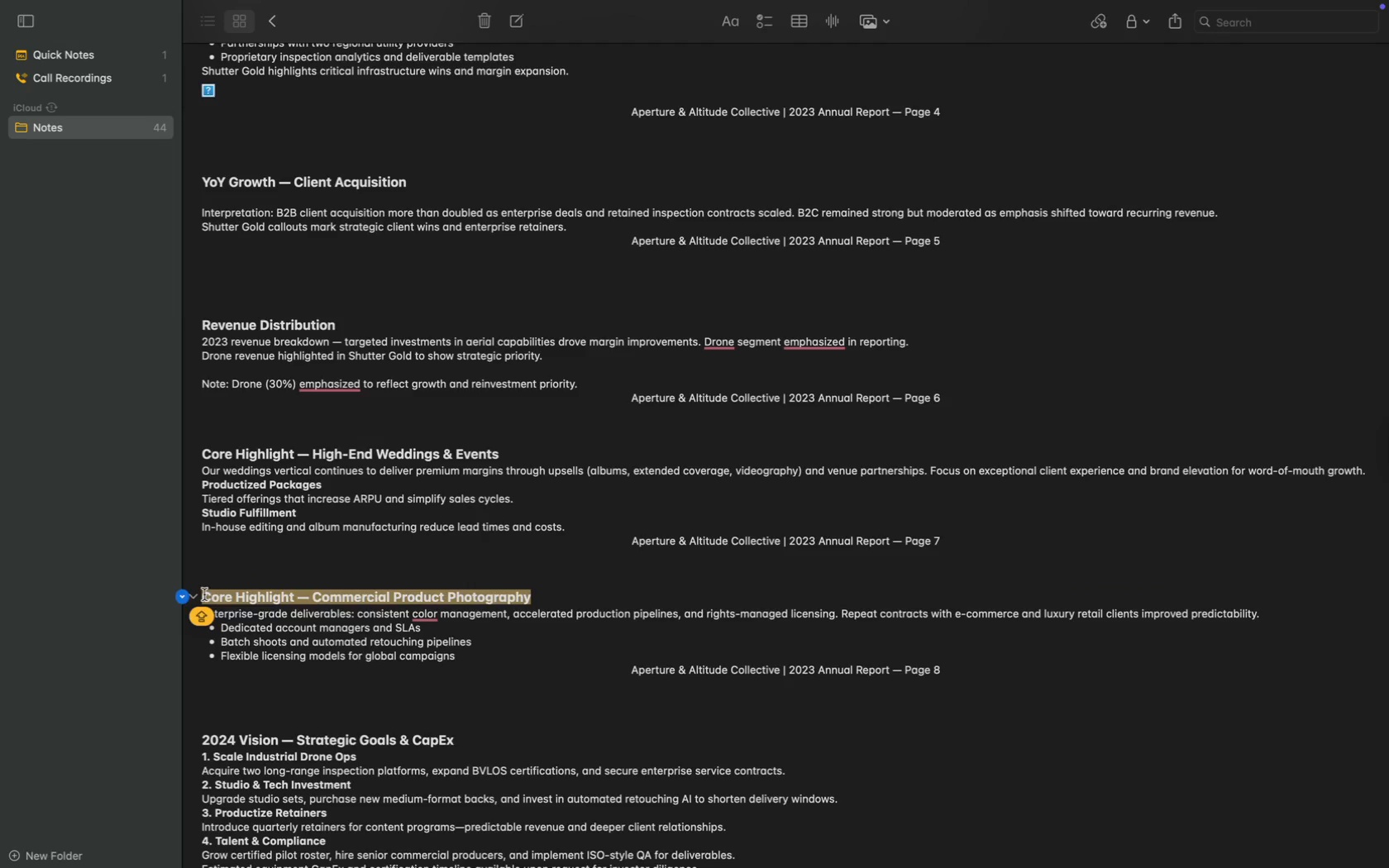 
key(Meta+C)
 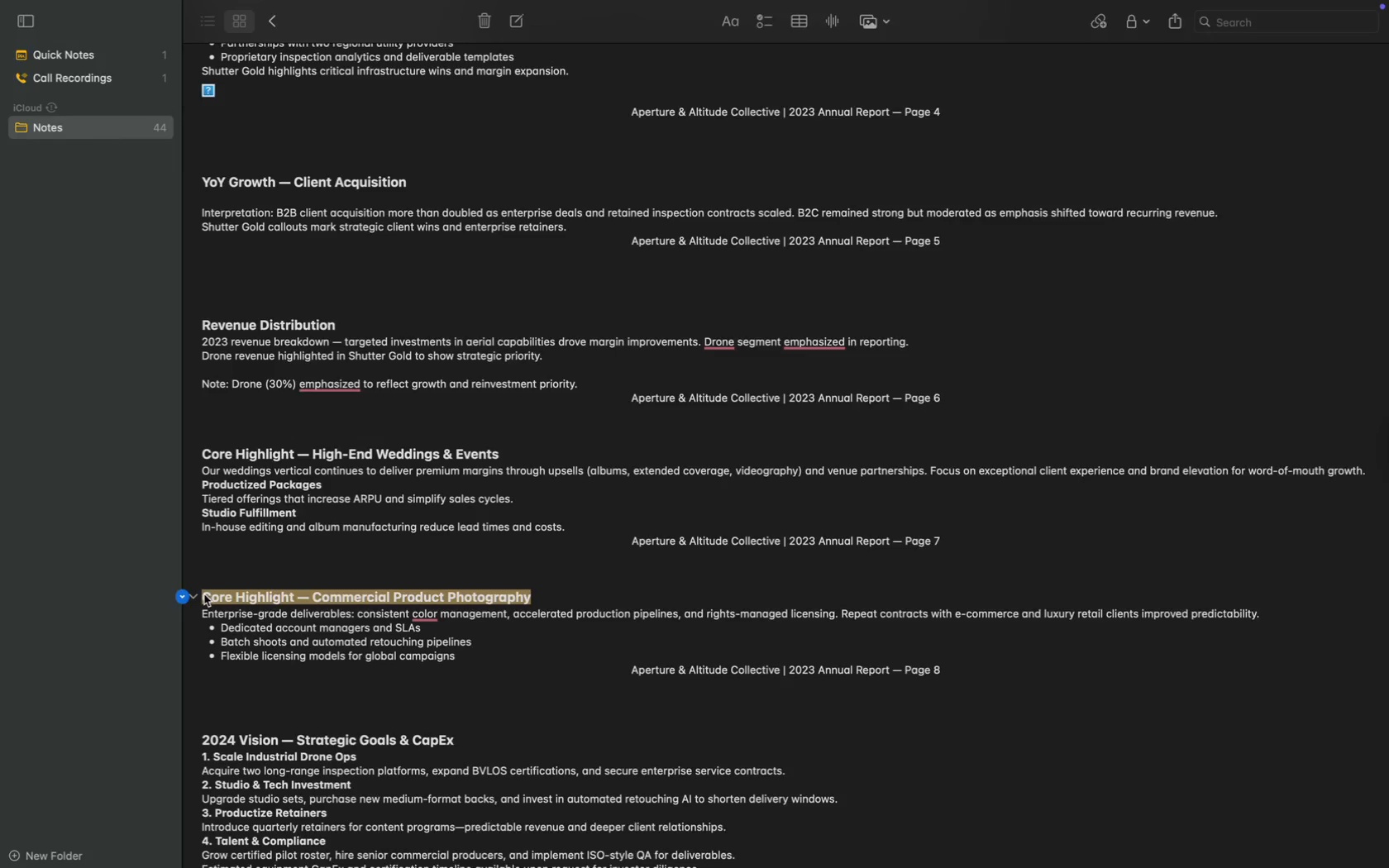 
key(Meta+C)
 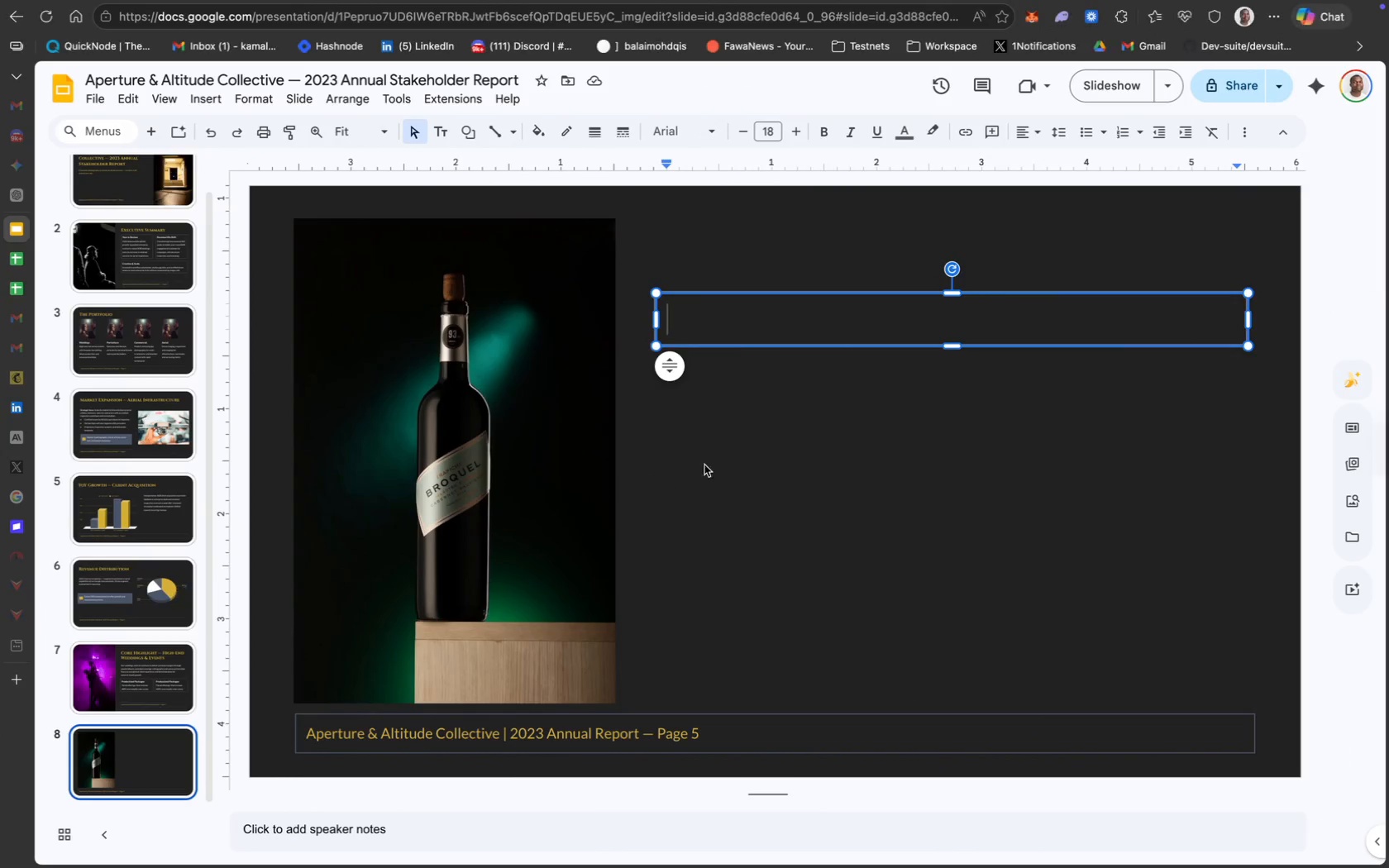 
key(Meta+V)
 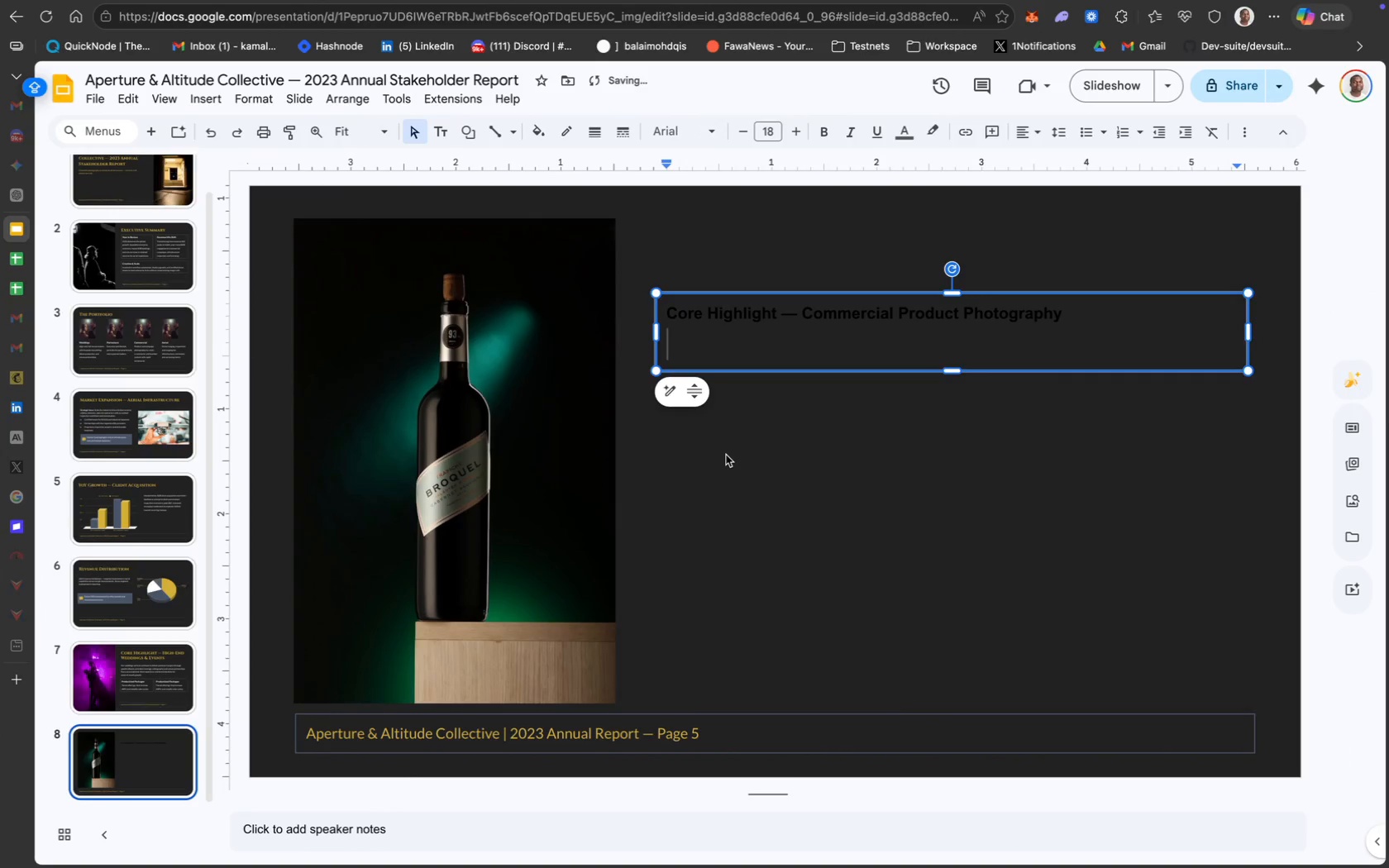 
key(Backspace)
 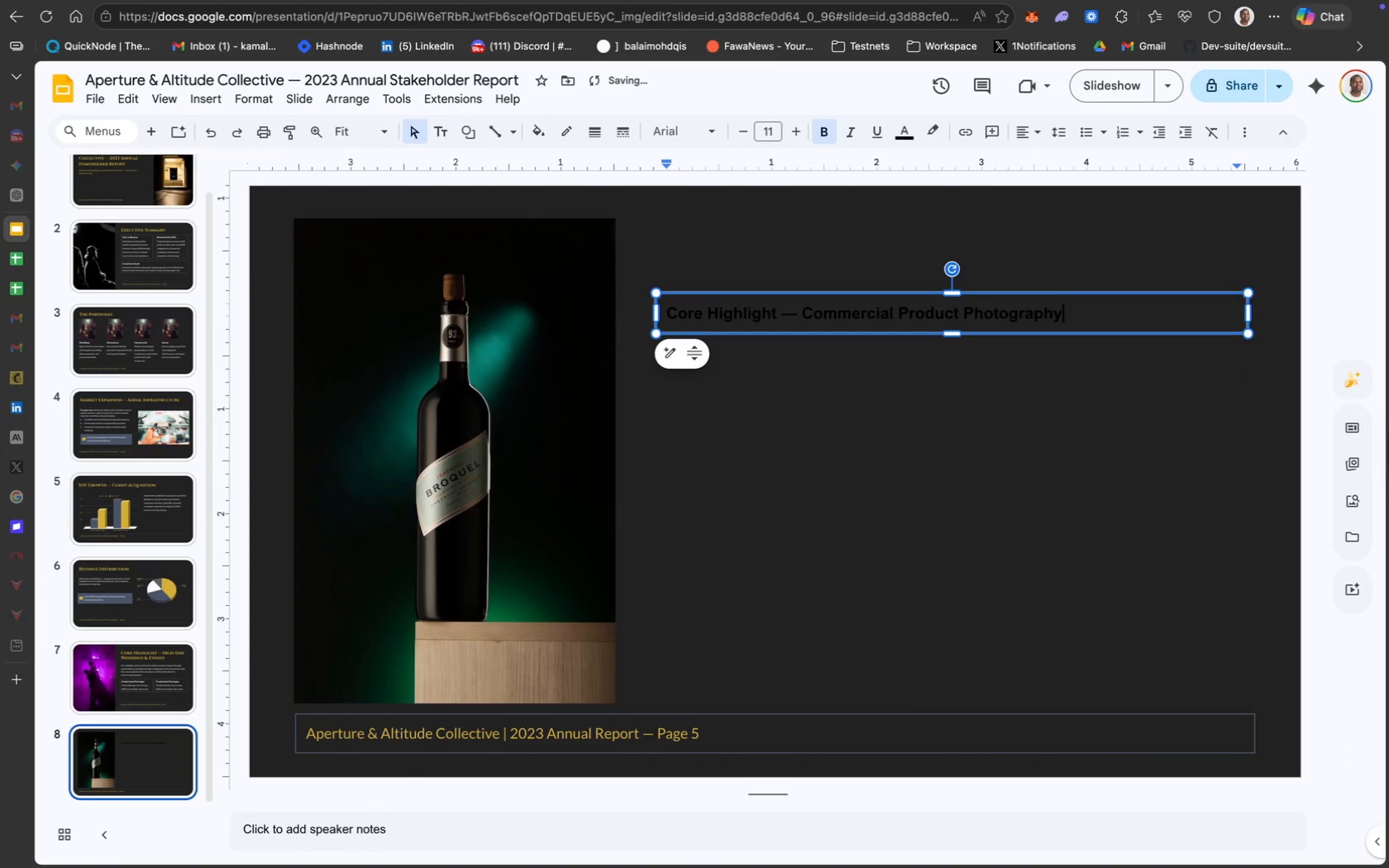 
key(Meta+CommandLeft)
 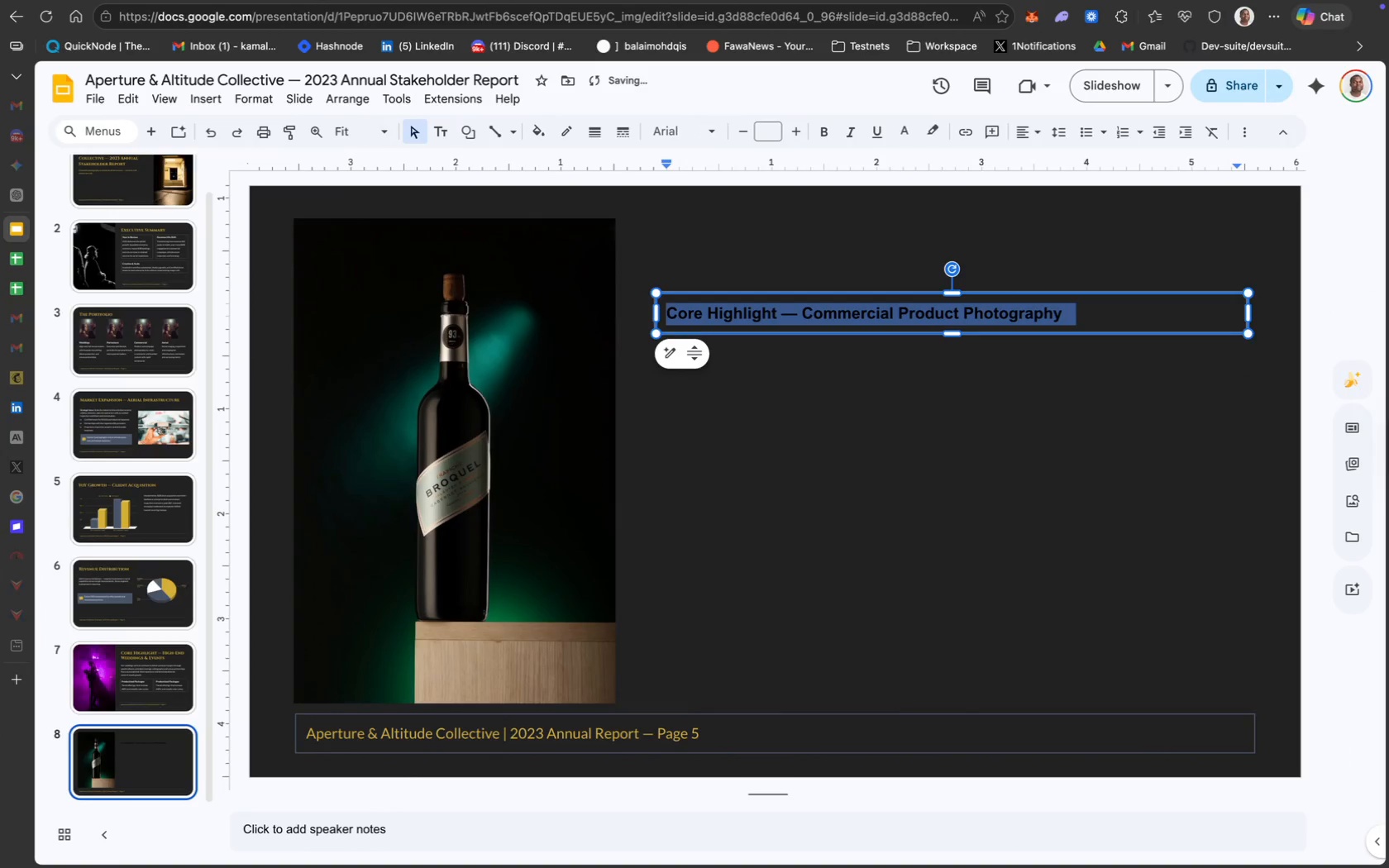 
key(Meta+A)
 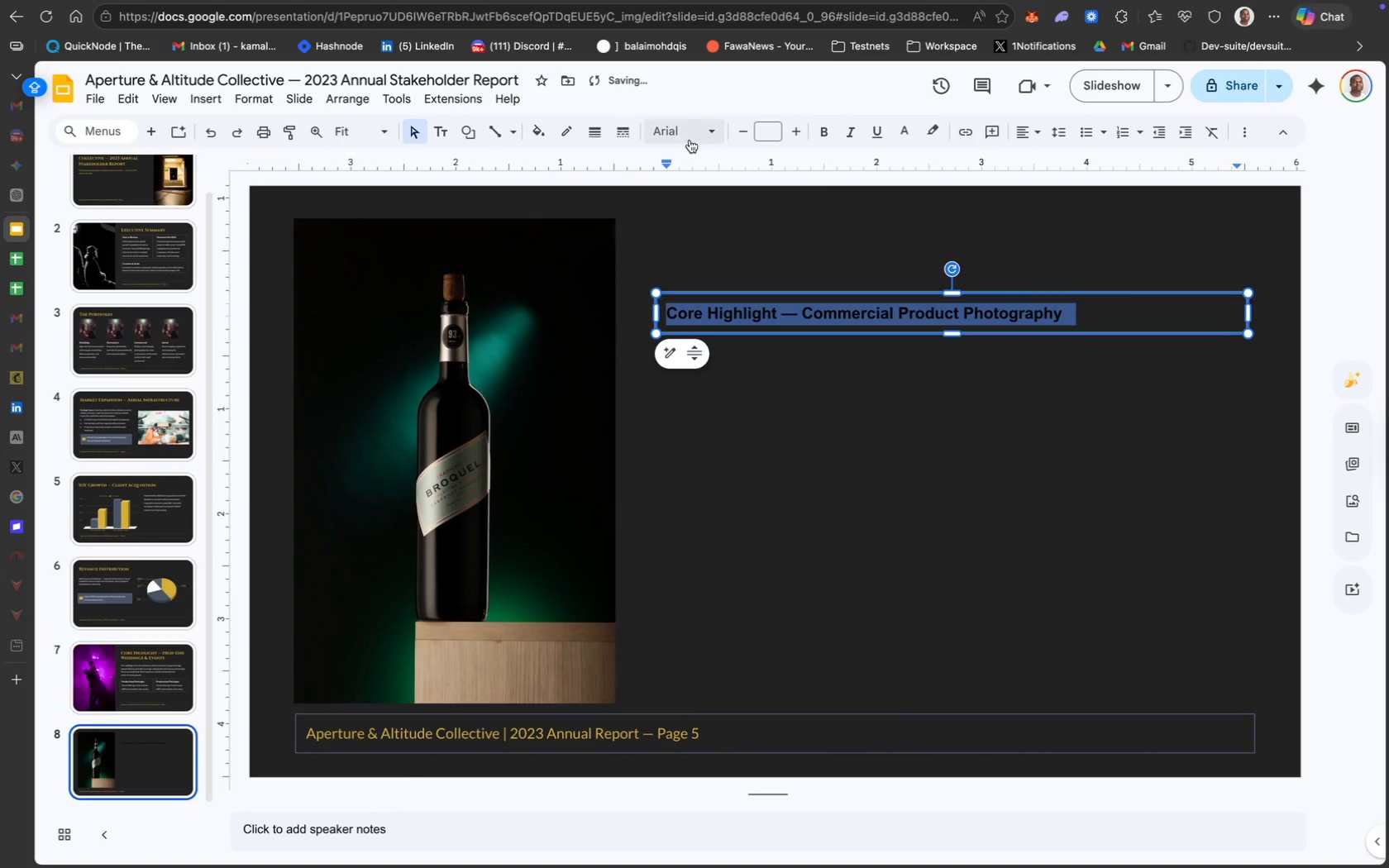 
left_click([704, 137])
 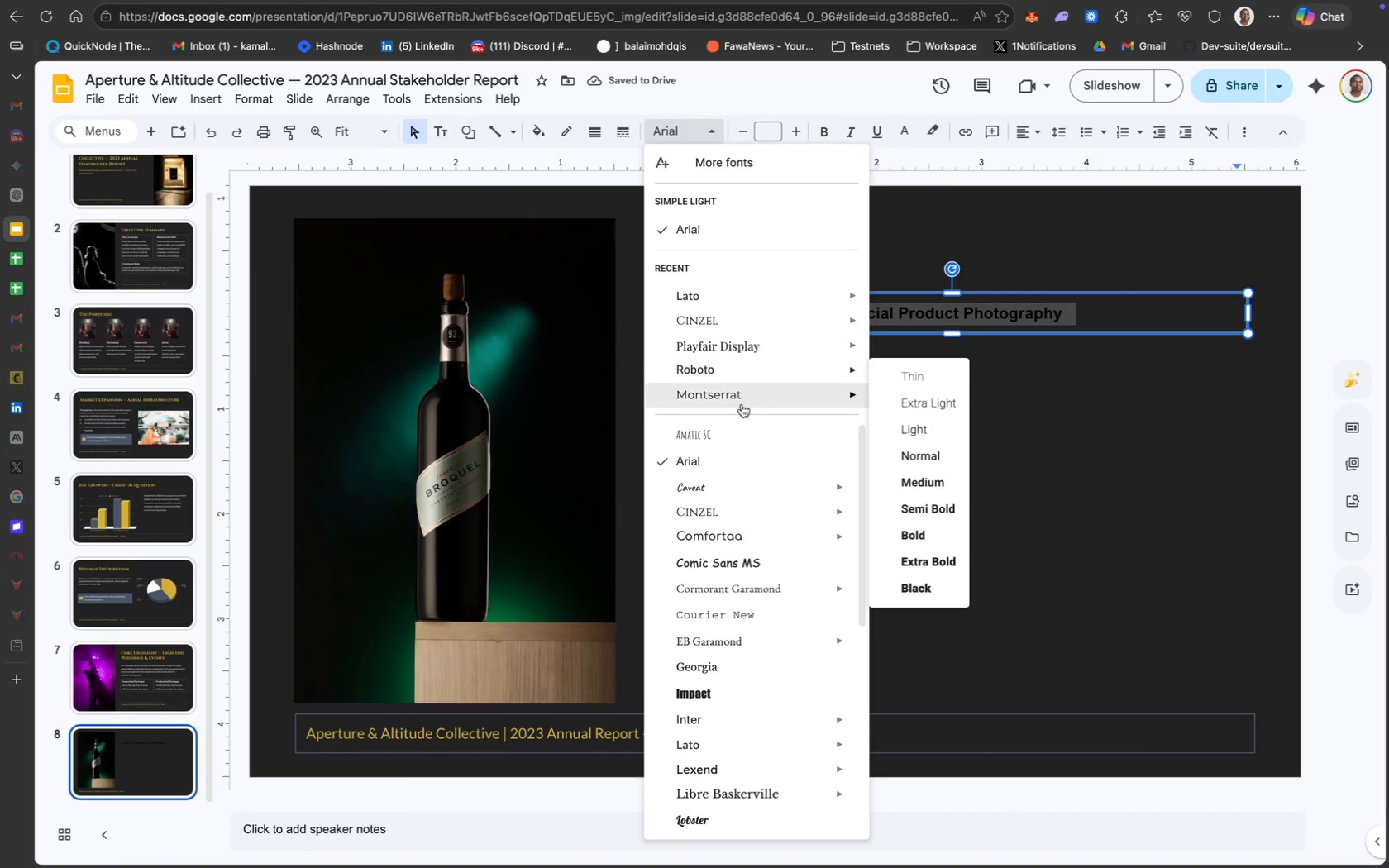 
mouse_move([790, 372])
 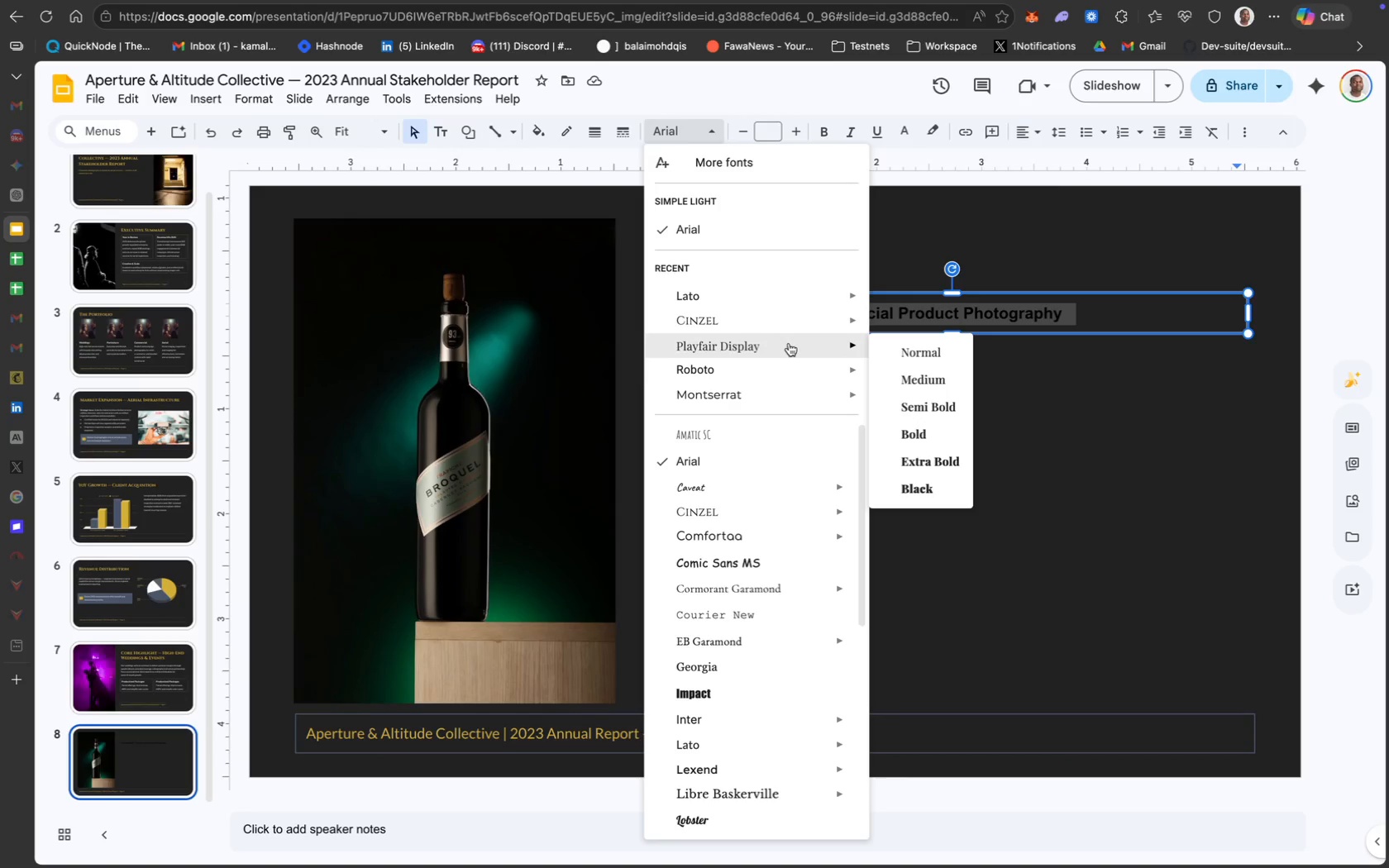 
mouse_move([828, 321])
 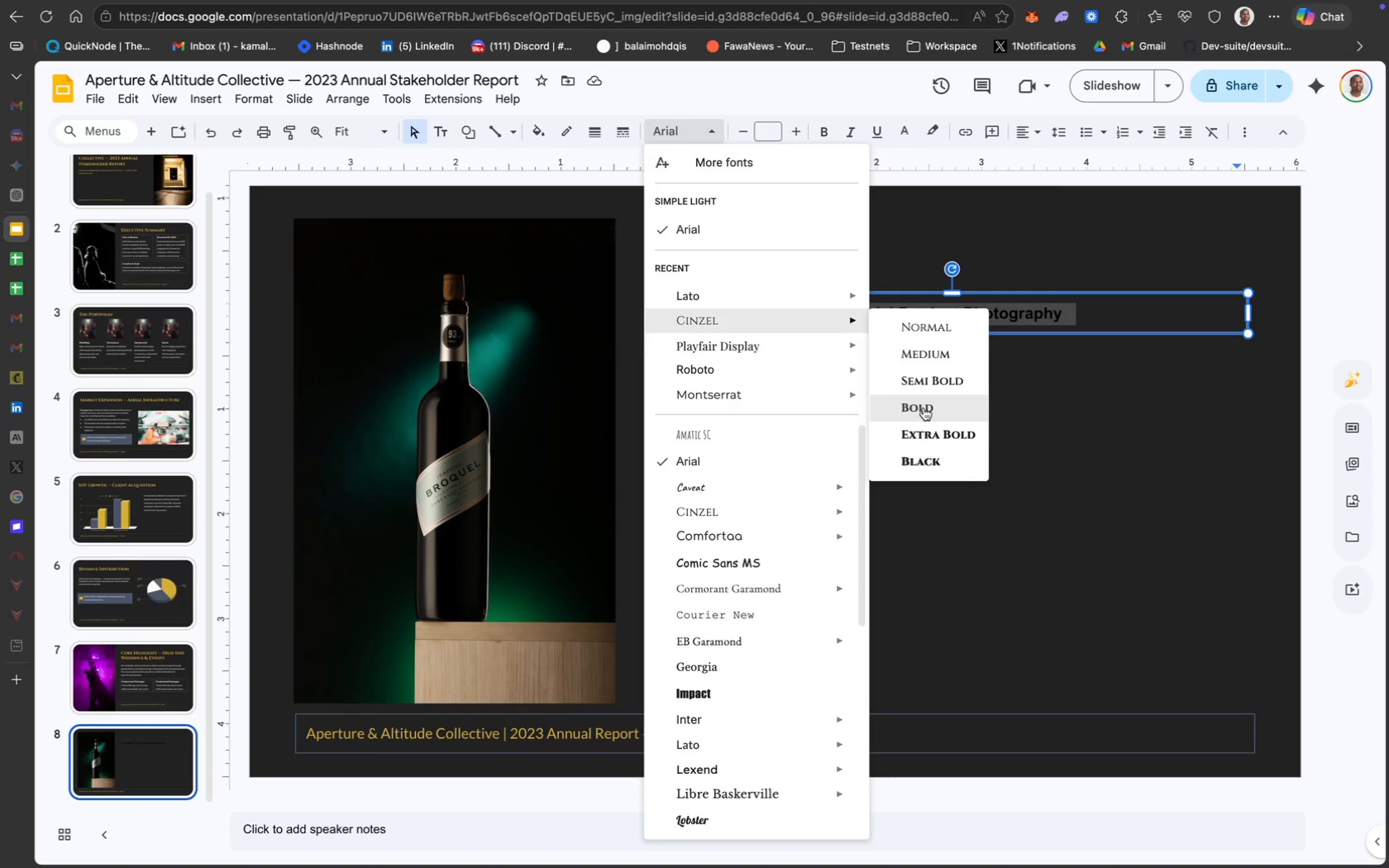 
left_click([924, 409])
 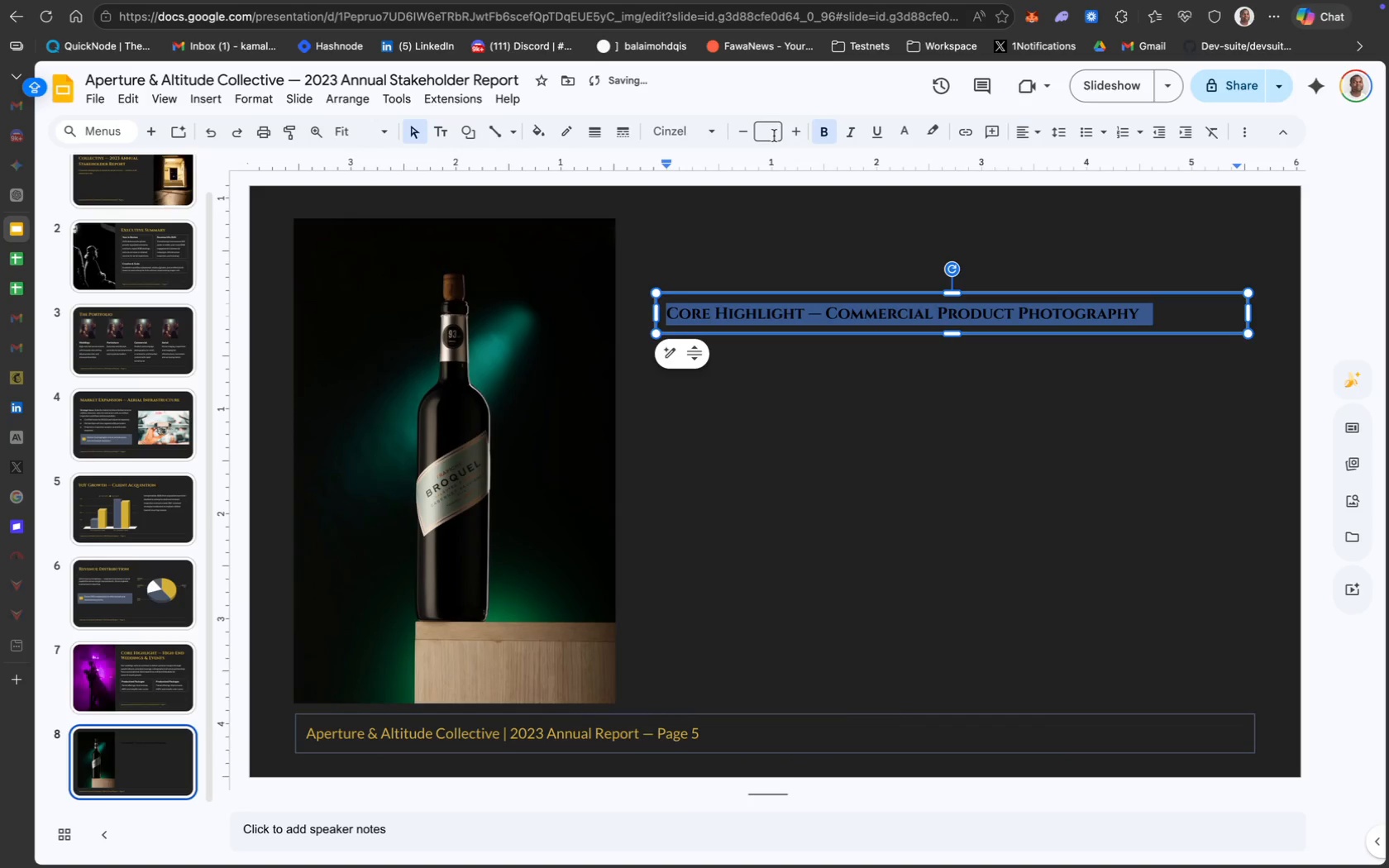 
left_click([773, 134])
 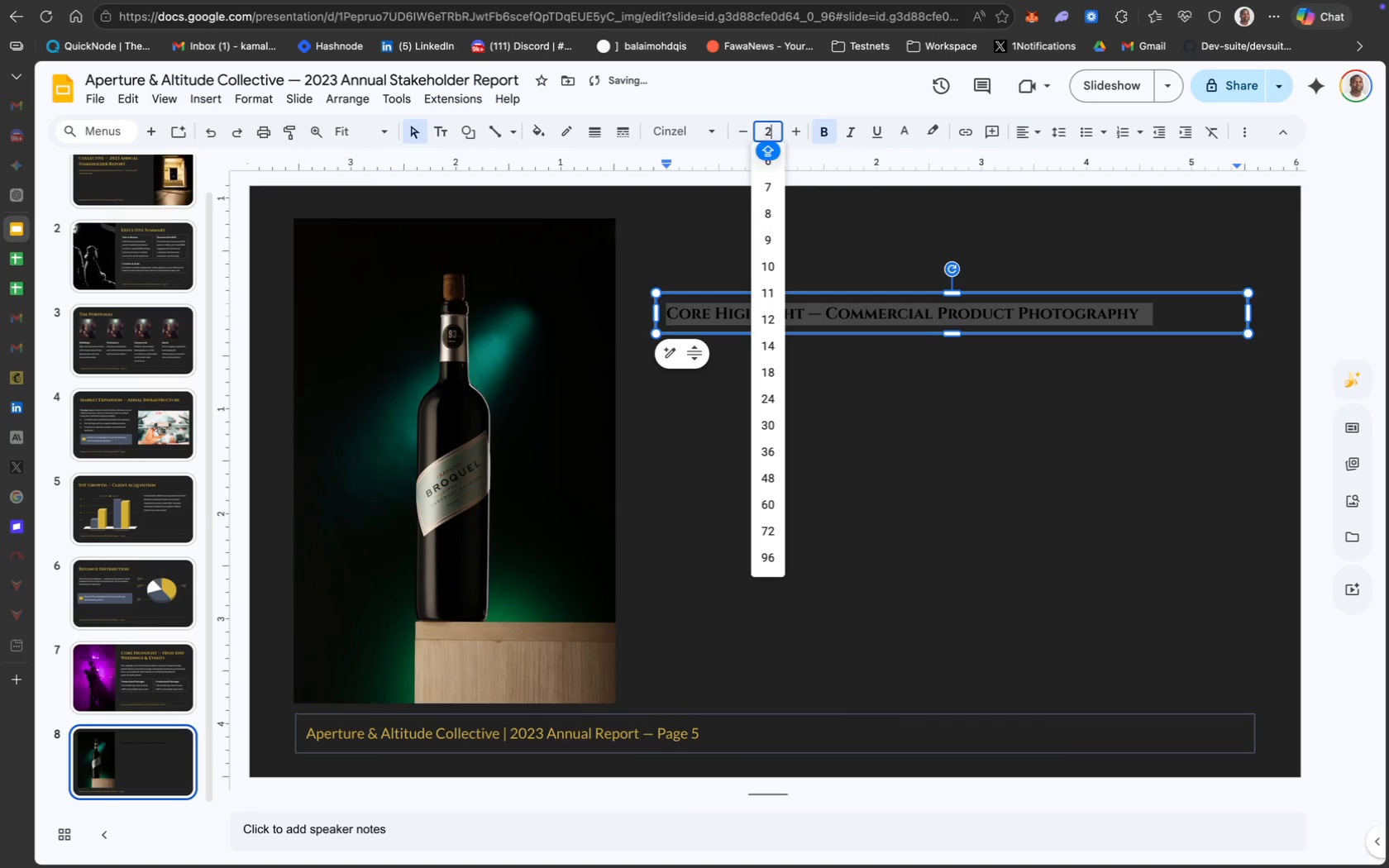 
type(25)
 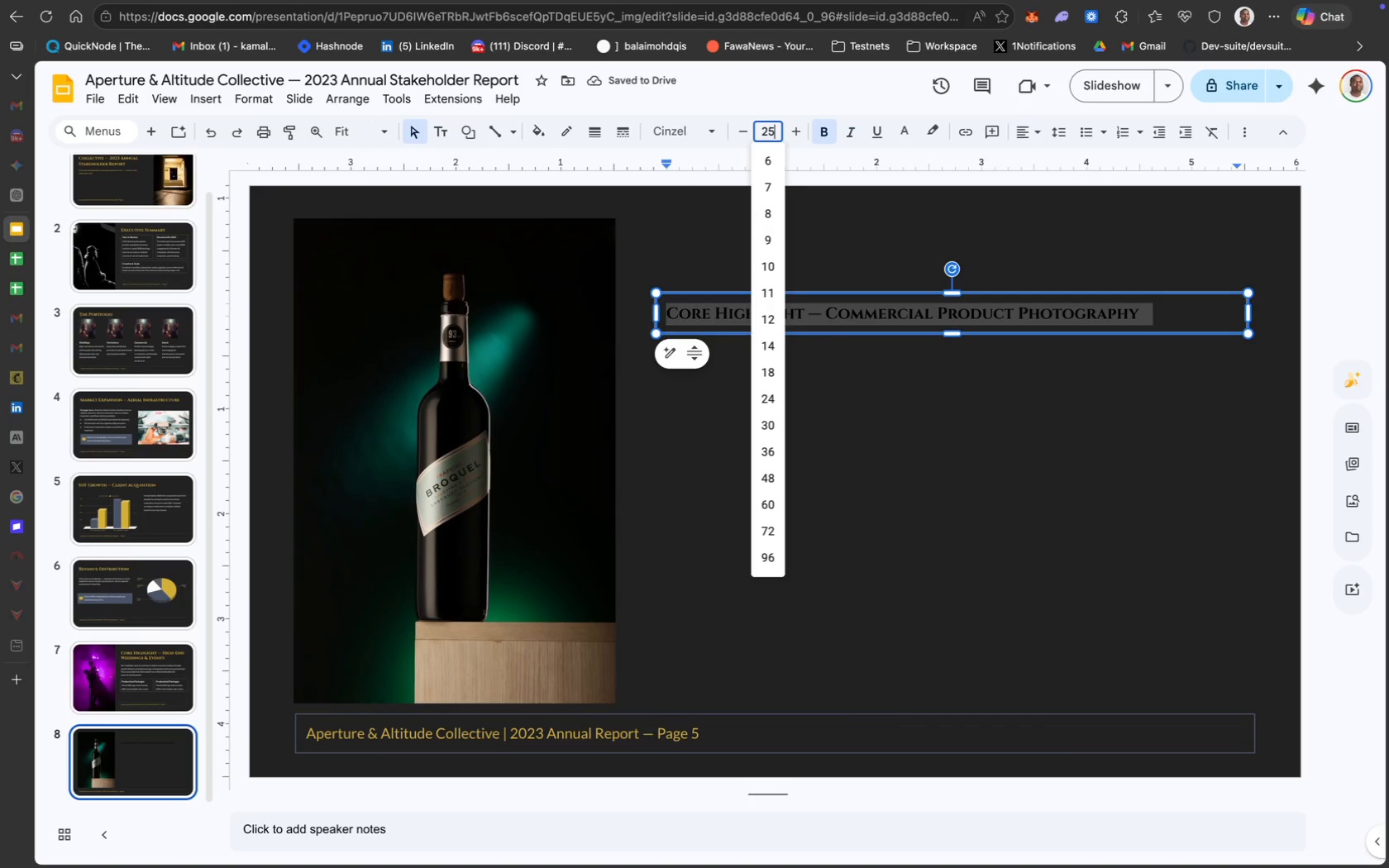 
key(Enter)
 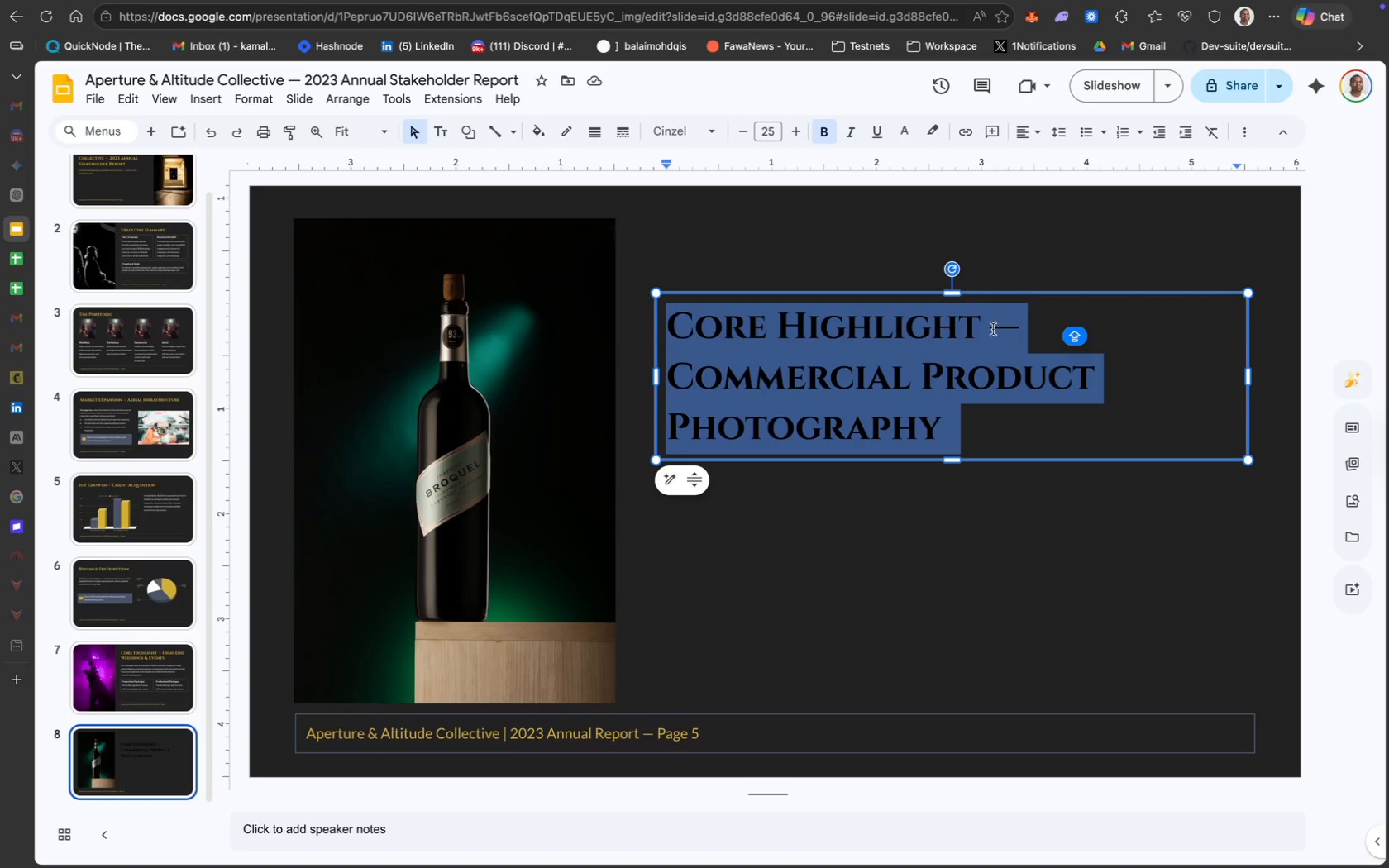 
wait(68.34)
 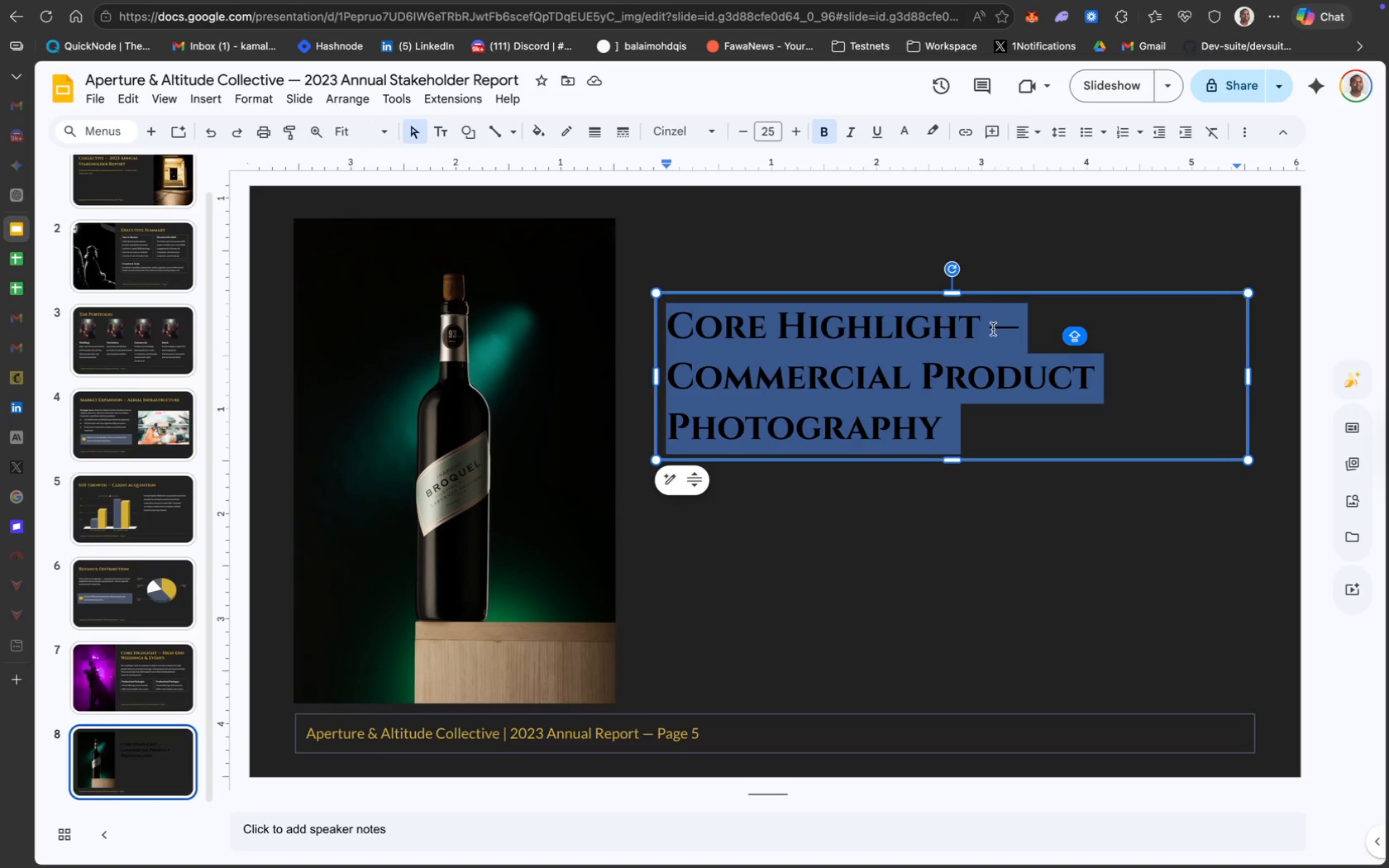 
left_click([765, 139])
 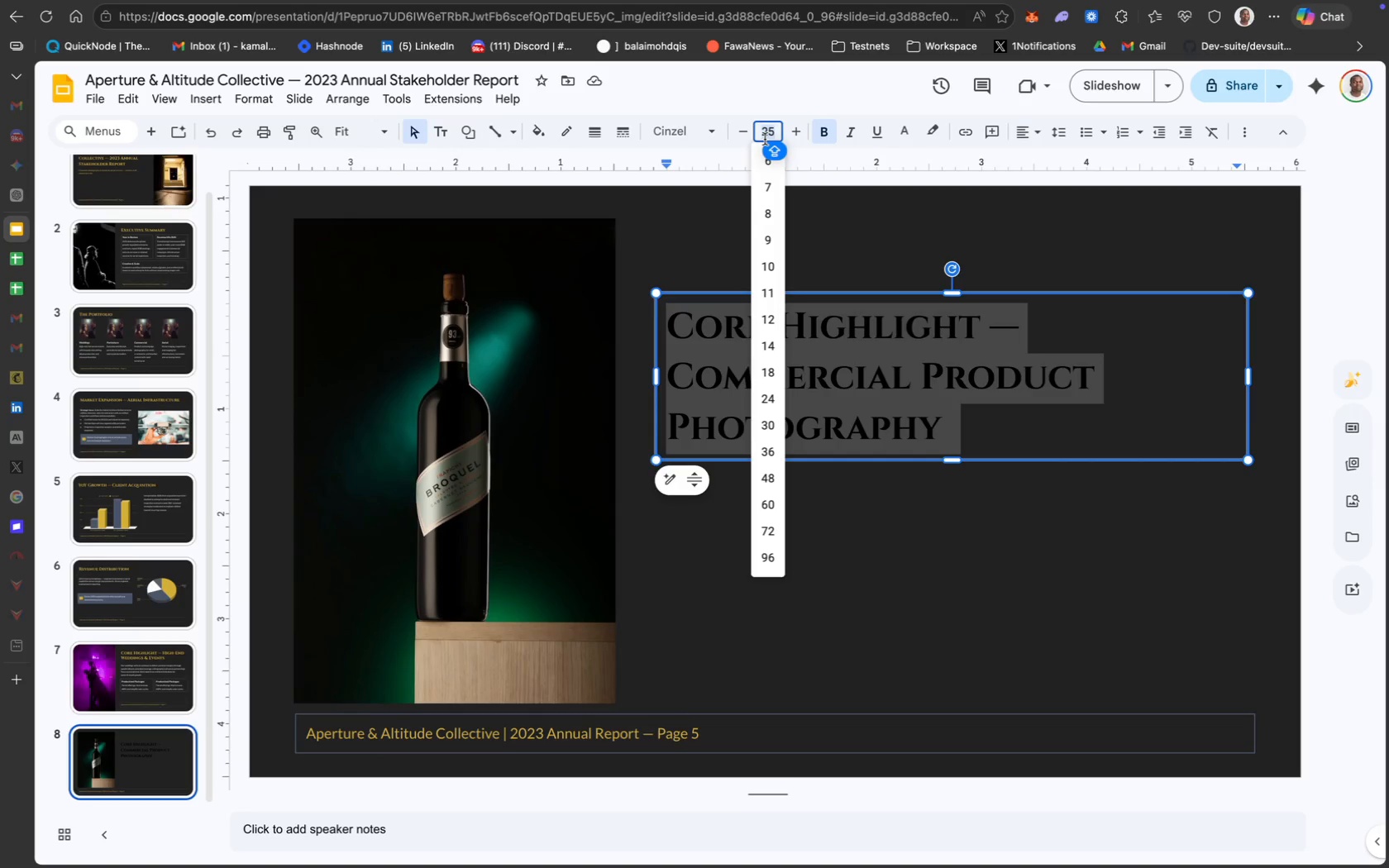 
type(22)
 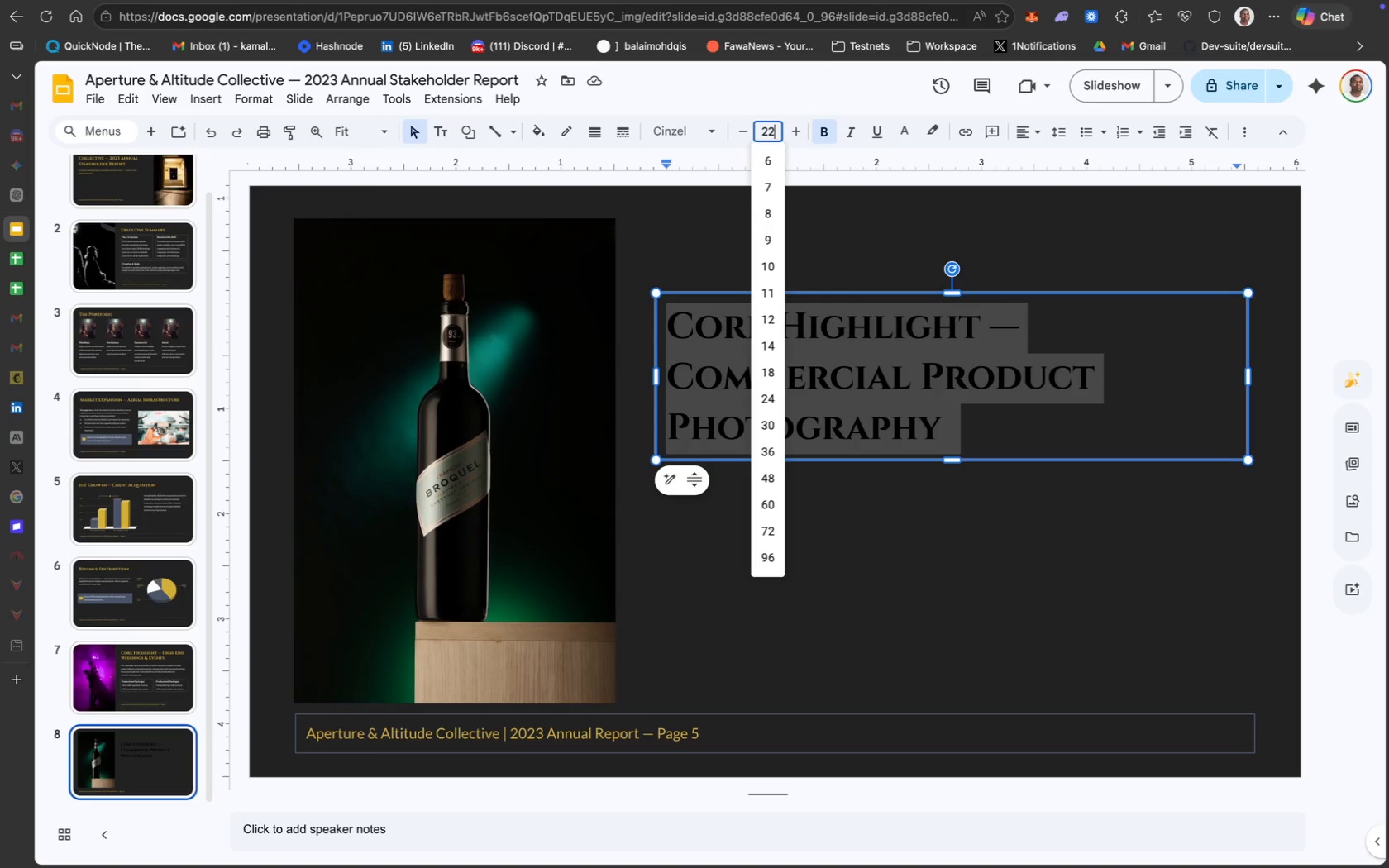 
key(Enter)
 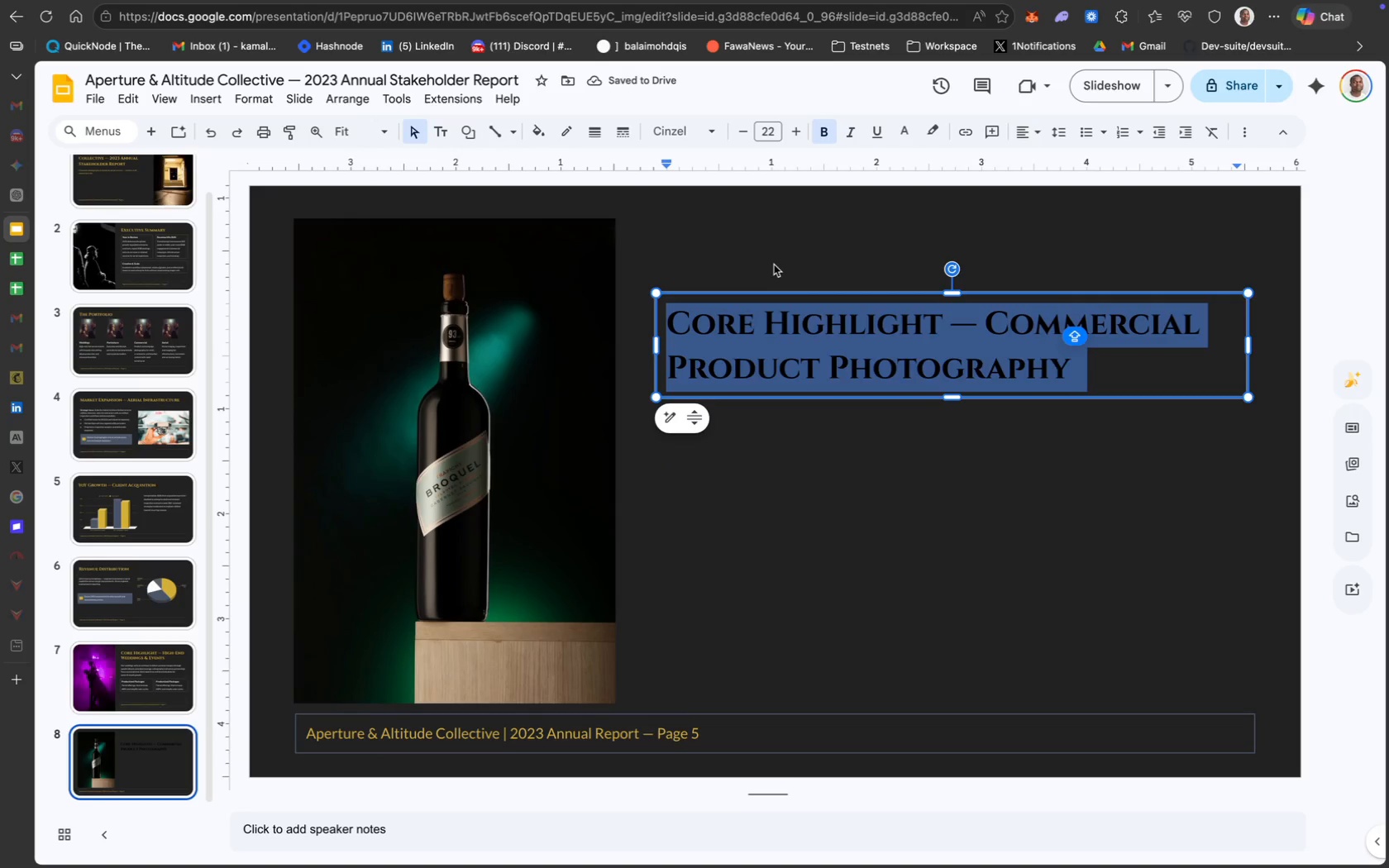 
wait(6.25)
 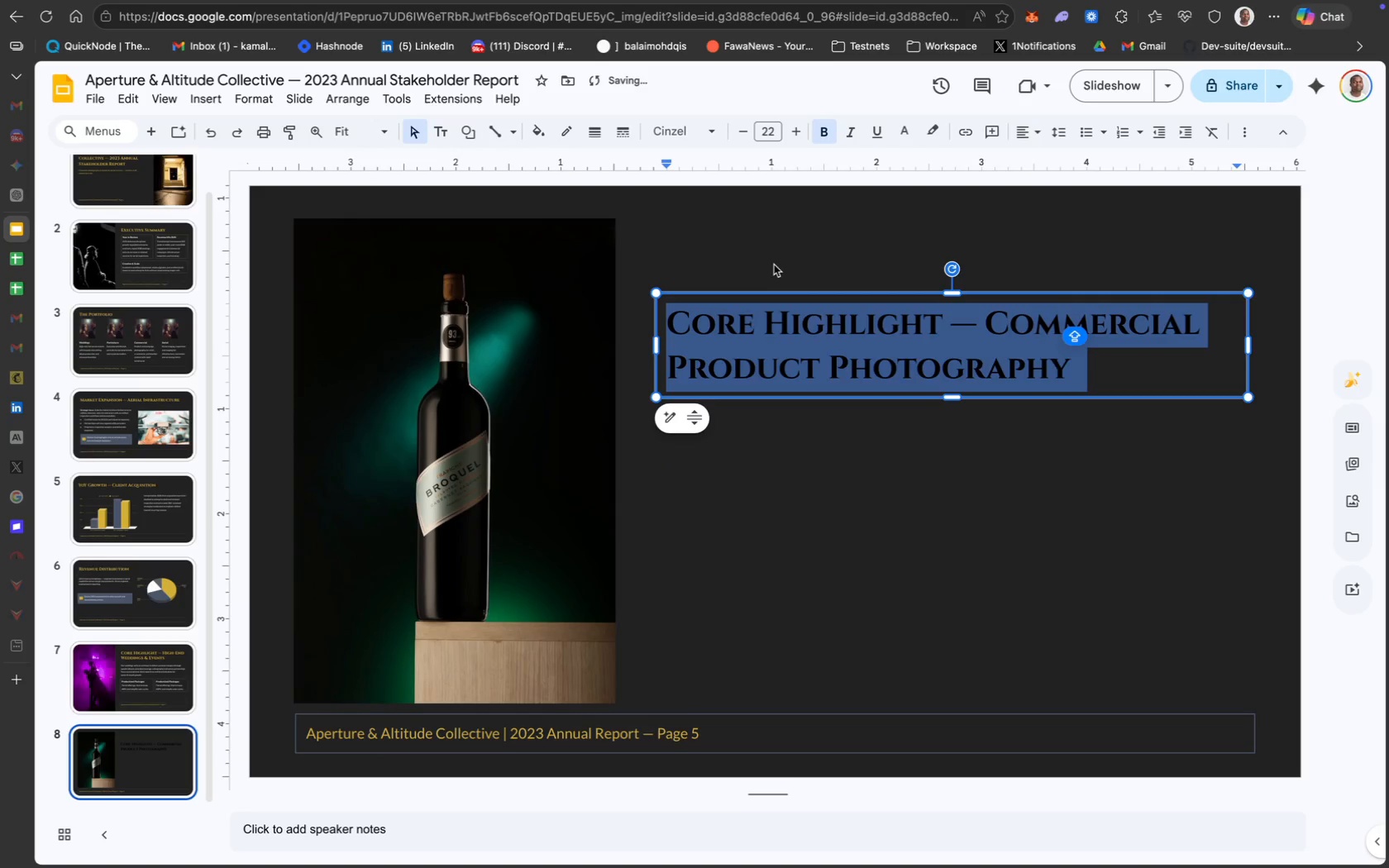 
left_click_drag(start_coordinate=[774, 265], to_coordinate=[755, 309])
 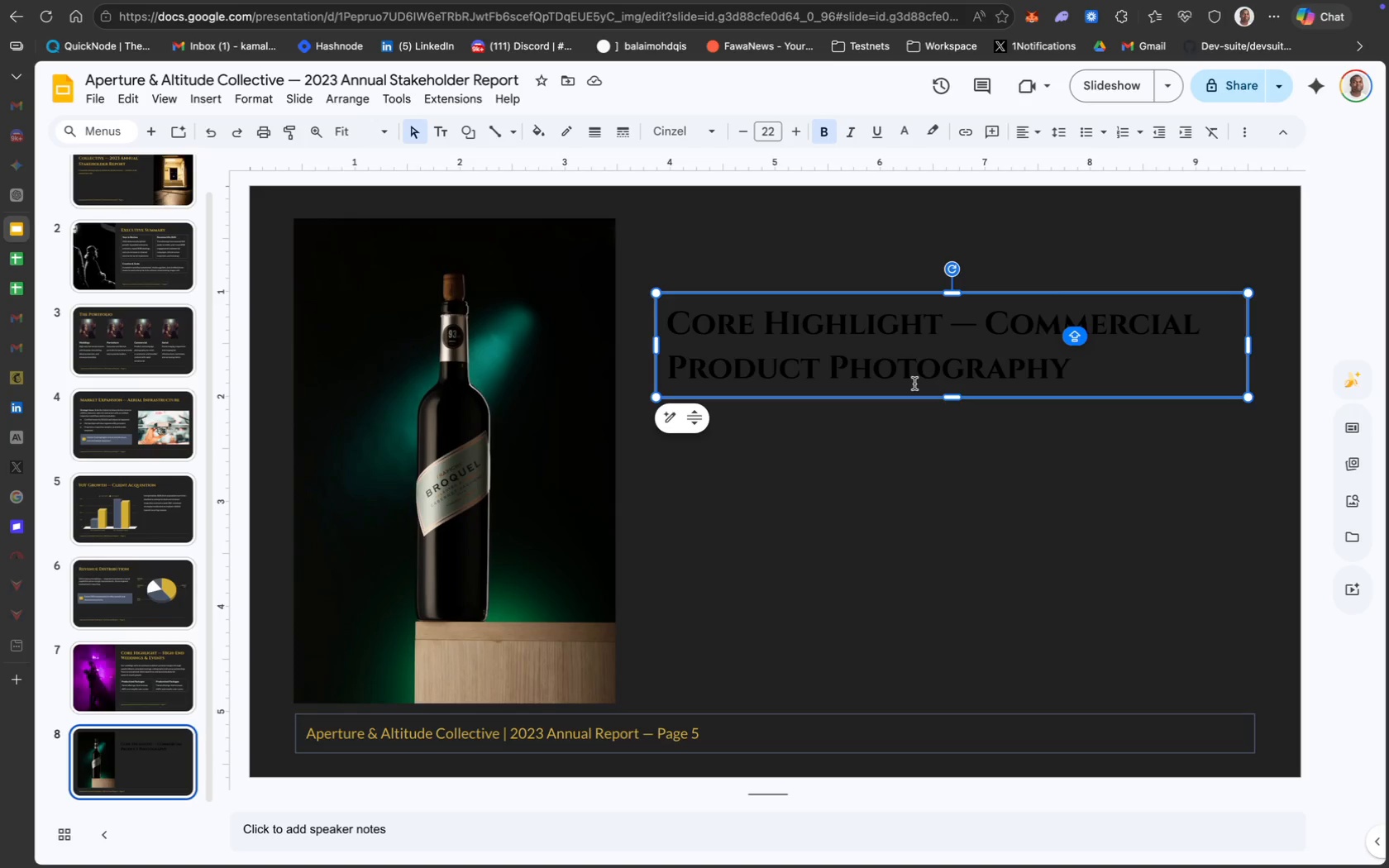 
wait(73.68)
 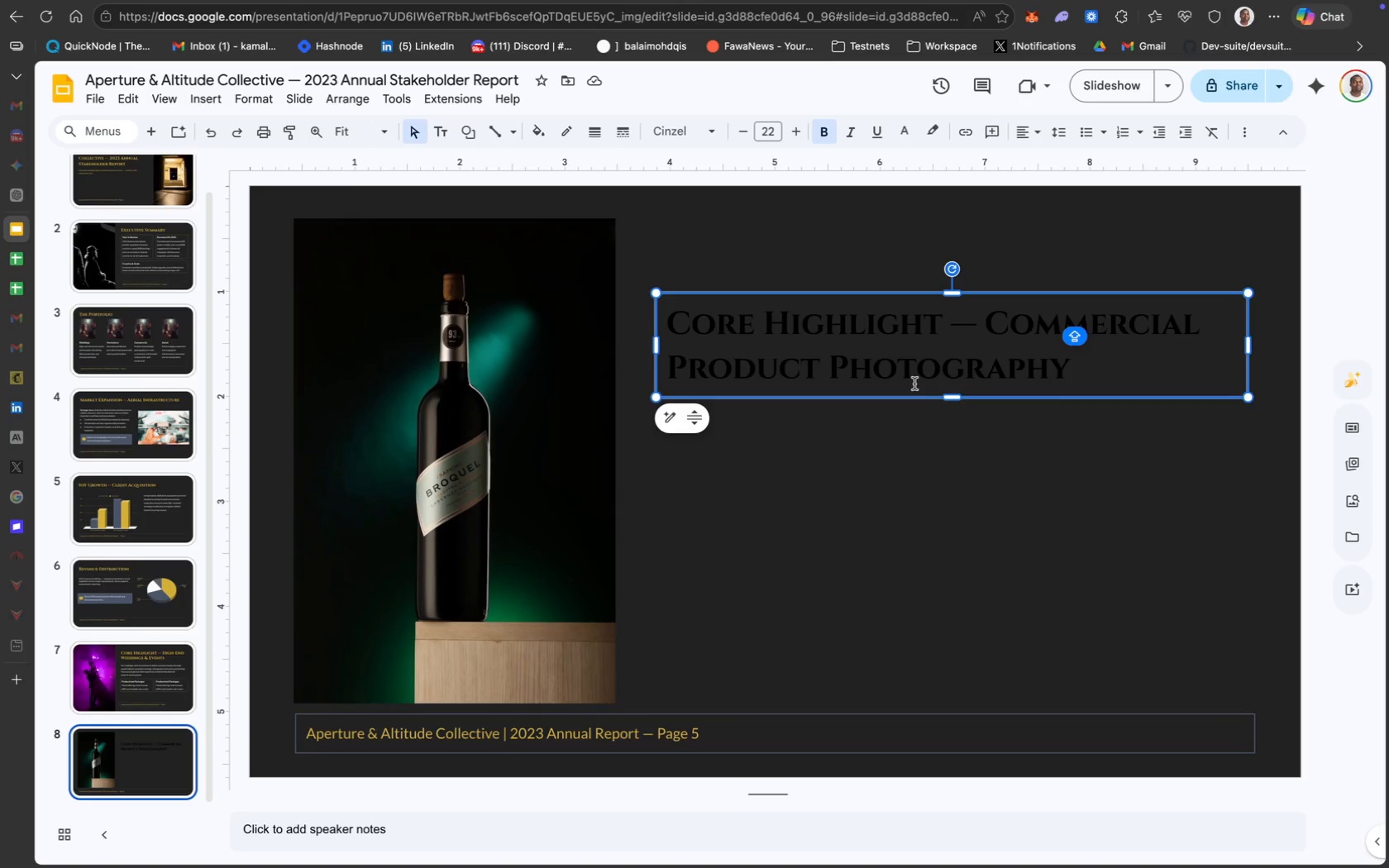 
key(Meta+A)
 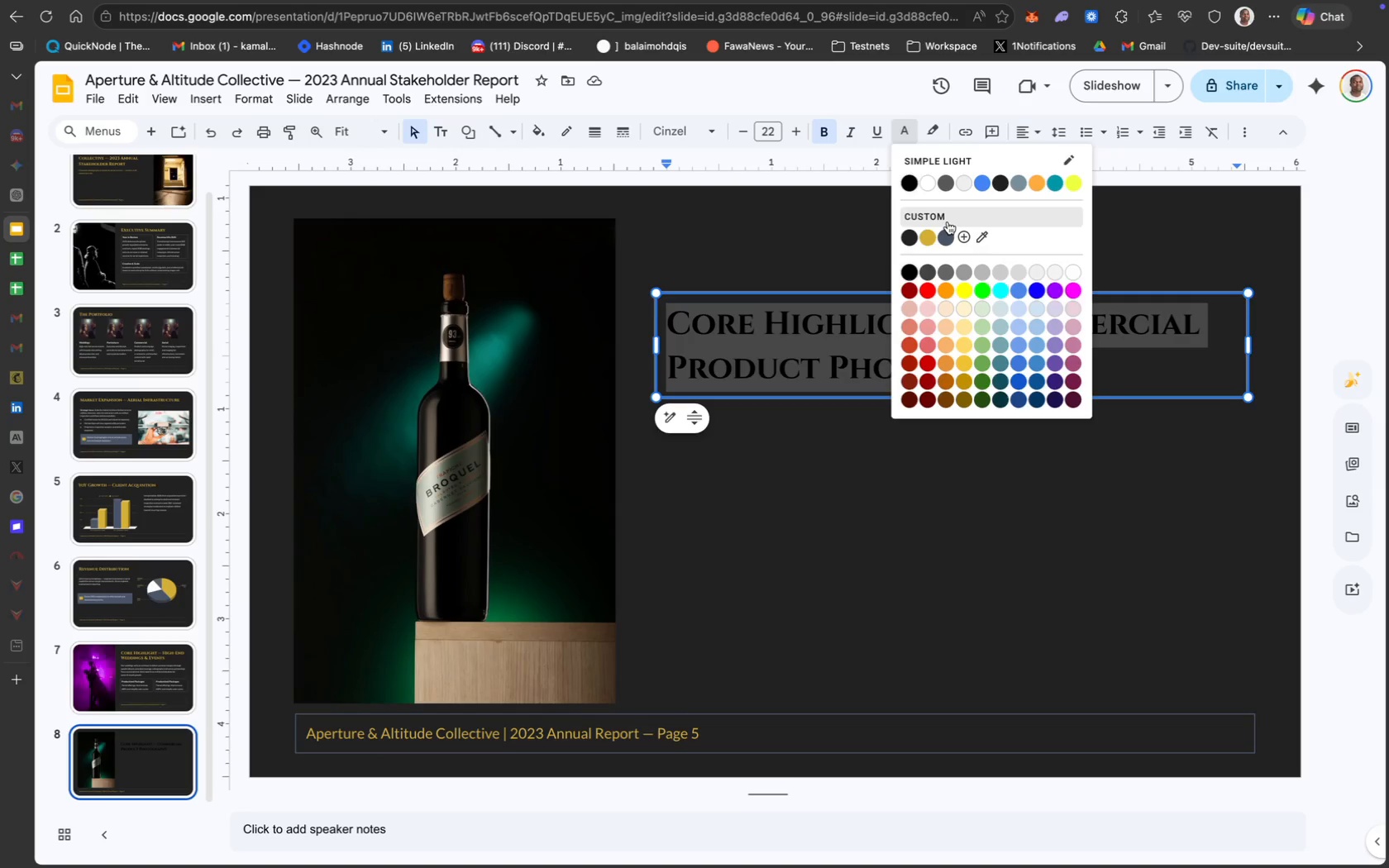 
wait(13.35)
 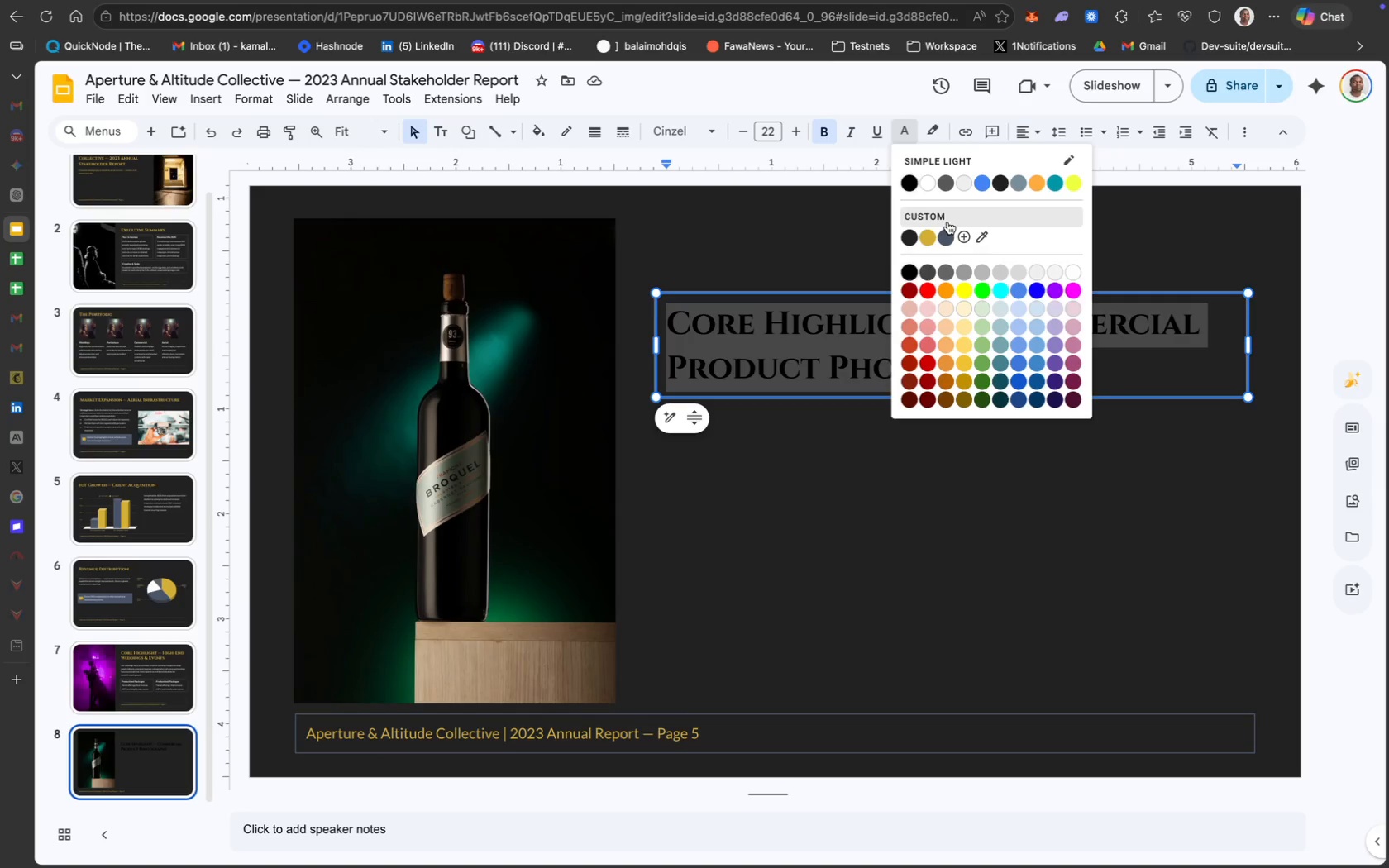 
left_click([441, 135])
 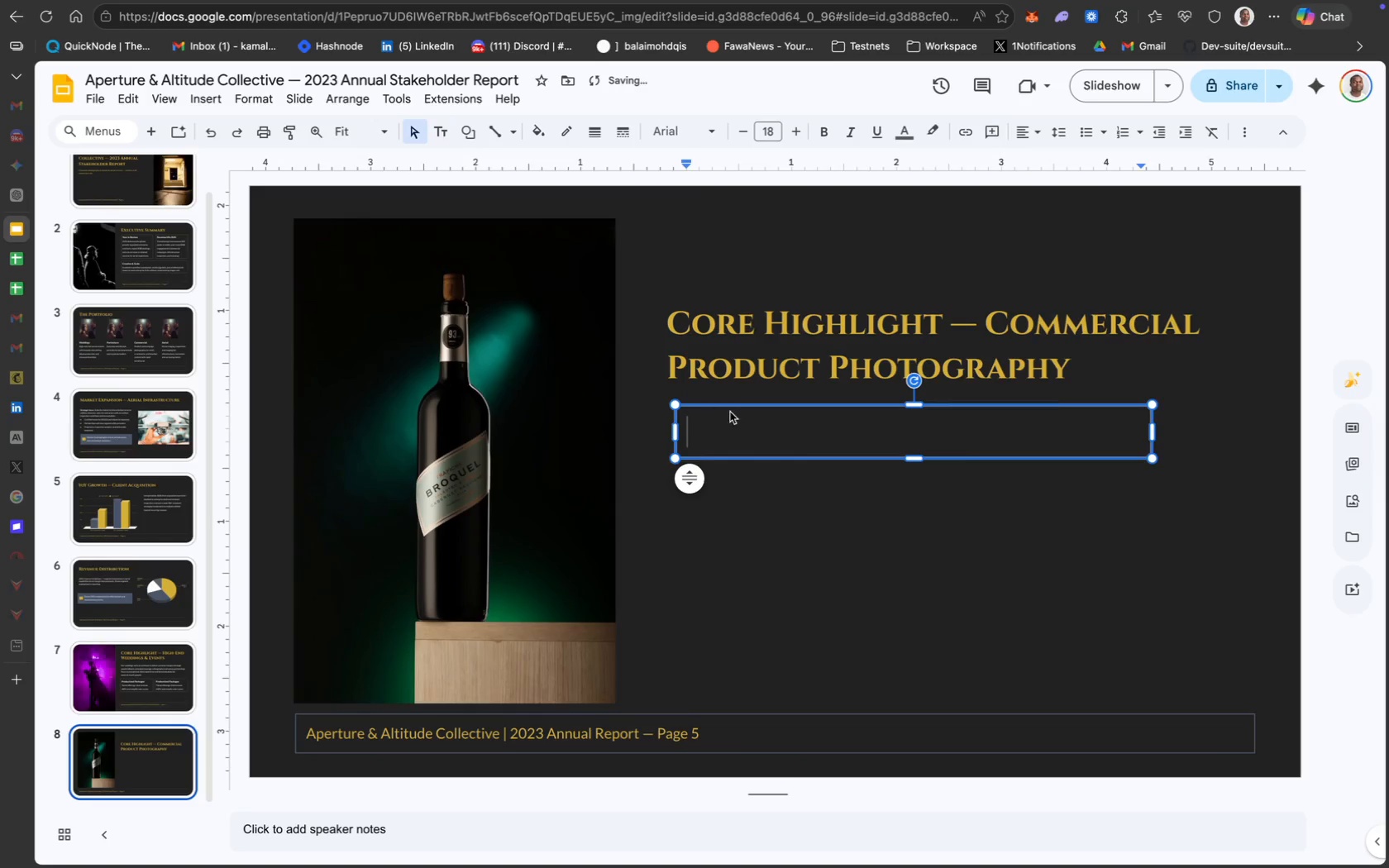 
left_click_drag(start_coordinate=[742, 407], to_coordinate=[725, 407])
 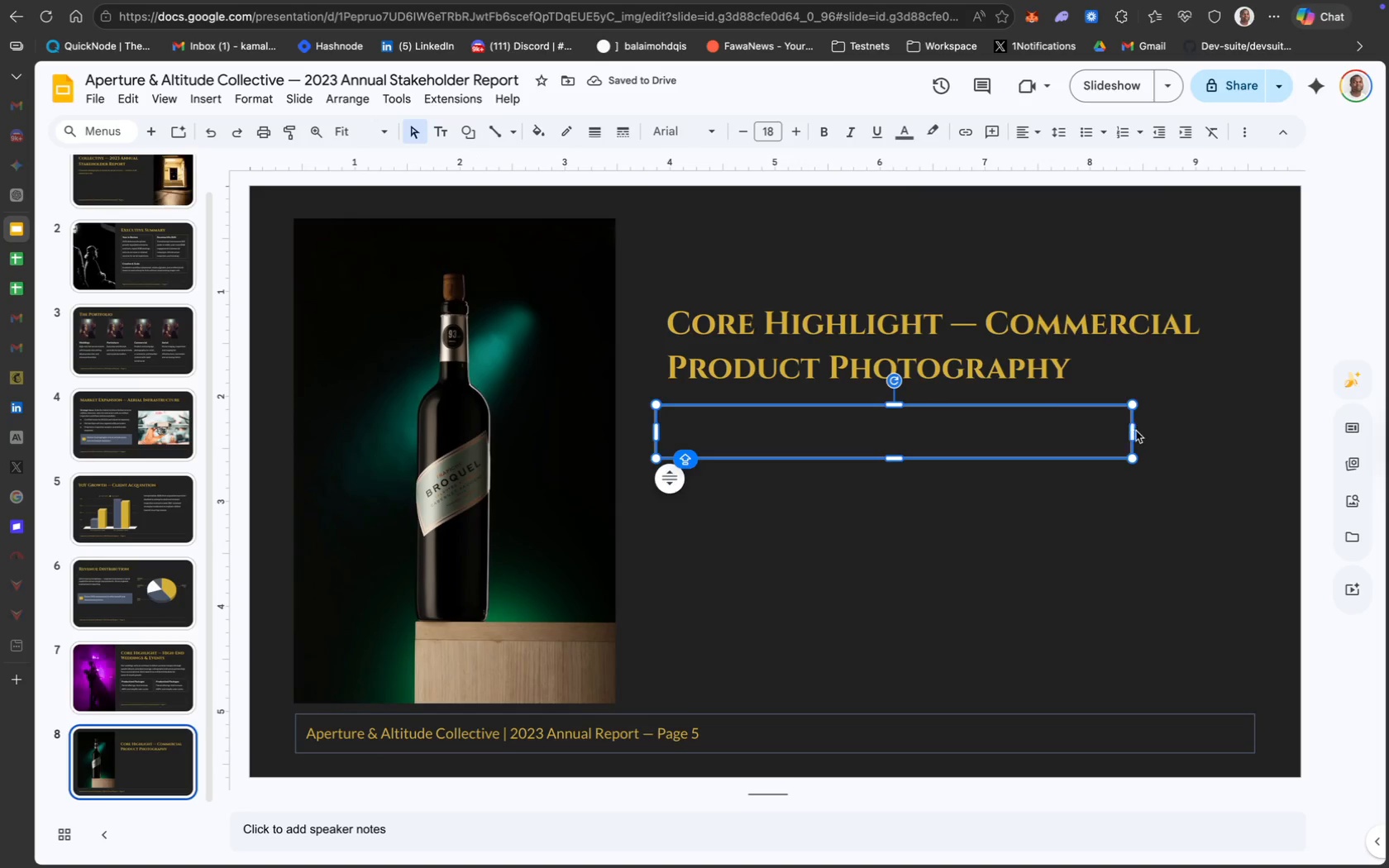 
left_click([1063, 434])
 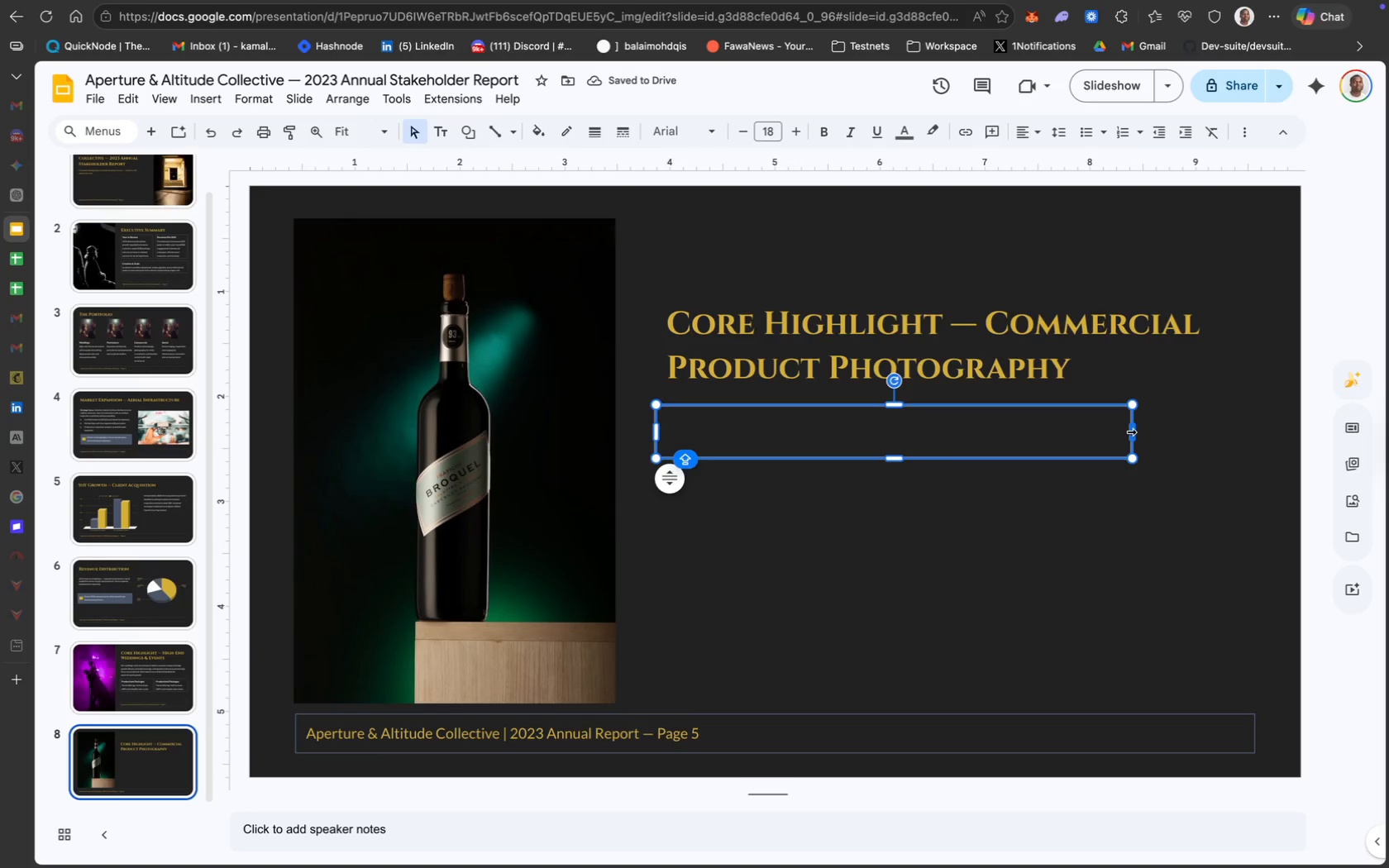 
left_click_drag(start_coordinate=[1131, 432], to_coordinate=[1251, 417])
 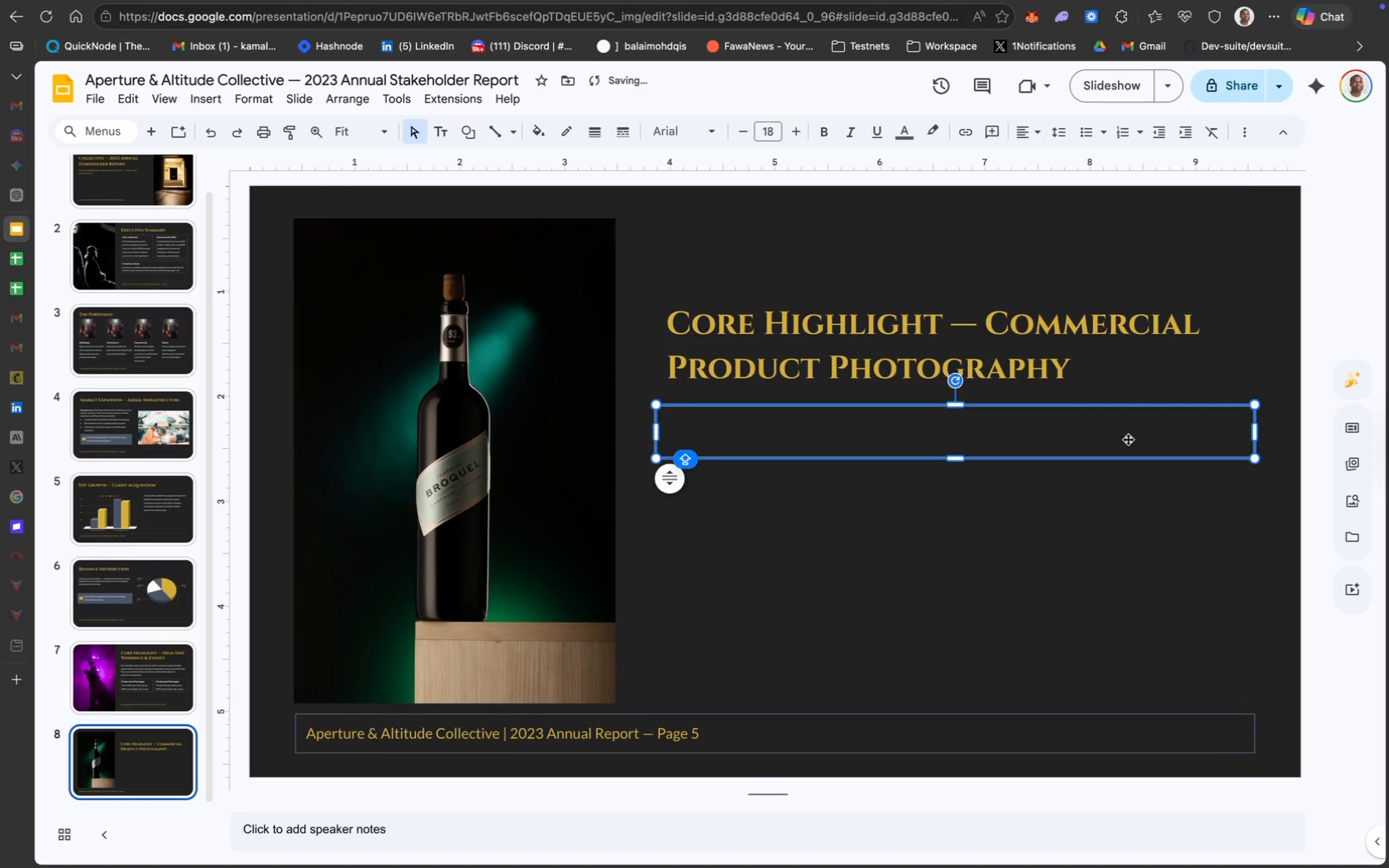 
double_click([1071, 432])
 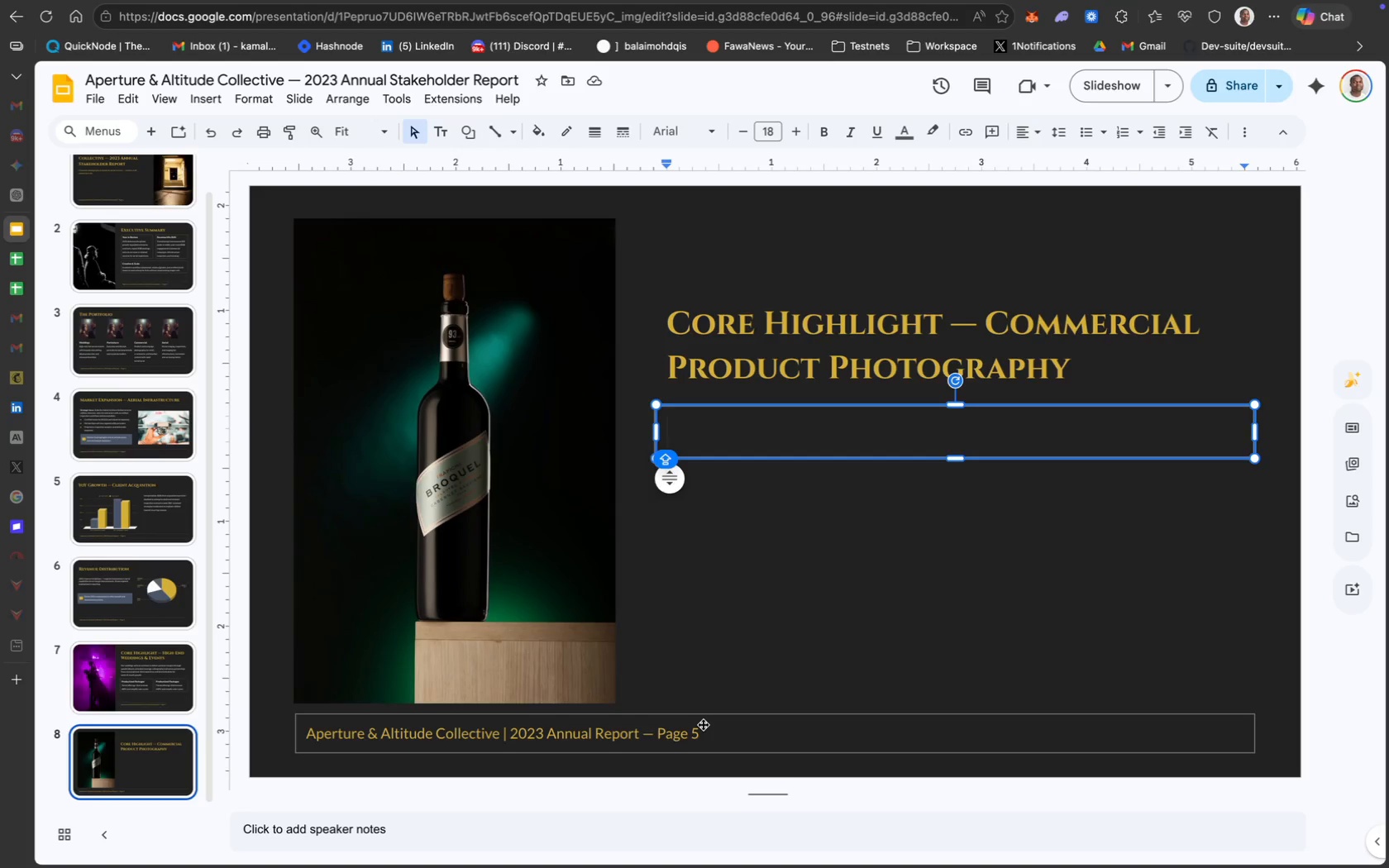 
wait(30.86)
 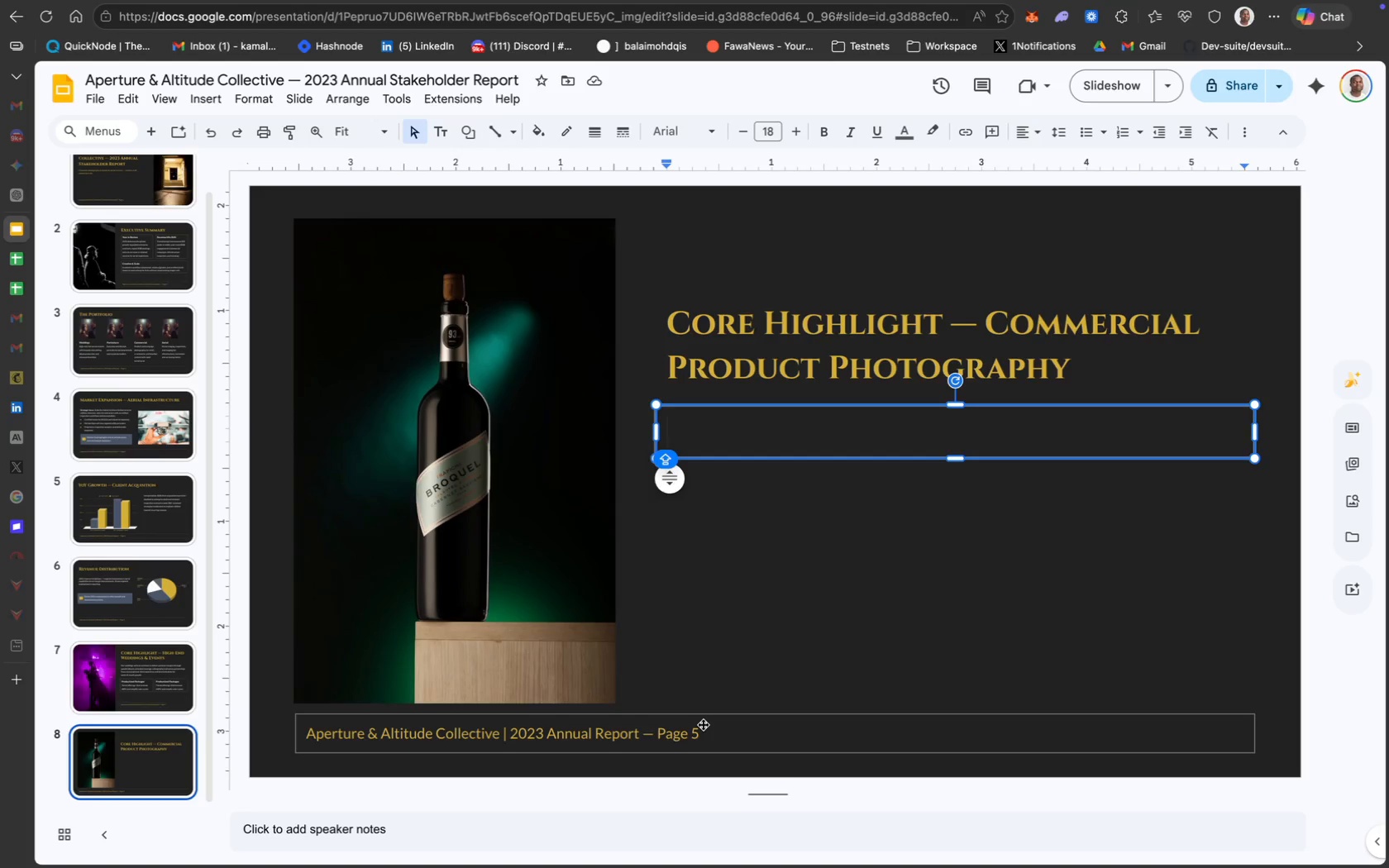 
left_click([706, 579])
 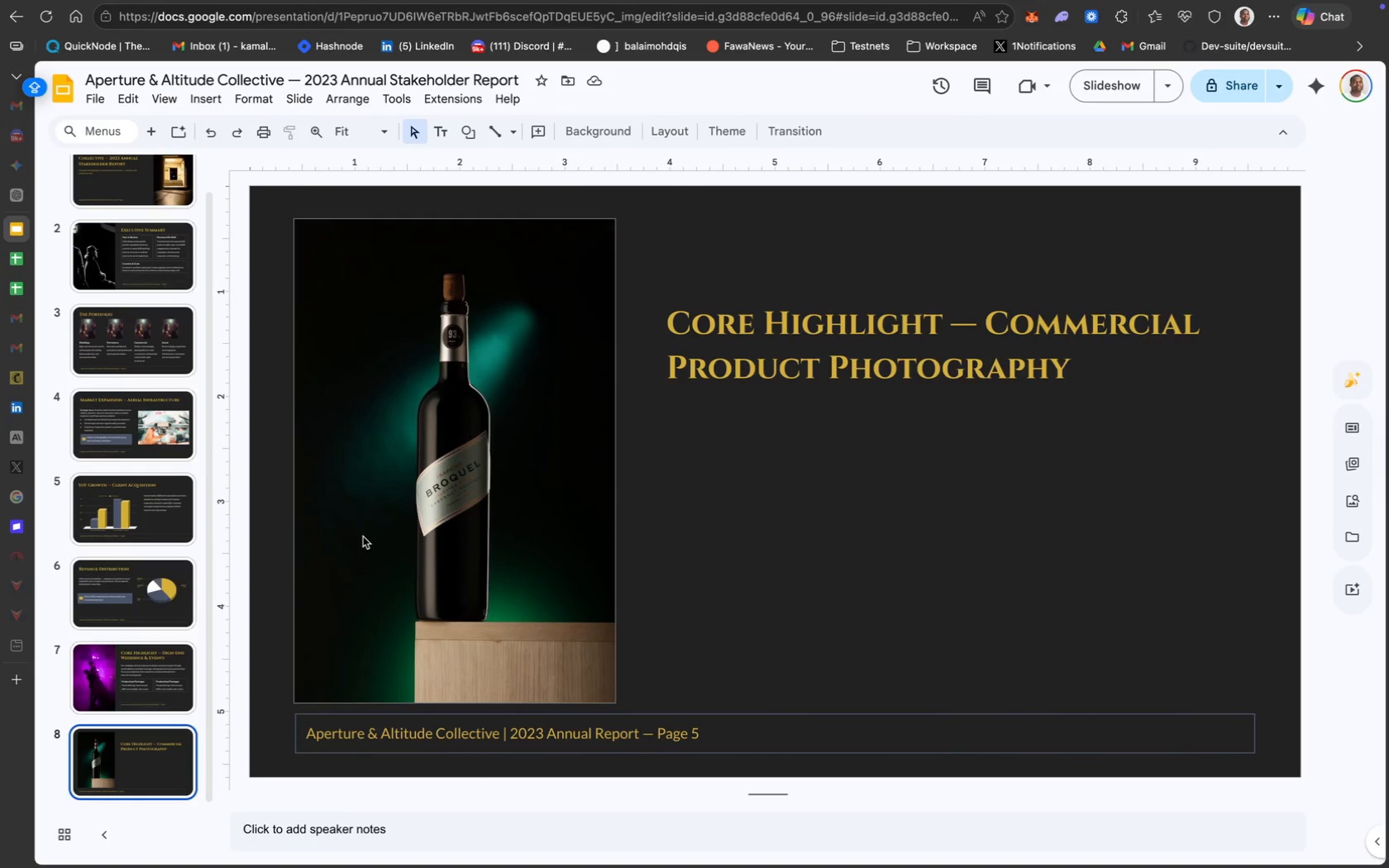 
wait(5.87)
 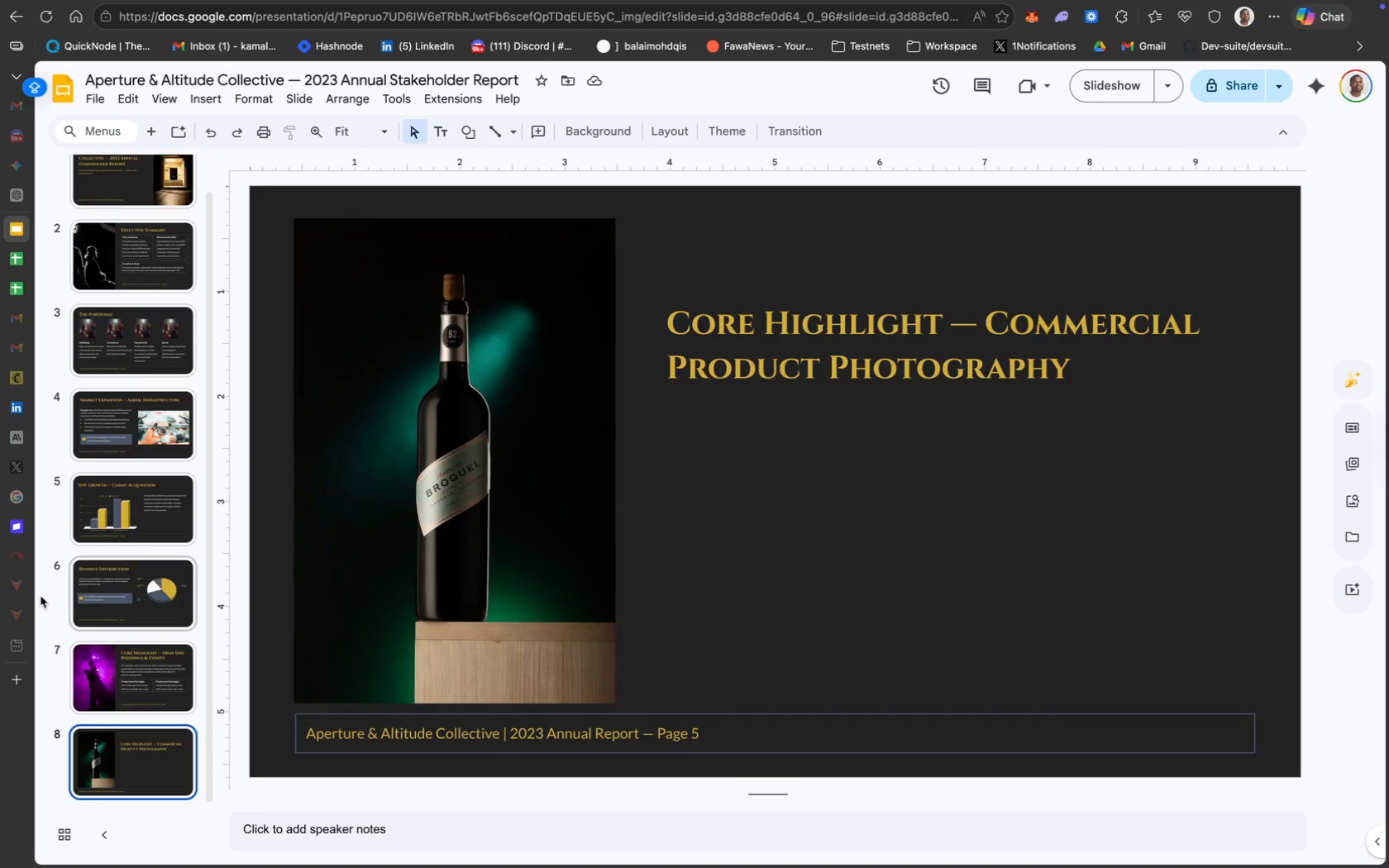 
mouse_move([202, 346])
 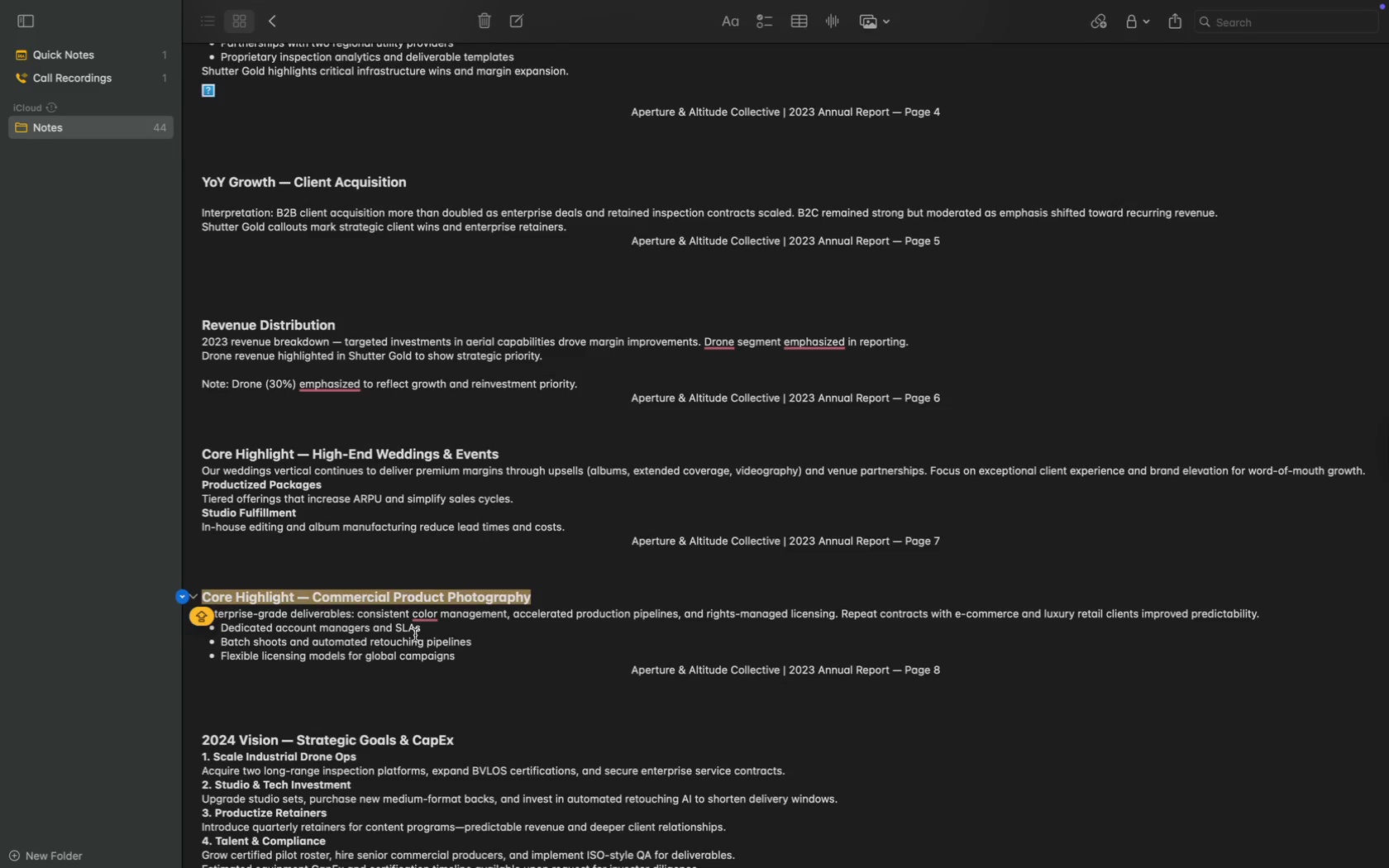 
wait(9.07)
 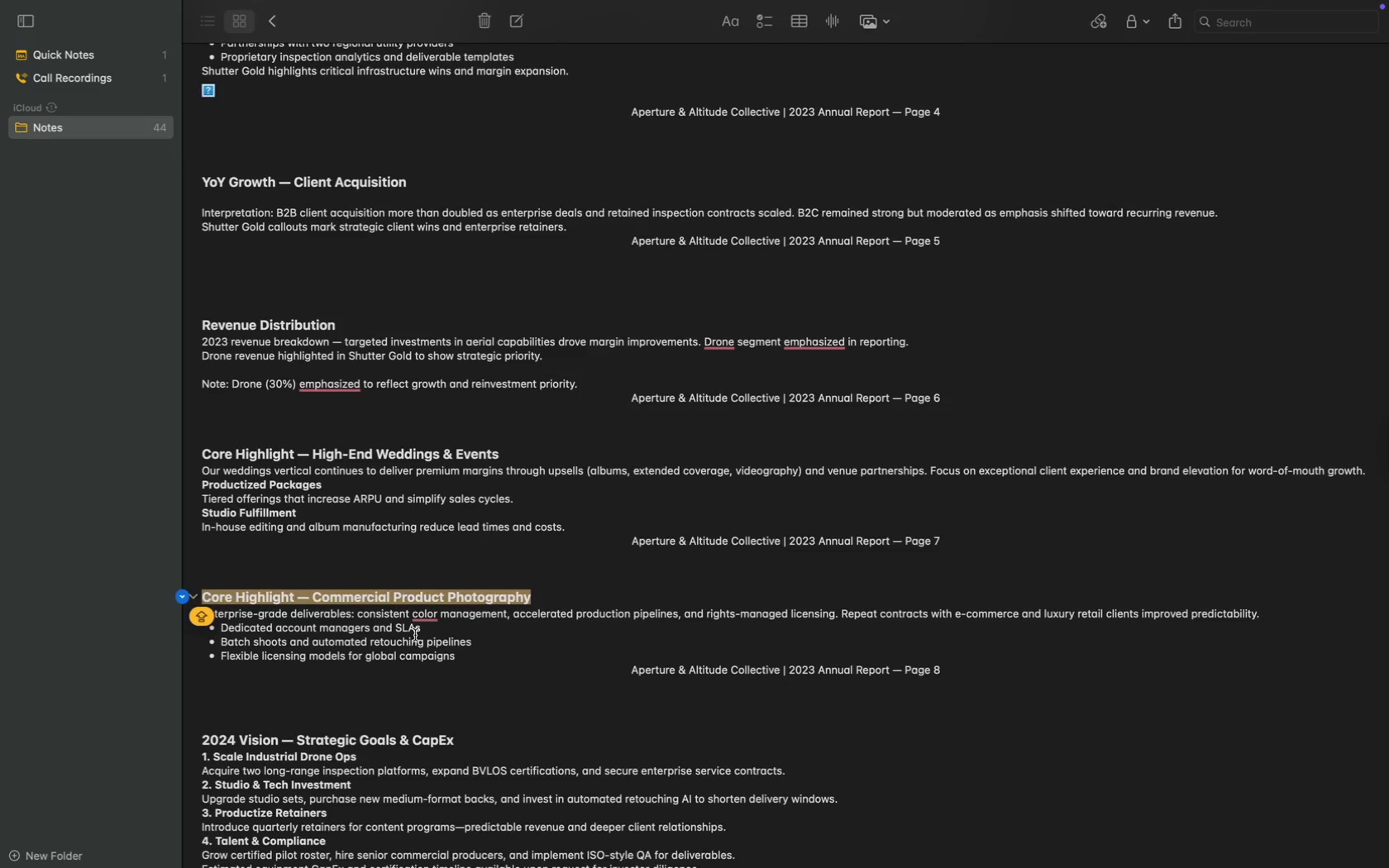 
left_click([730, 430])
 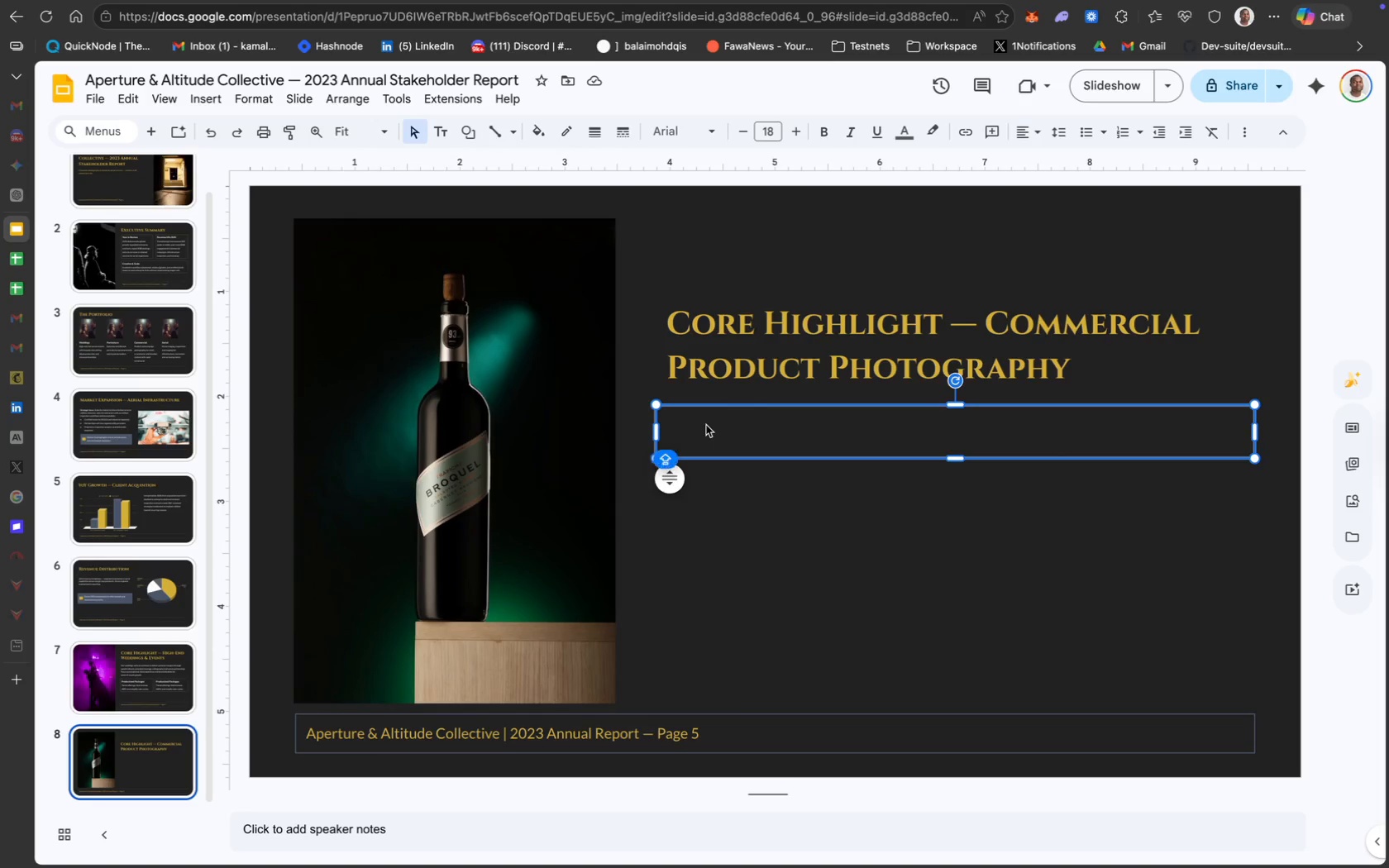 
double_click([706, 425])
 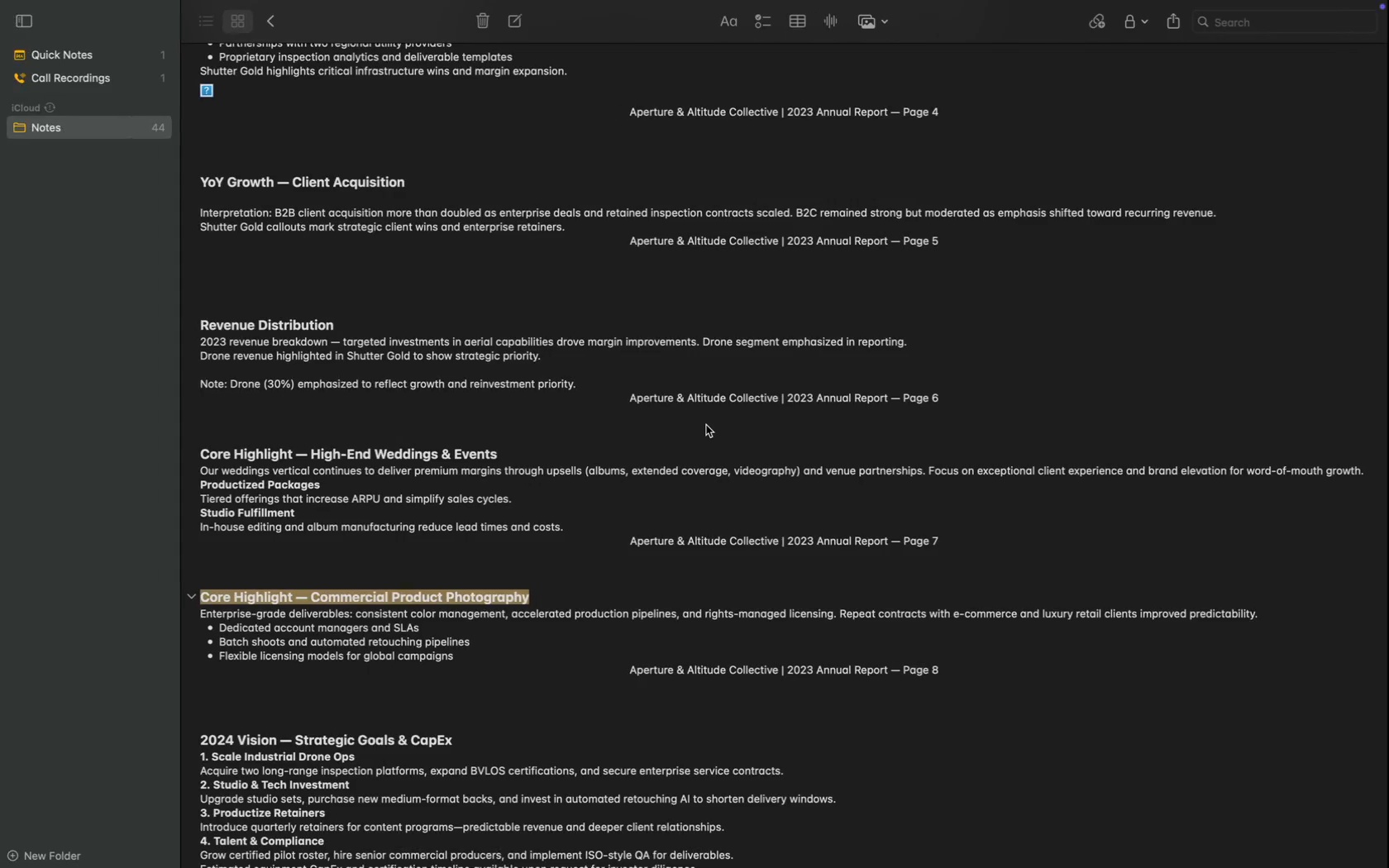 
scroll: coordinate [523, 646], scroll_direction: down, amount: 12.0
 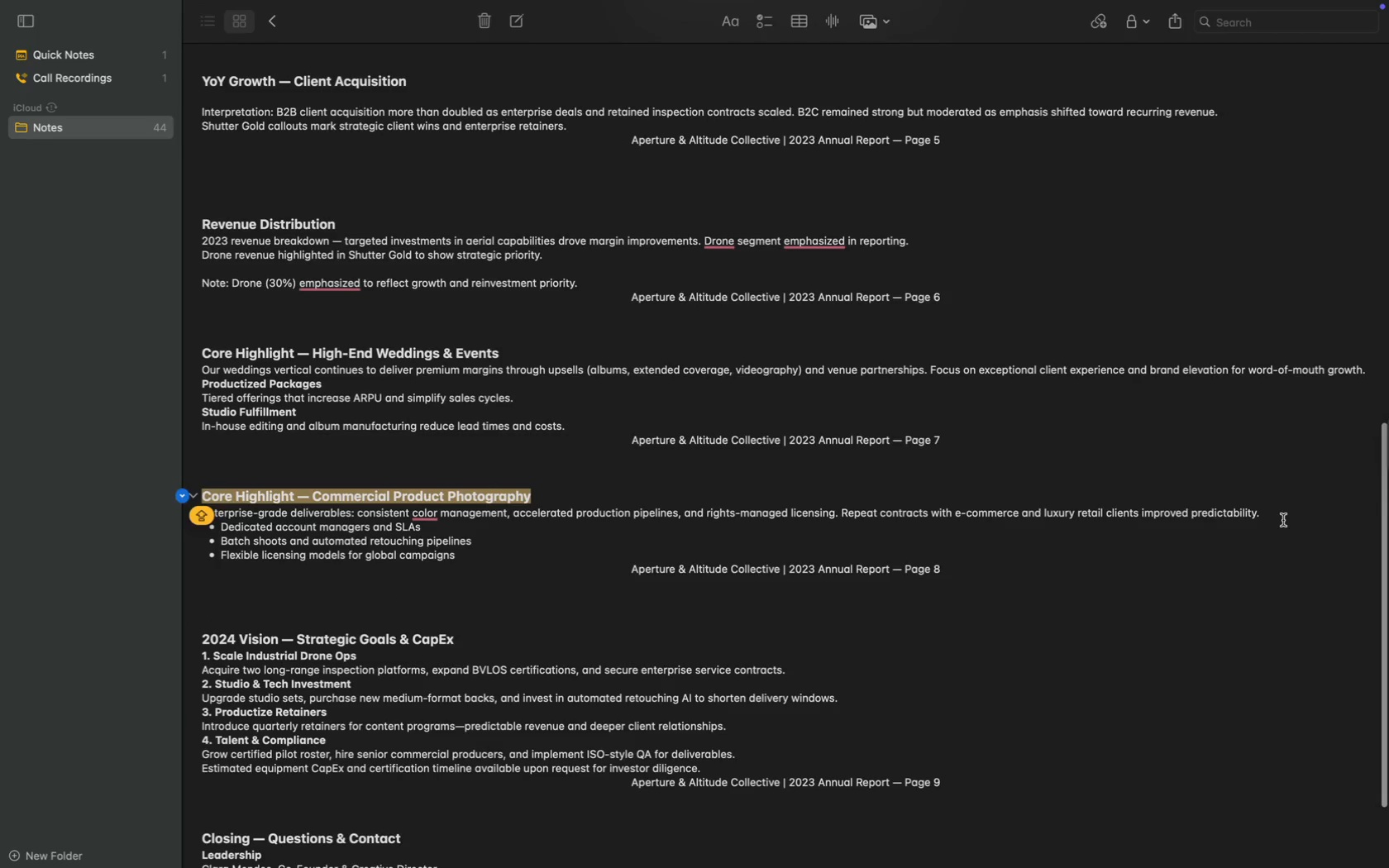 
left_click_drag(start_coordinate=[1272, 515], to_coordinate=[203, 514])
 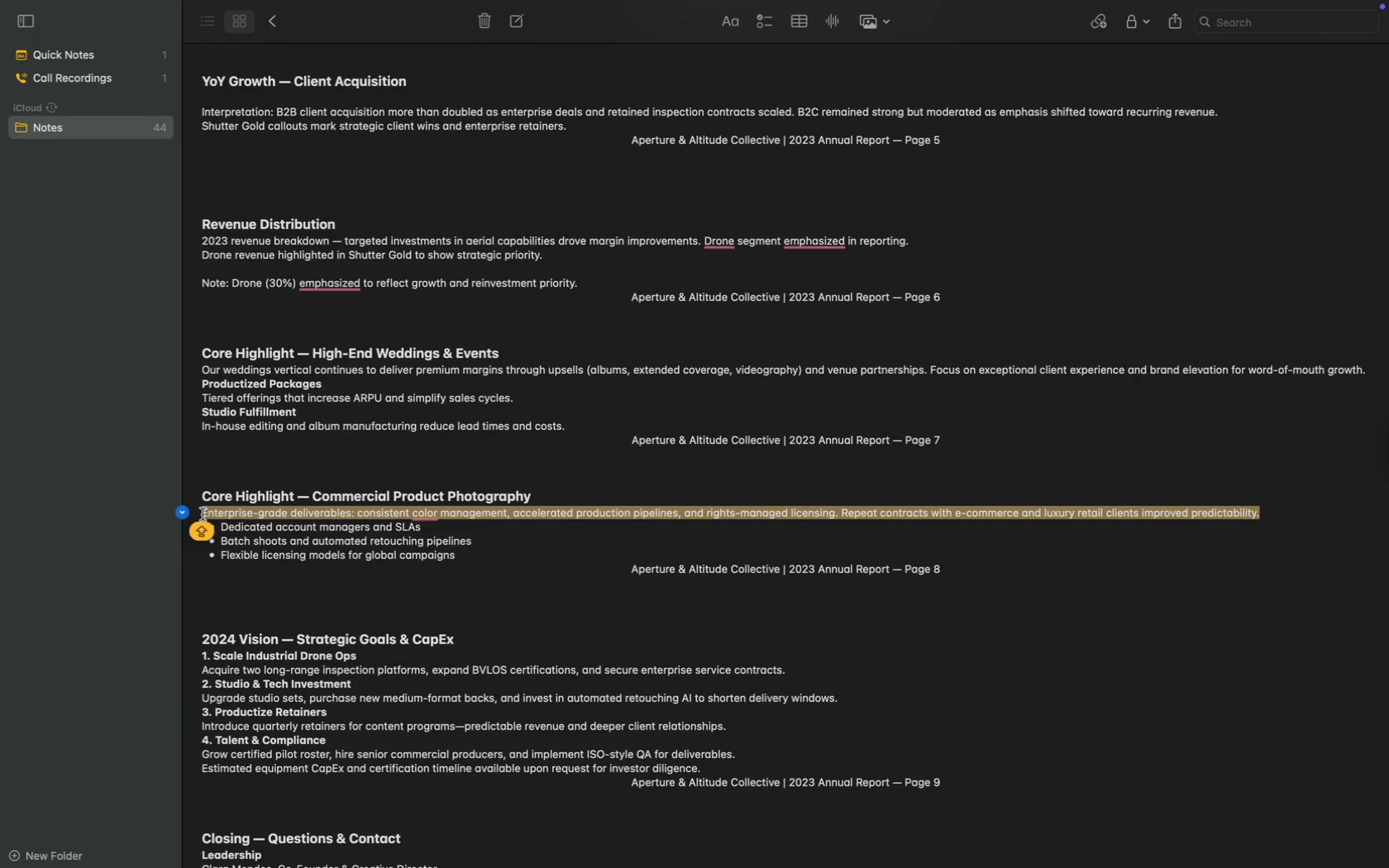 
key(Meta+C)
 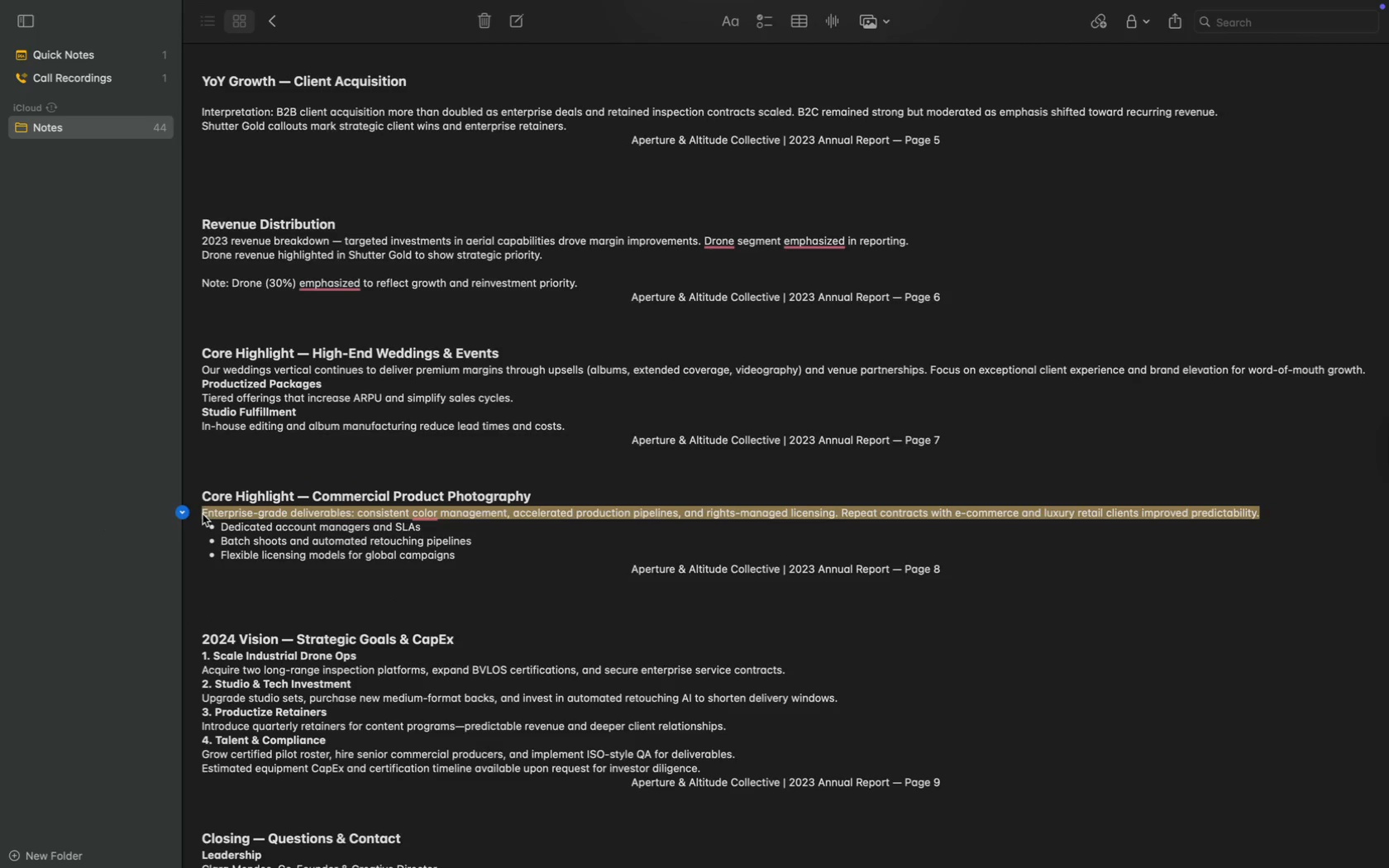 
key(Meta+C)
 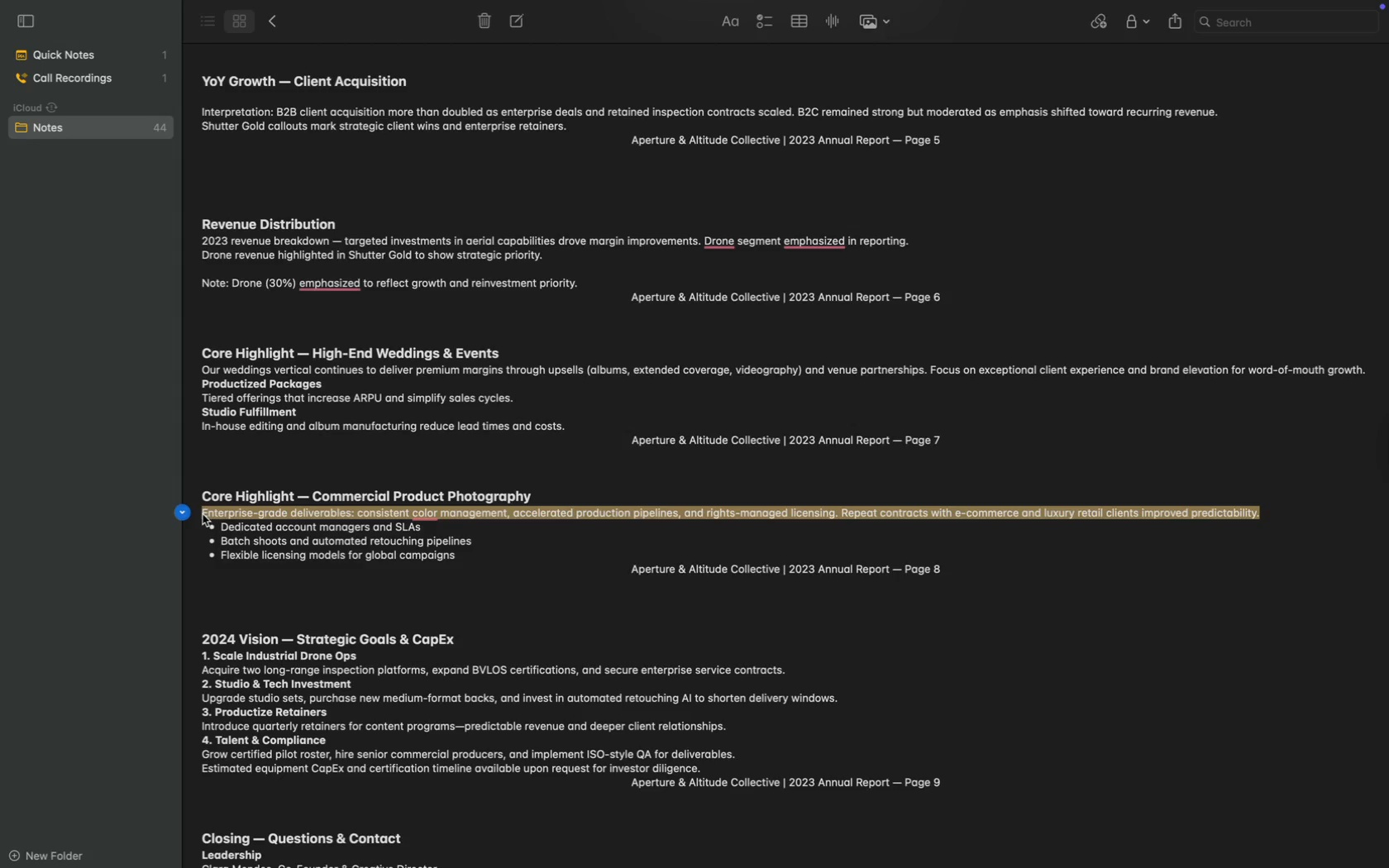 
key(Meta+C)
 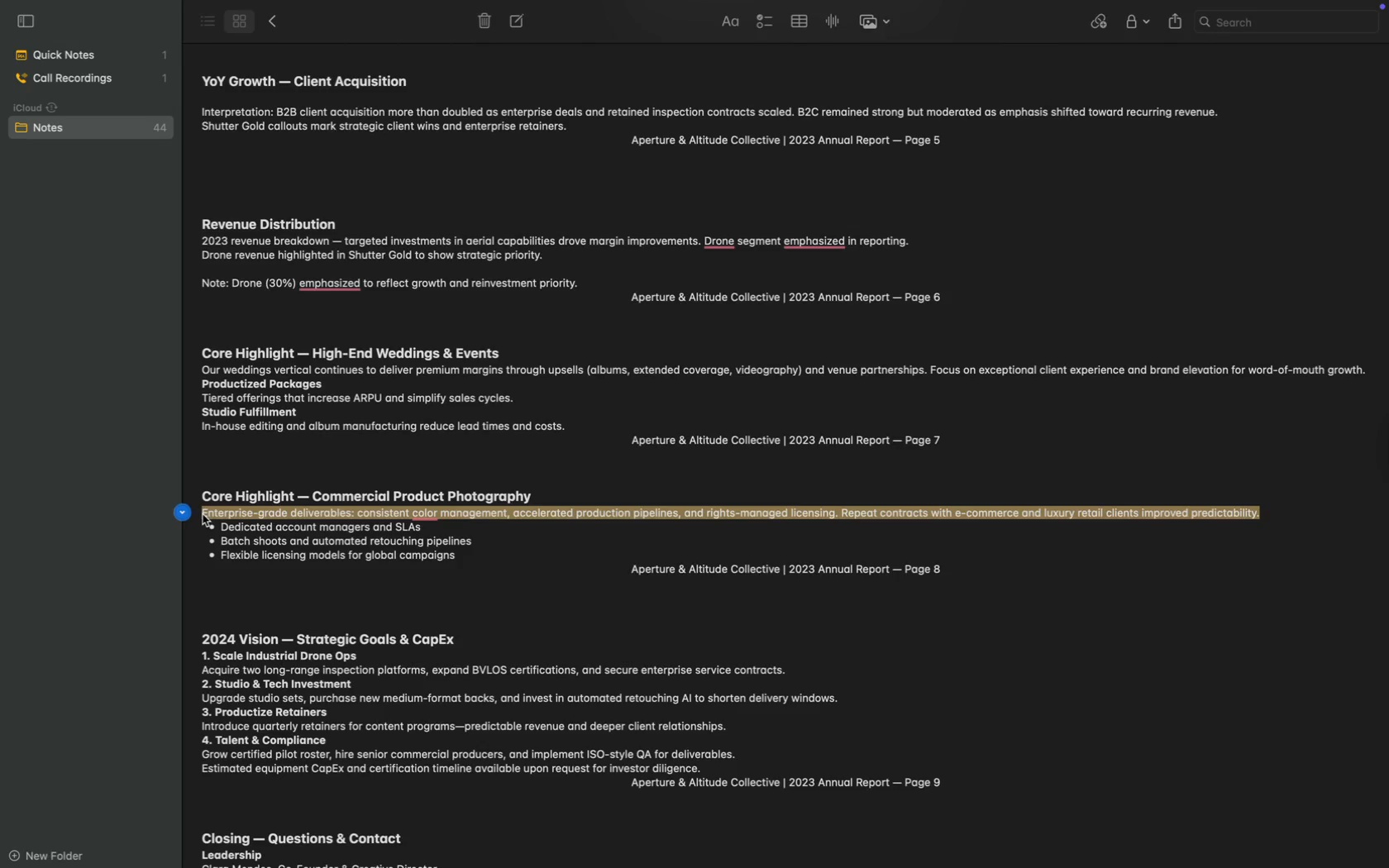 
key(Meta+C)
 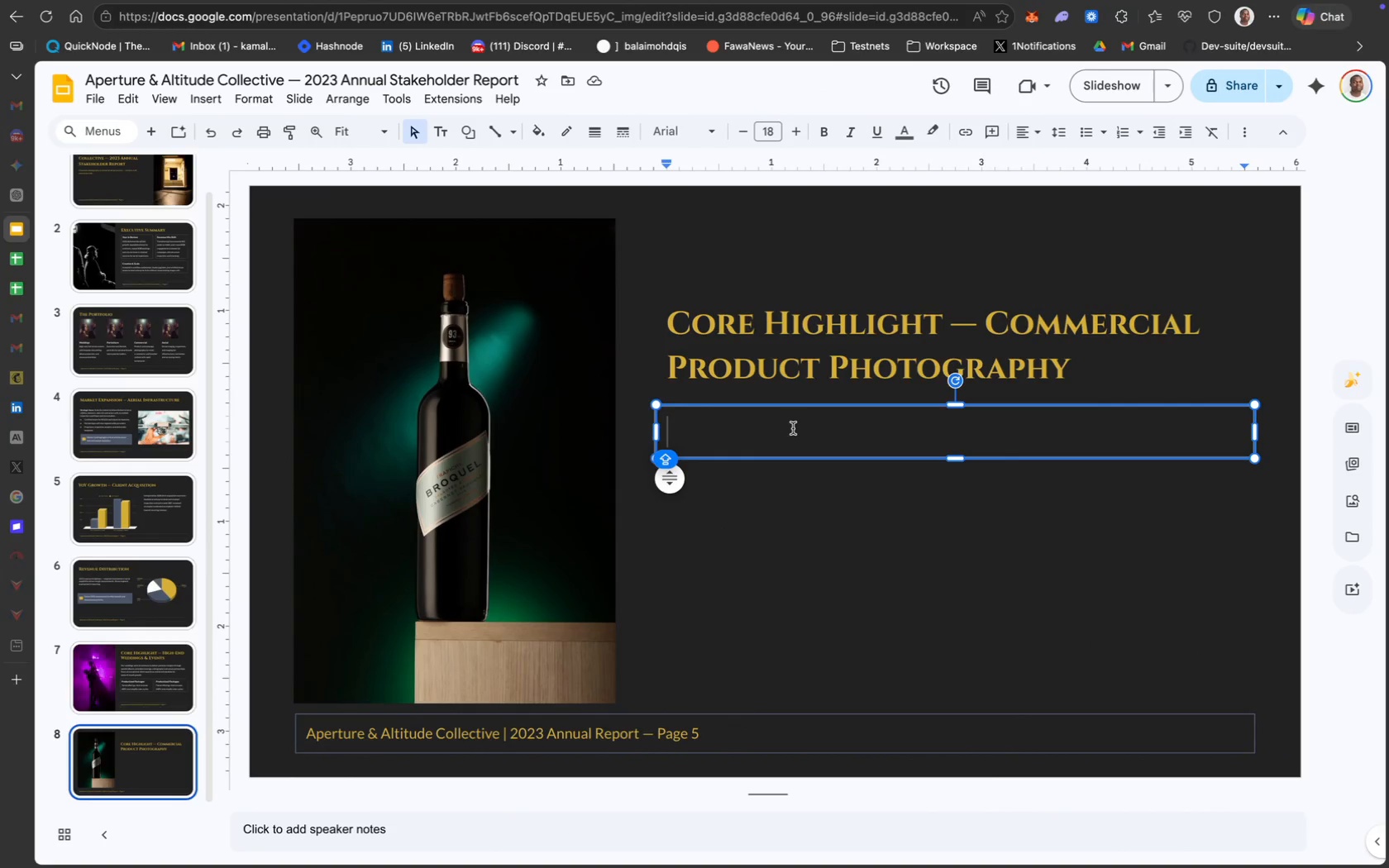 
left_click([714, 432])
 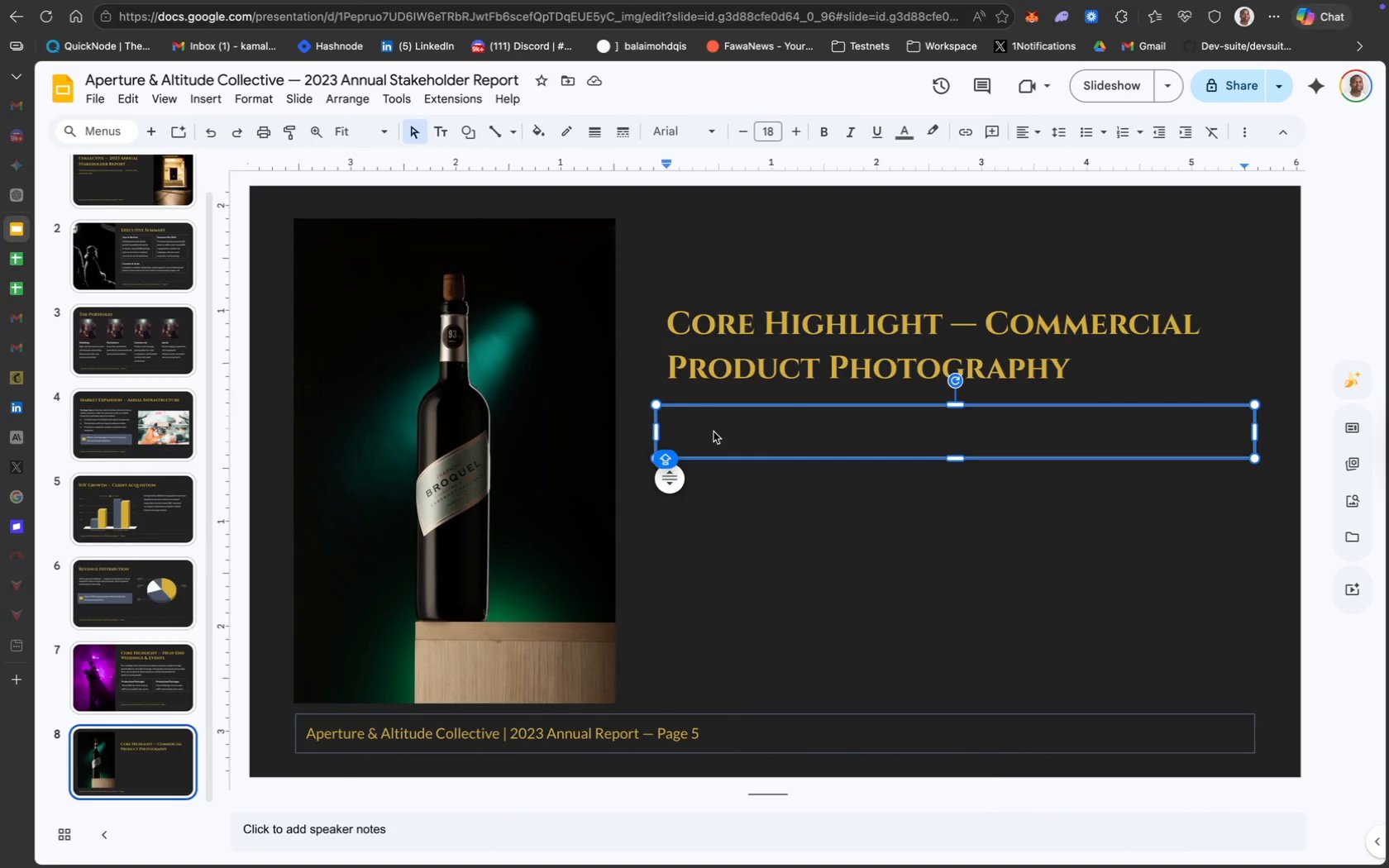 
key(Meta+V)
 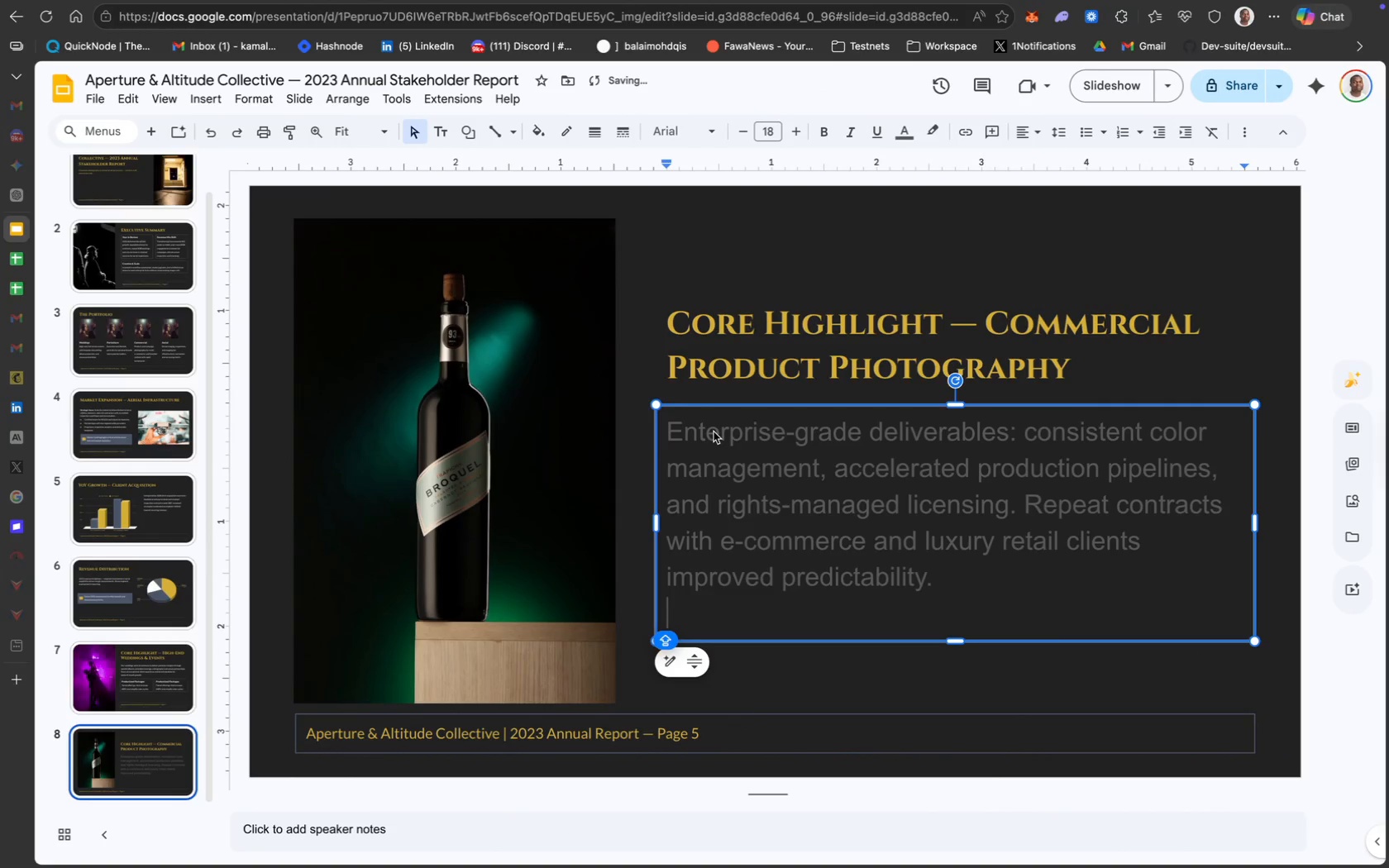 
key(Backspace)
 